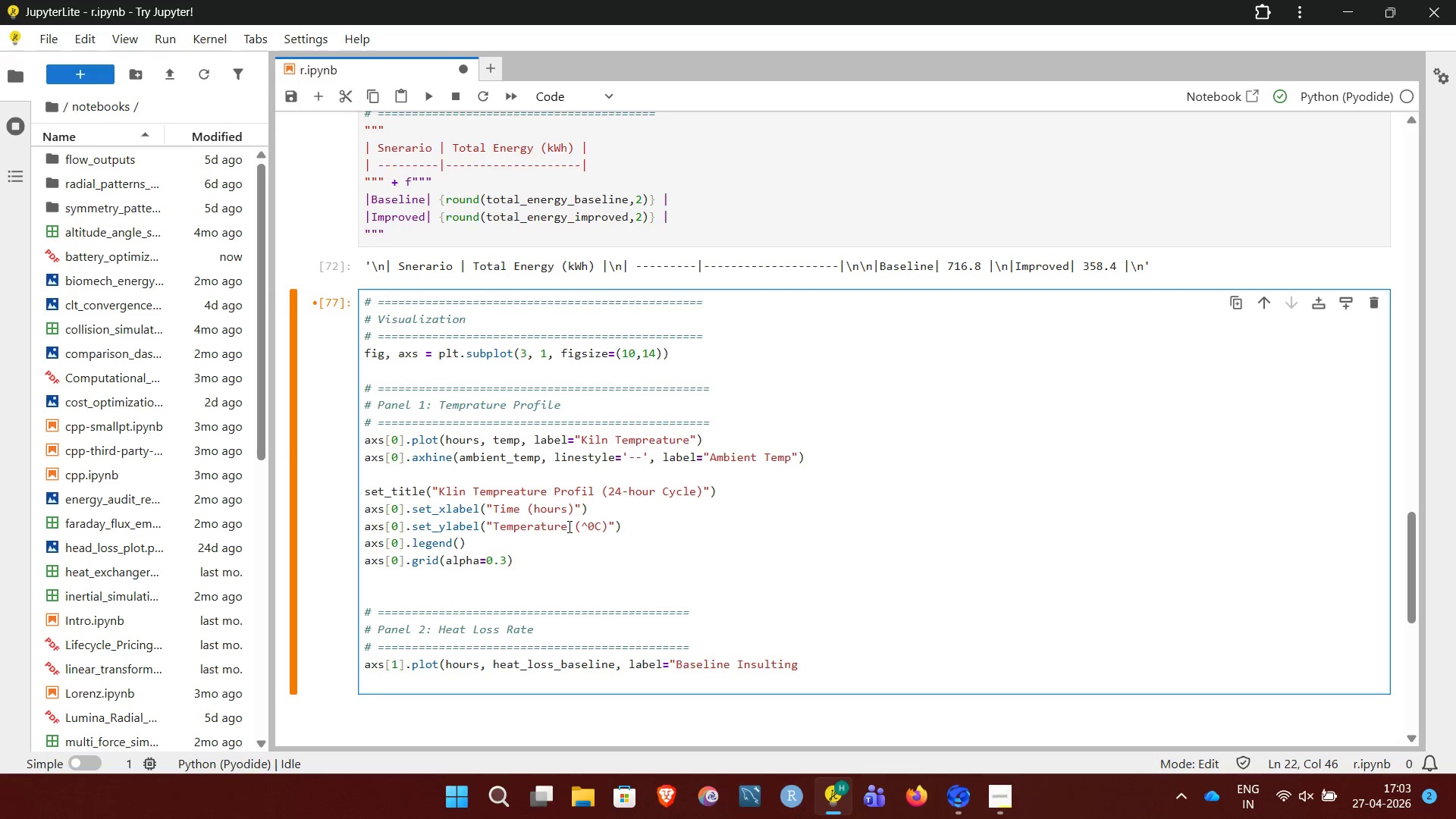 
hold_key(key=ArrowRight, duration=0.91)
 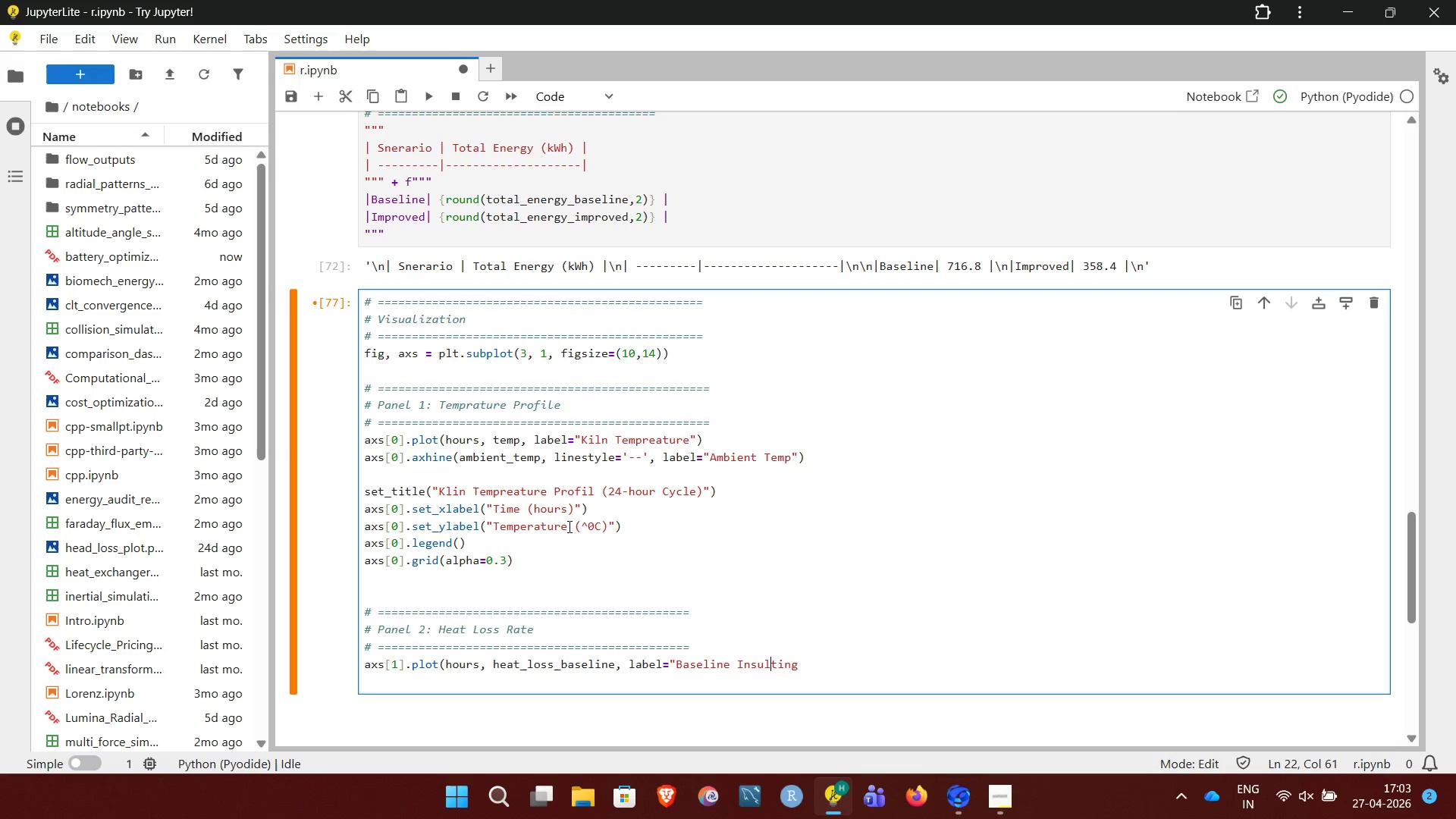 
key(ArrowRight)
 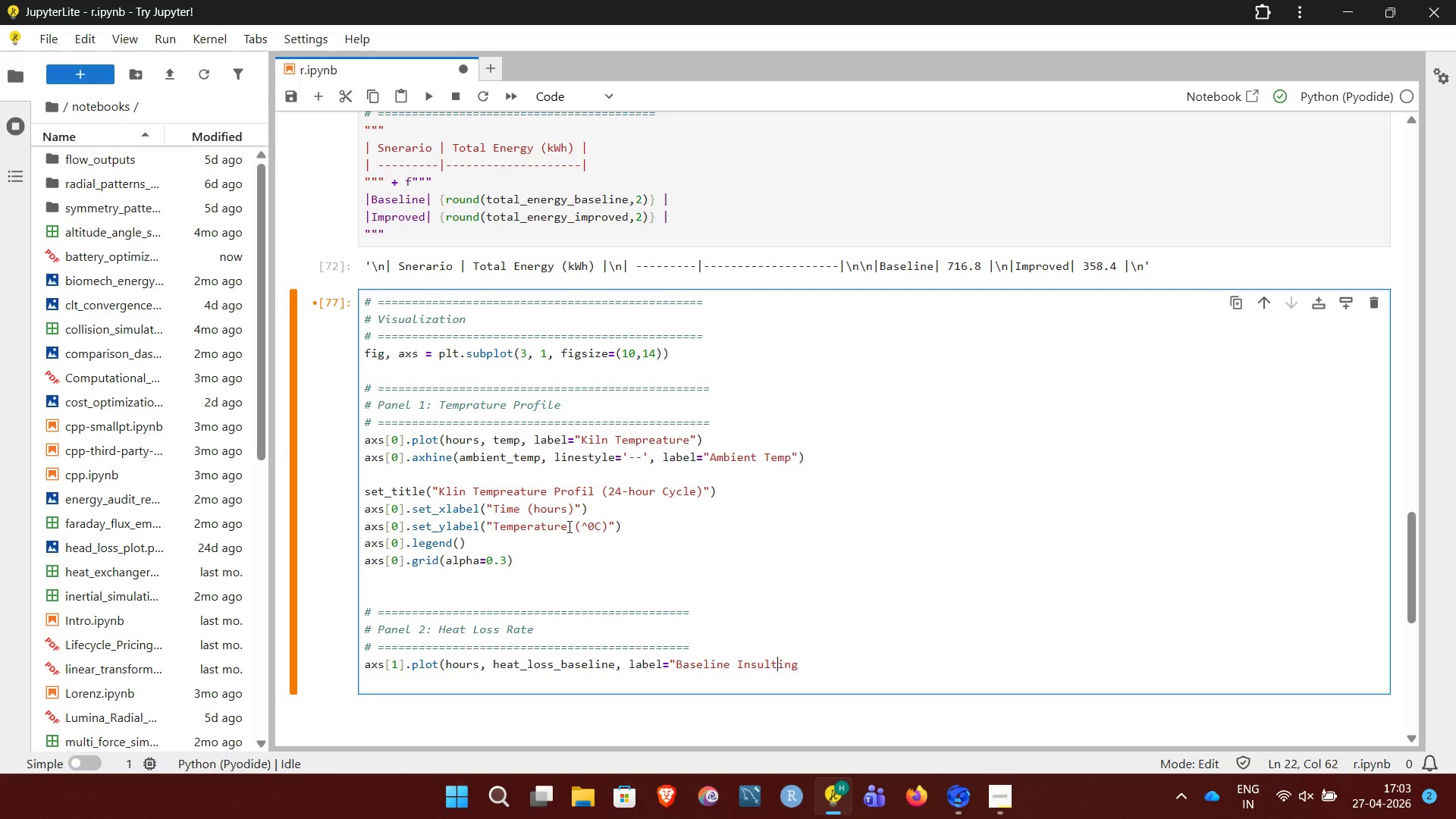 
key(ArrowRight)
 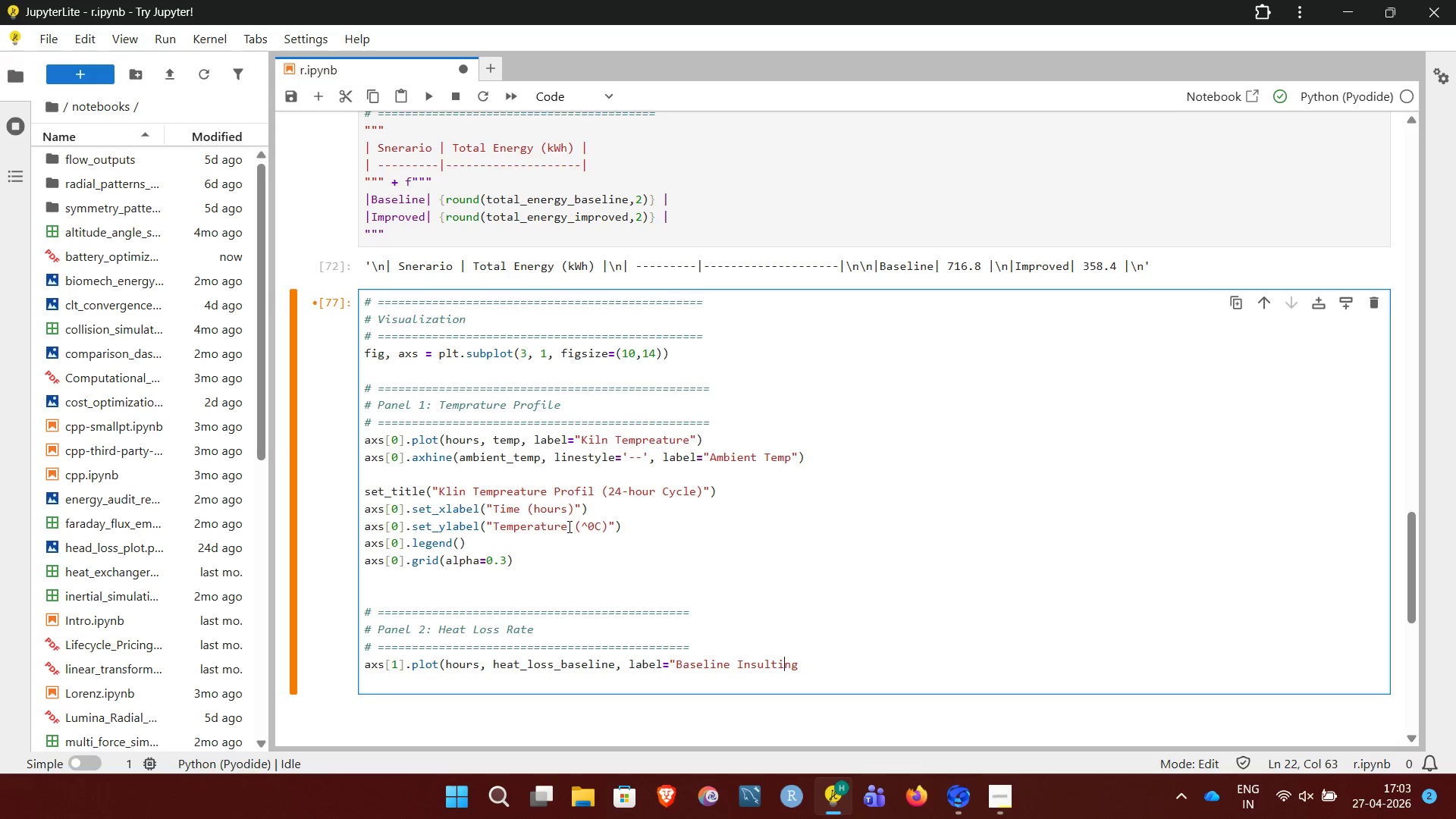 
key(ArrowRight)
 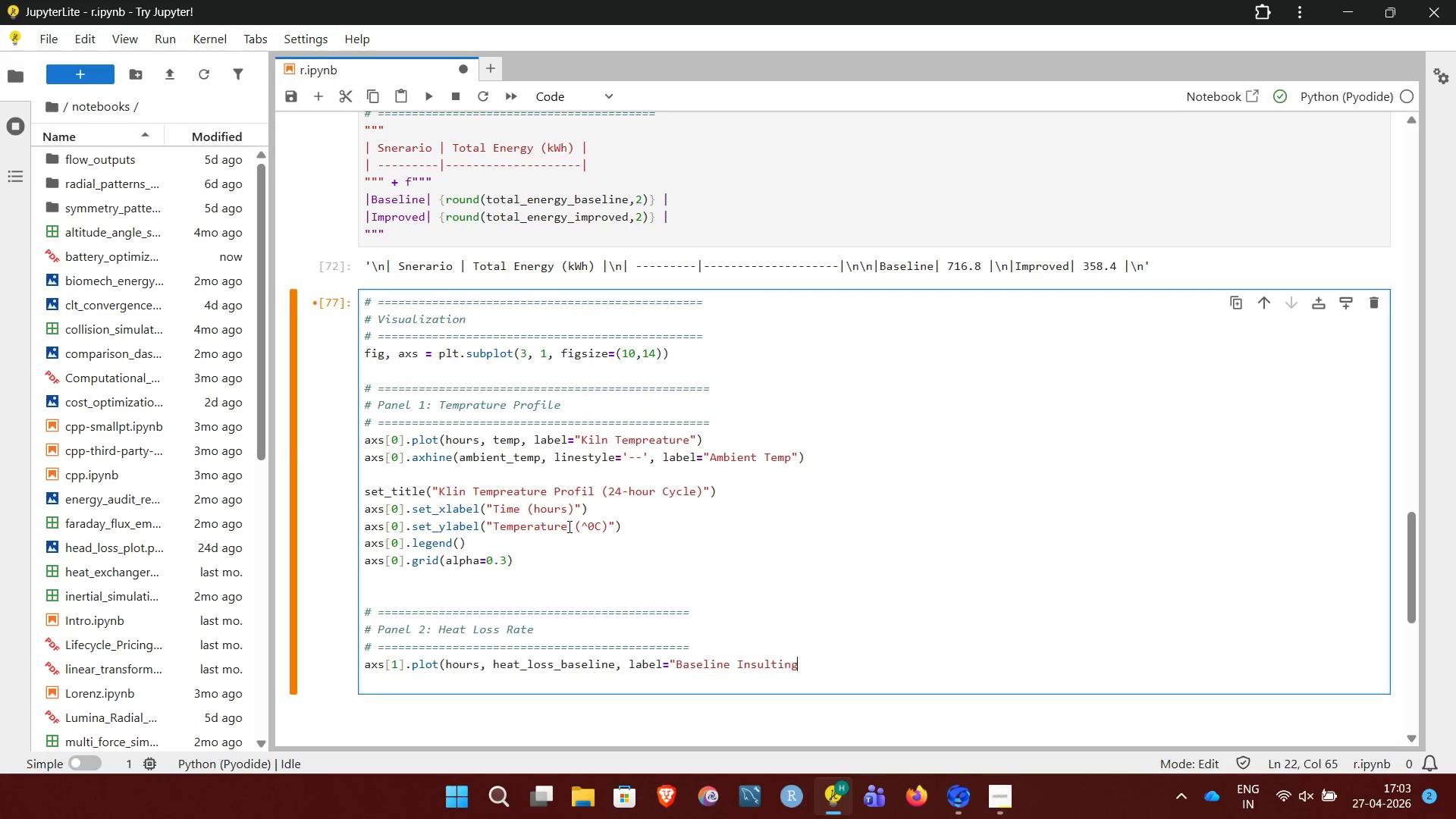 
key(ArrowRight)
 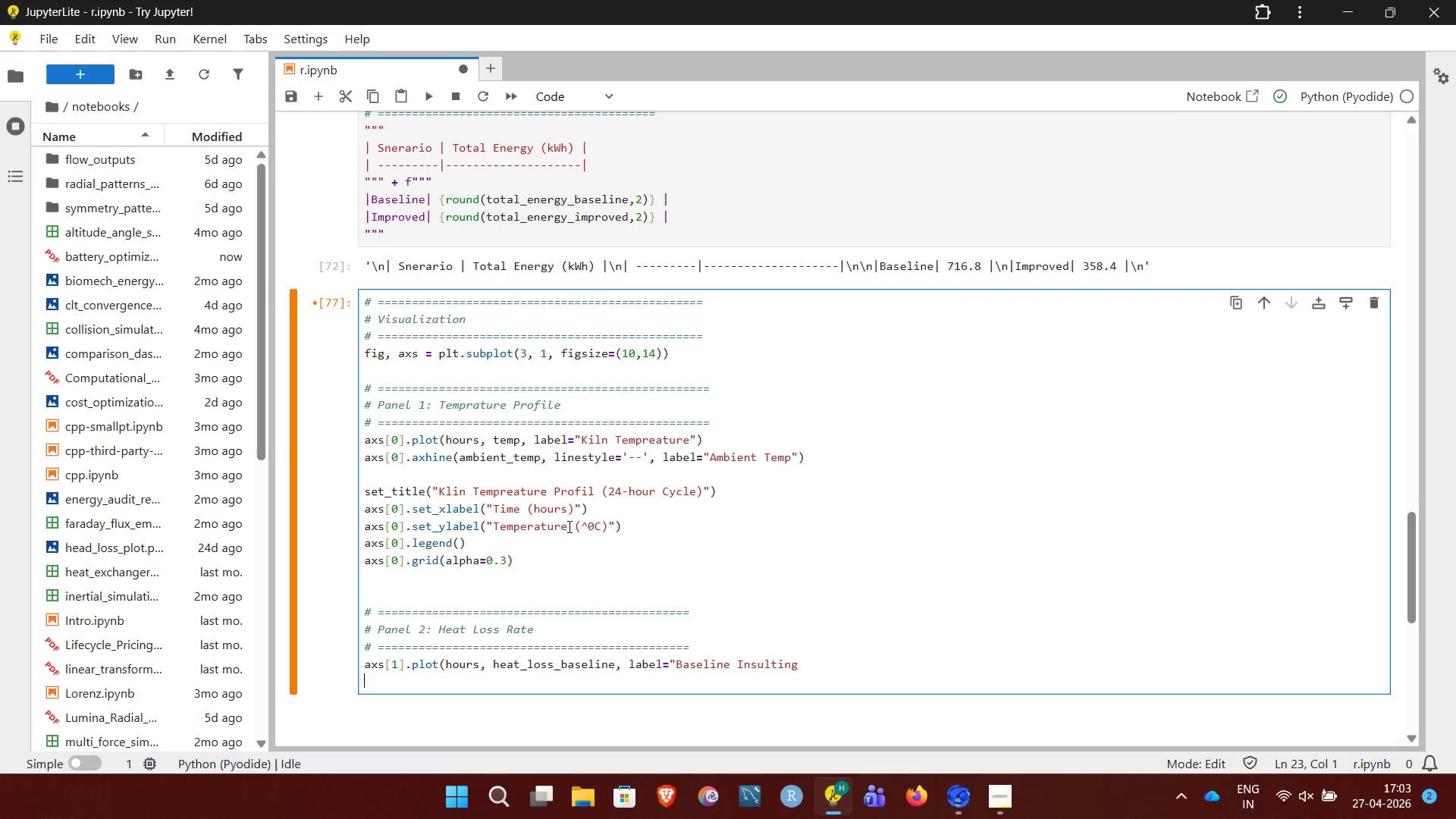 
key(ArrowRight)
 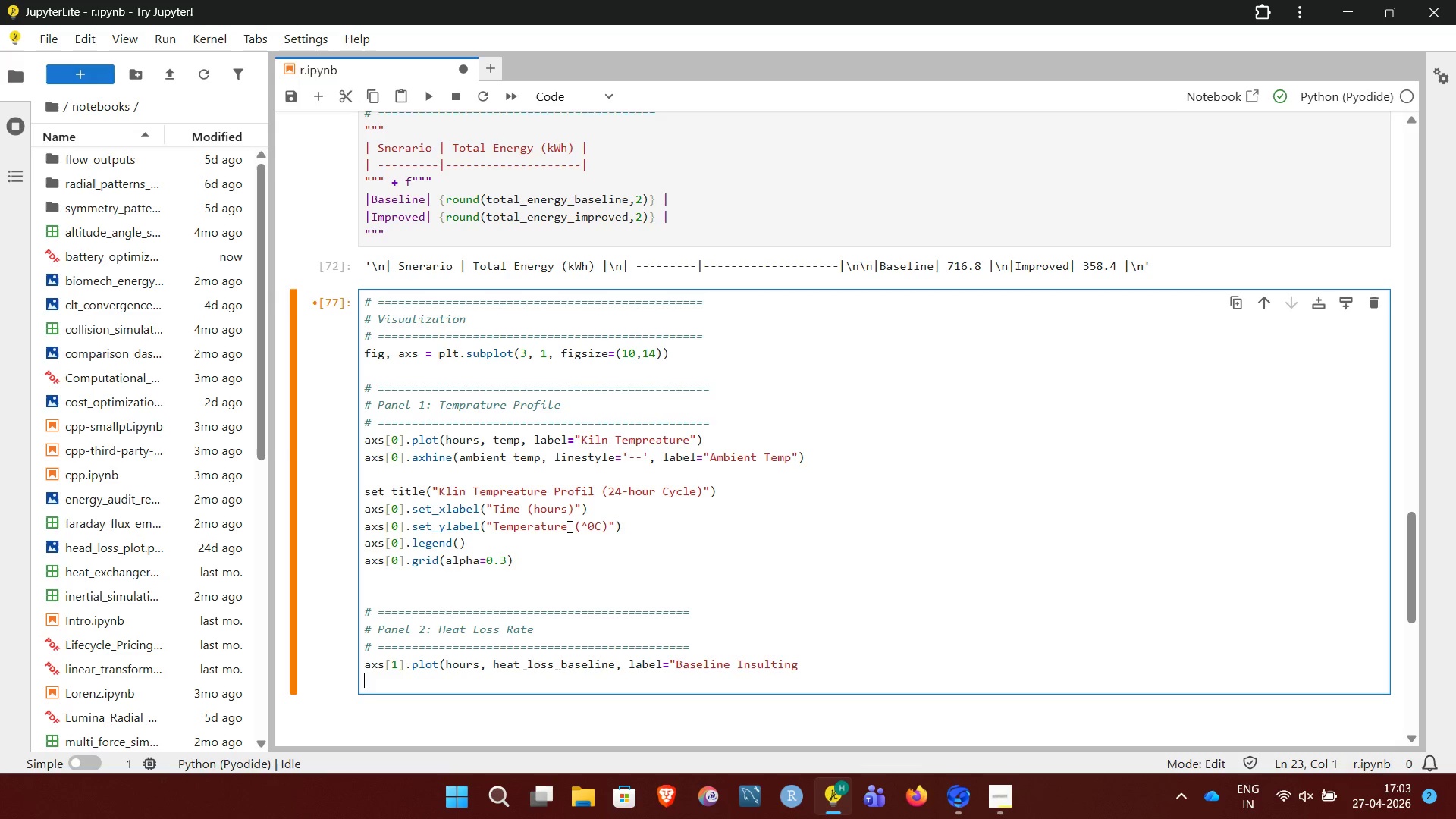 
key(Backspace)
 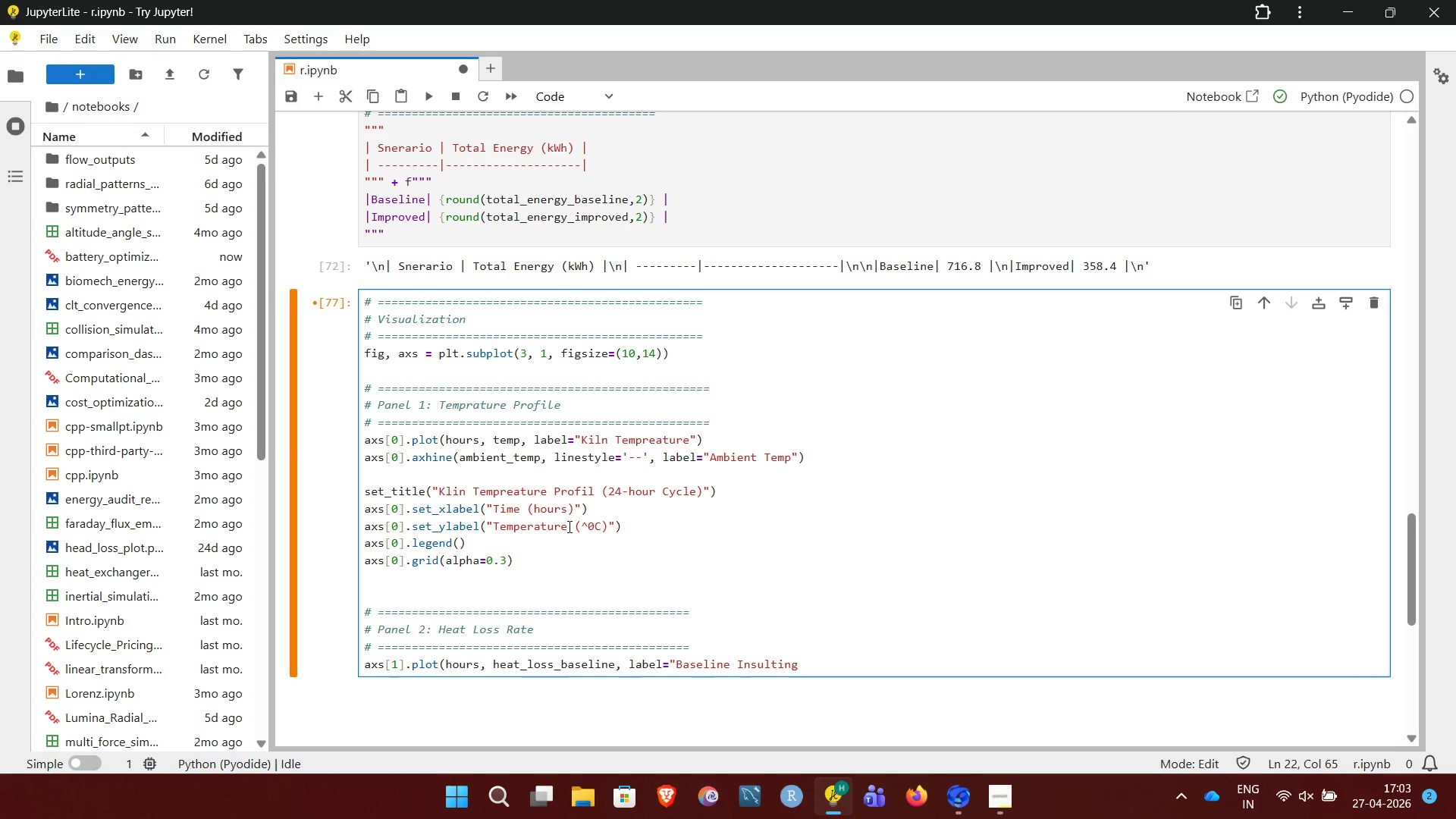 
type("))
key(NumpadEnter)
type(axs[1].plot)
 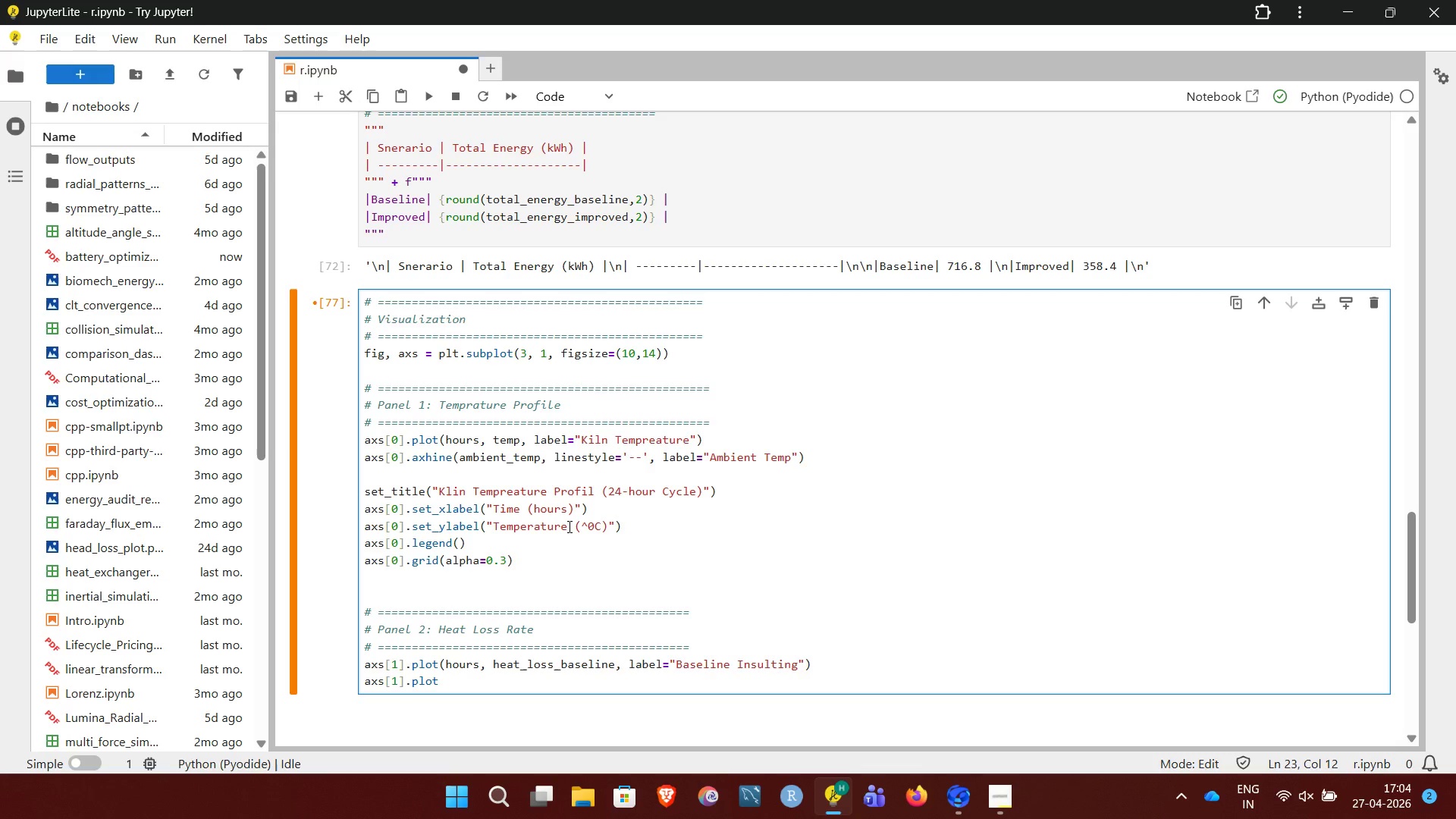 
wait(7.91)
 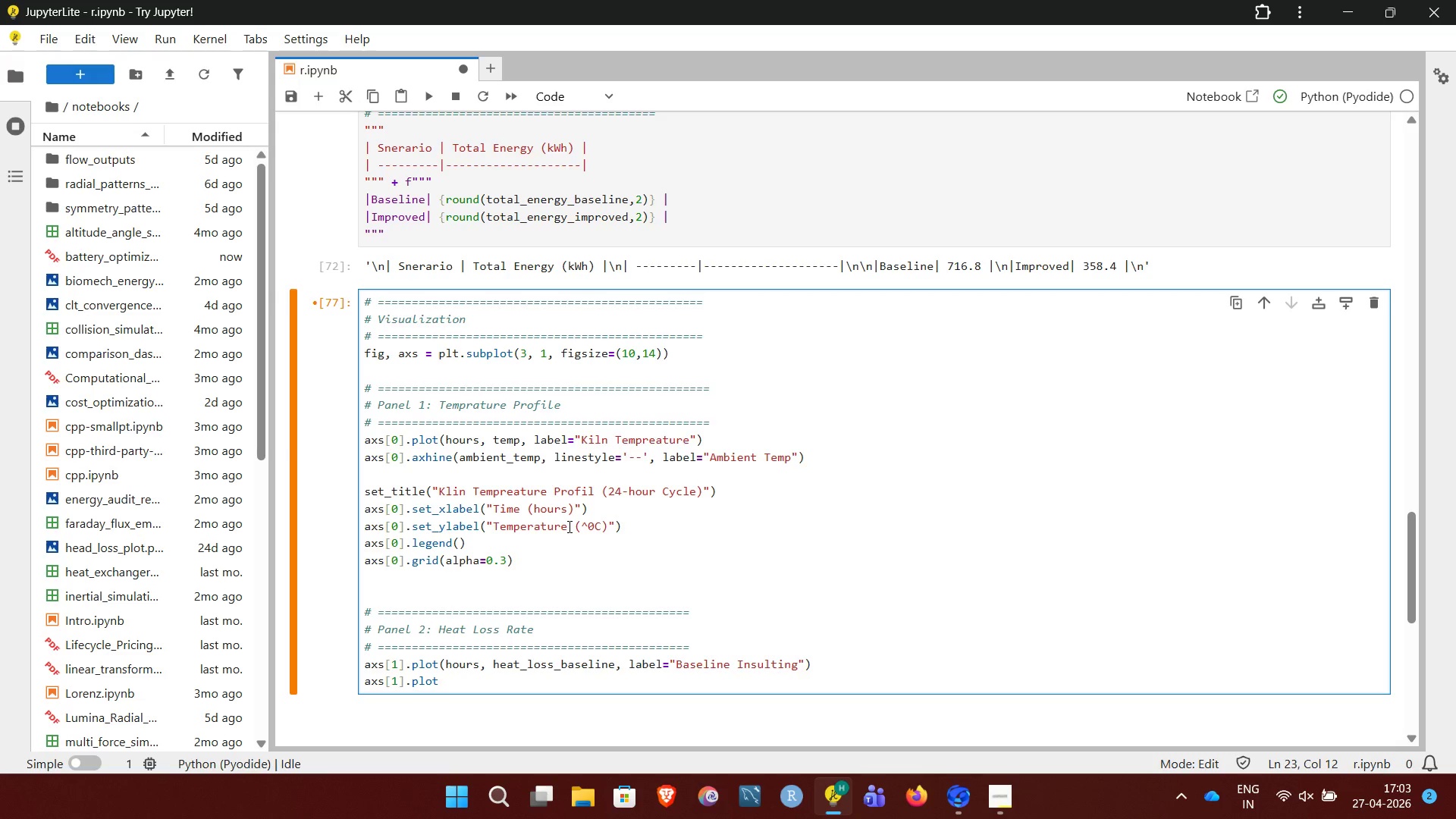 
type((hours, heat_loss_improved)
 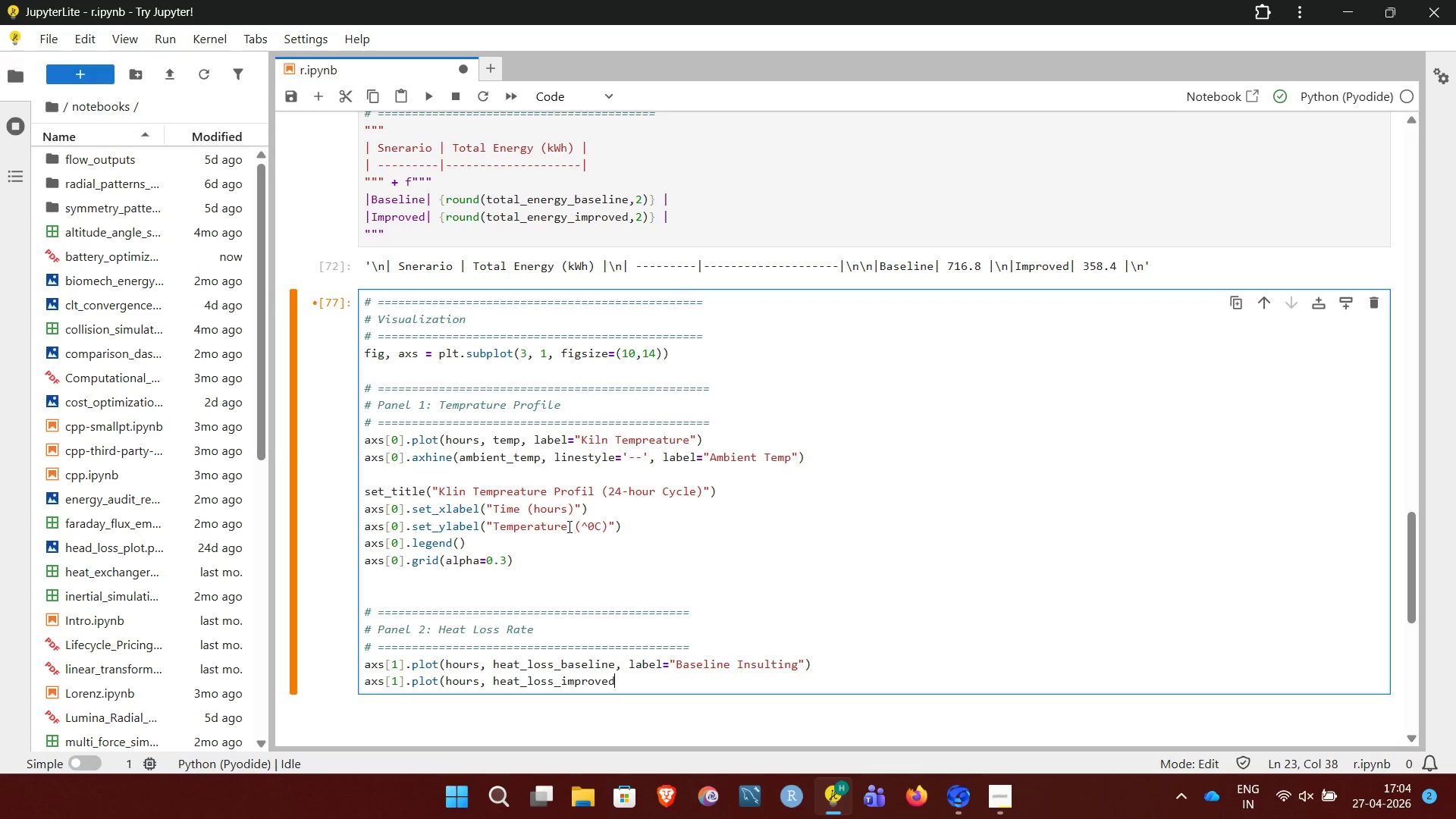 
type(, label)
 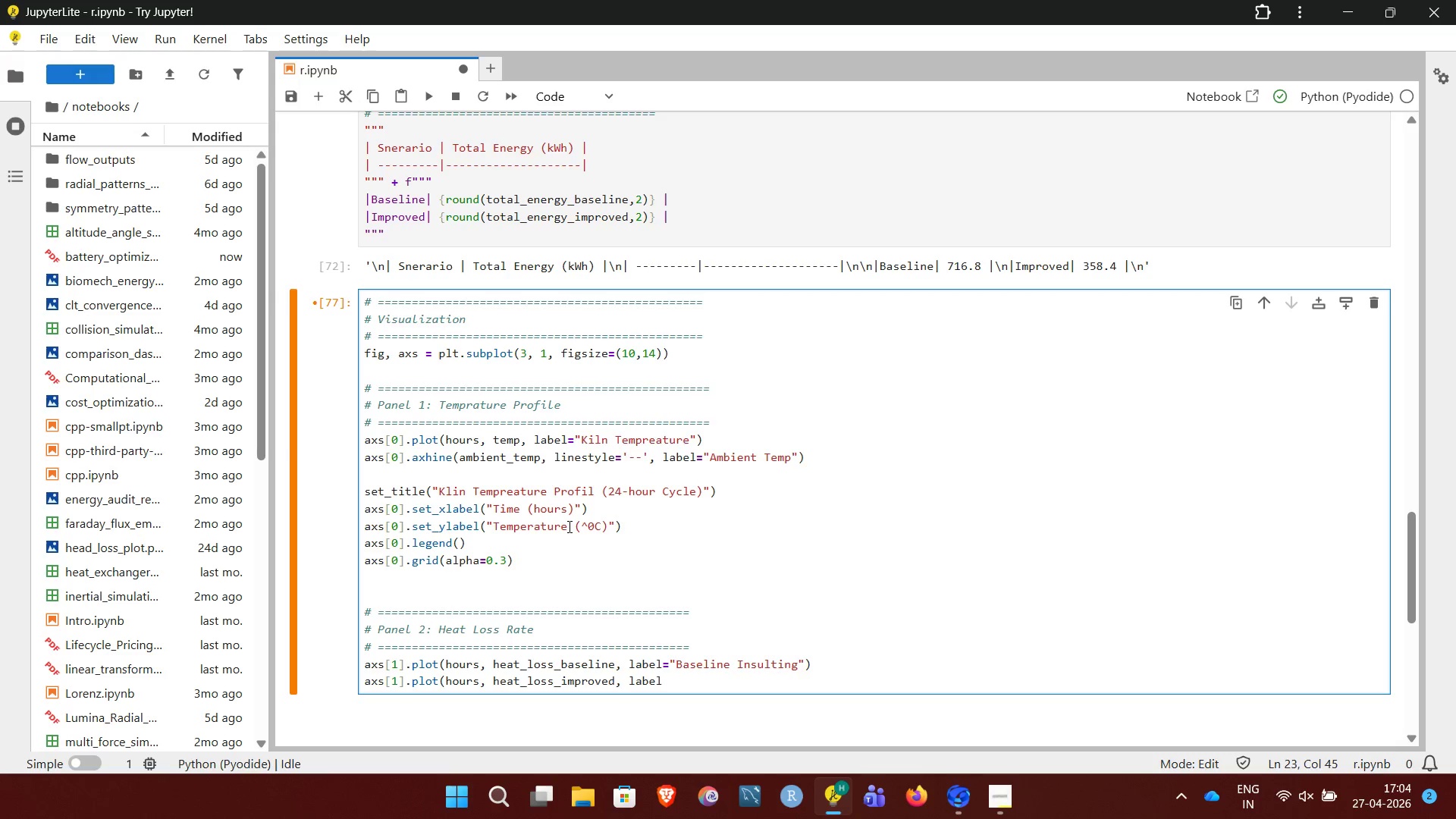 
type(="Improve)
 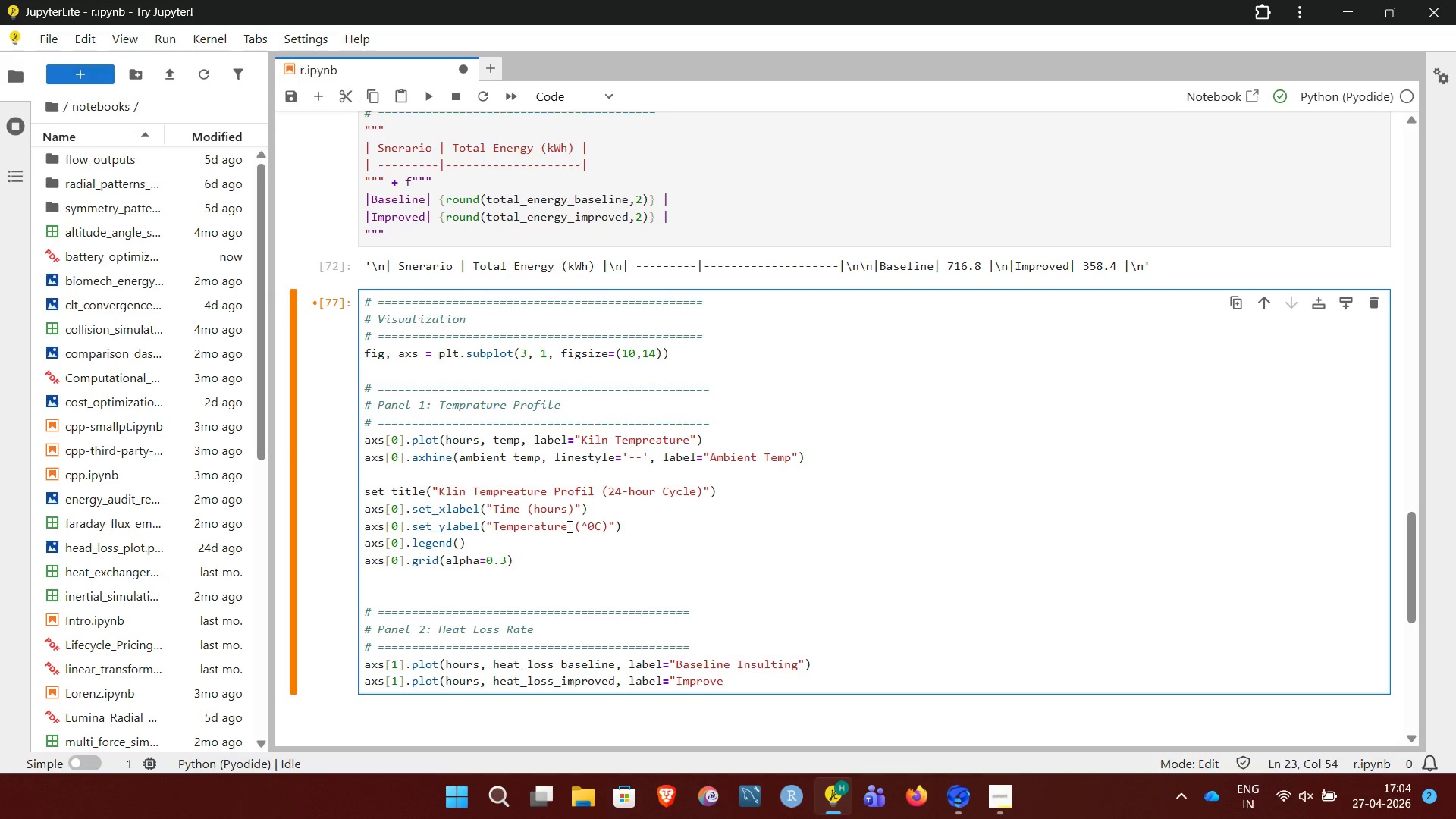 
type( Insult)
 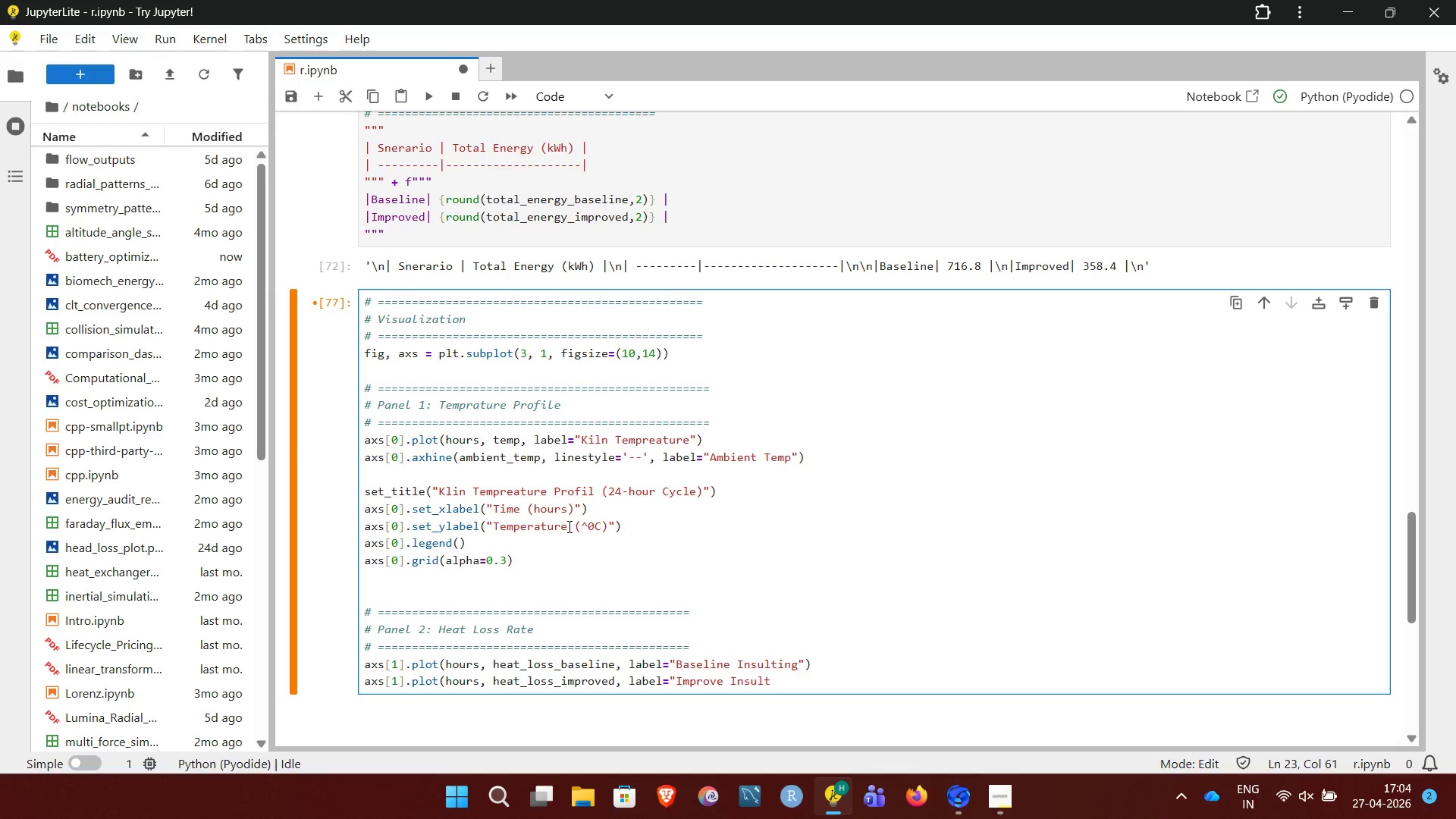 
key(Backspace)
type(aq)
key(Backspace)
type(tion"))
 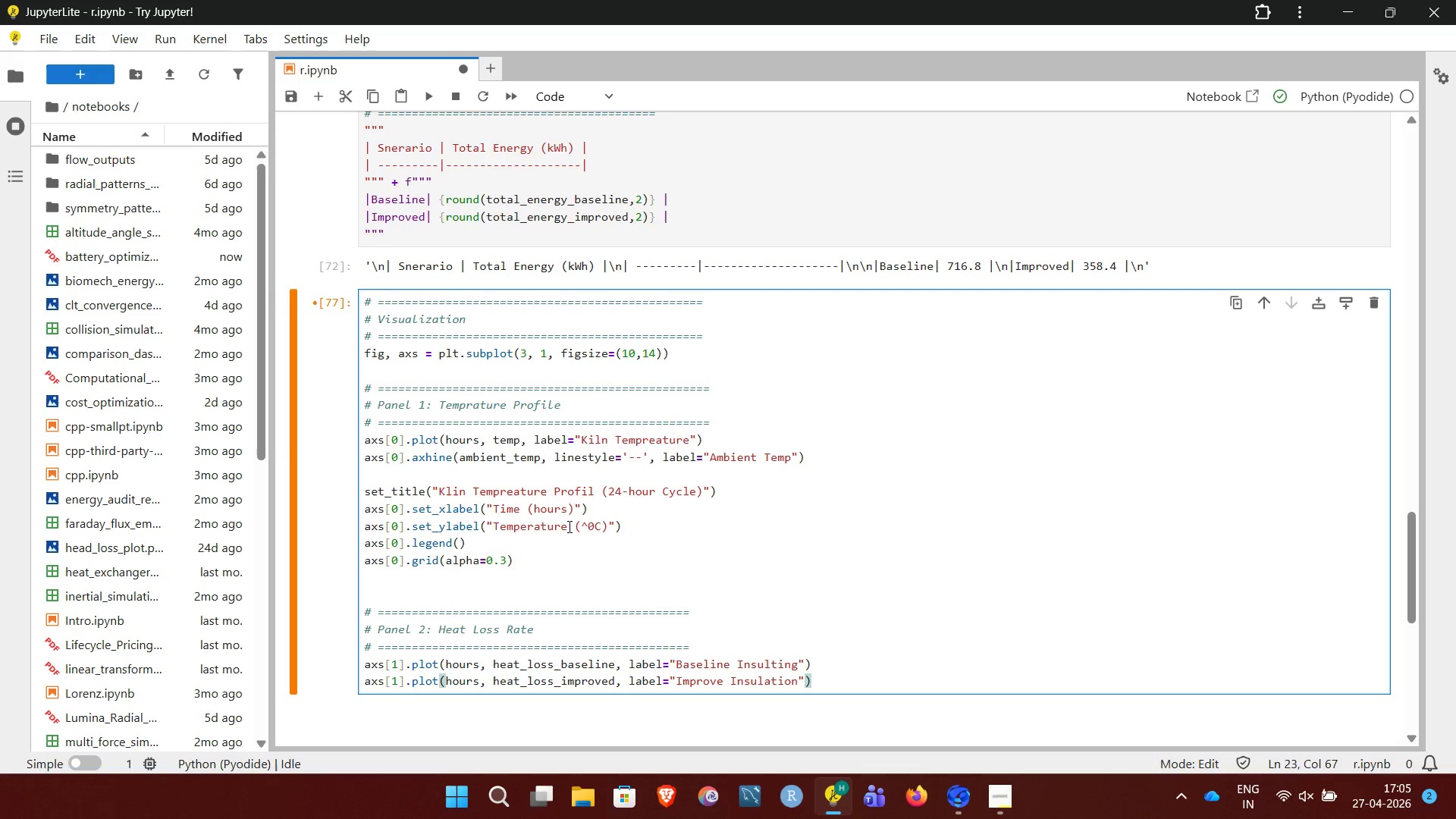 
key(NumpadEnter)
 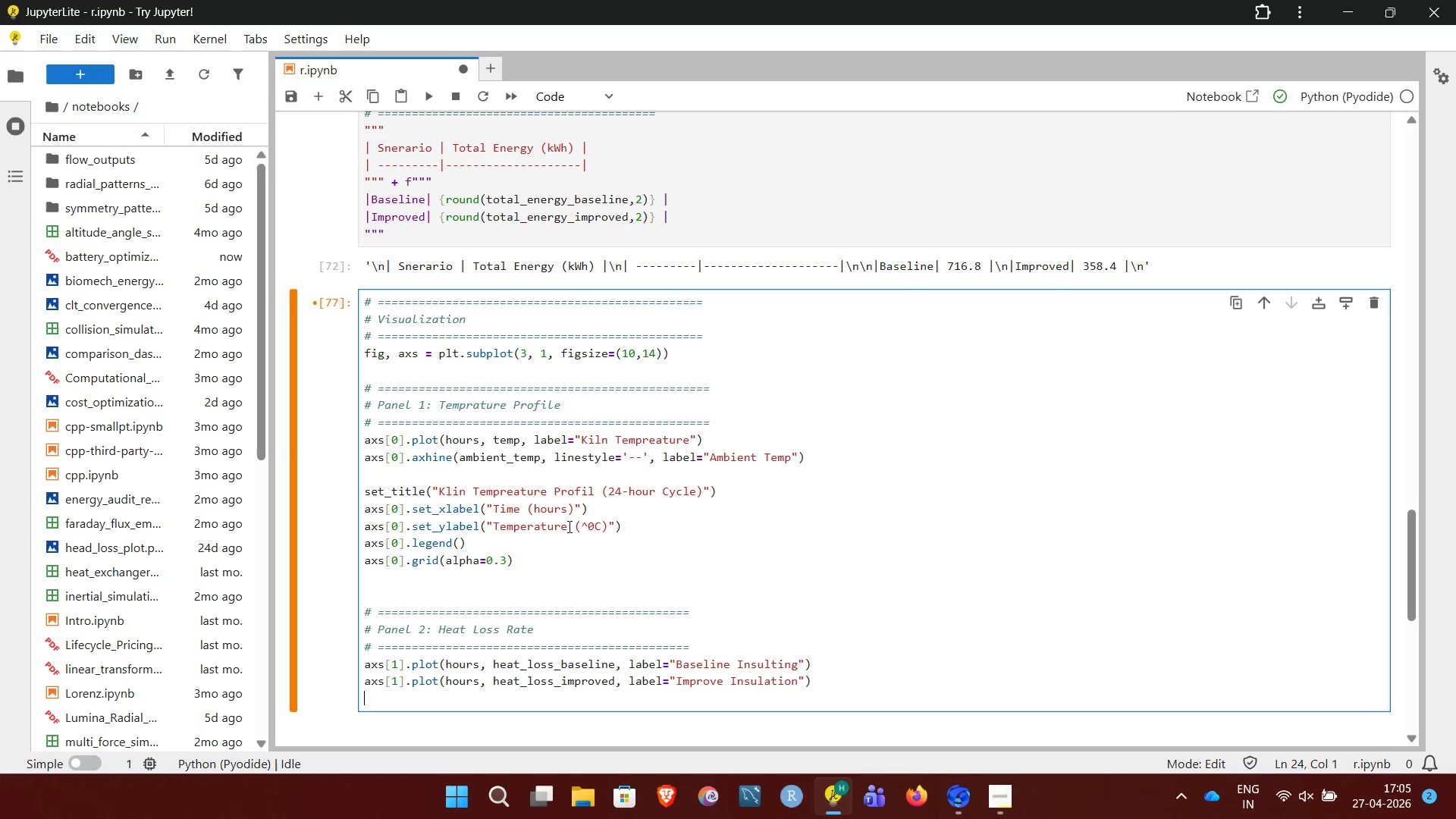 
key(NumpadEnter)
 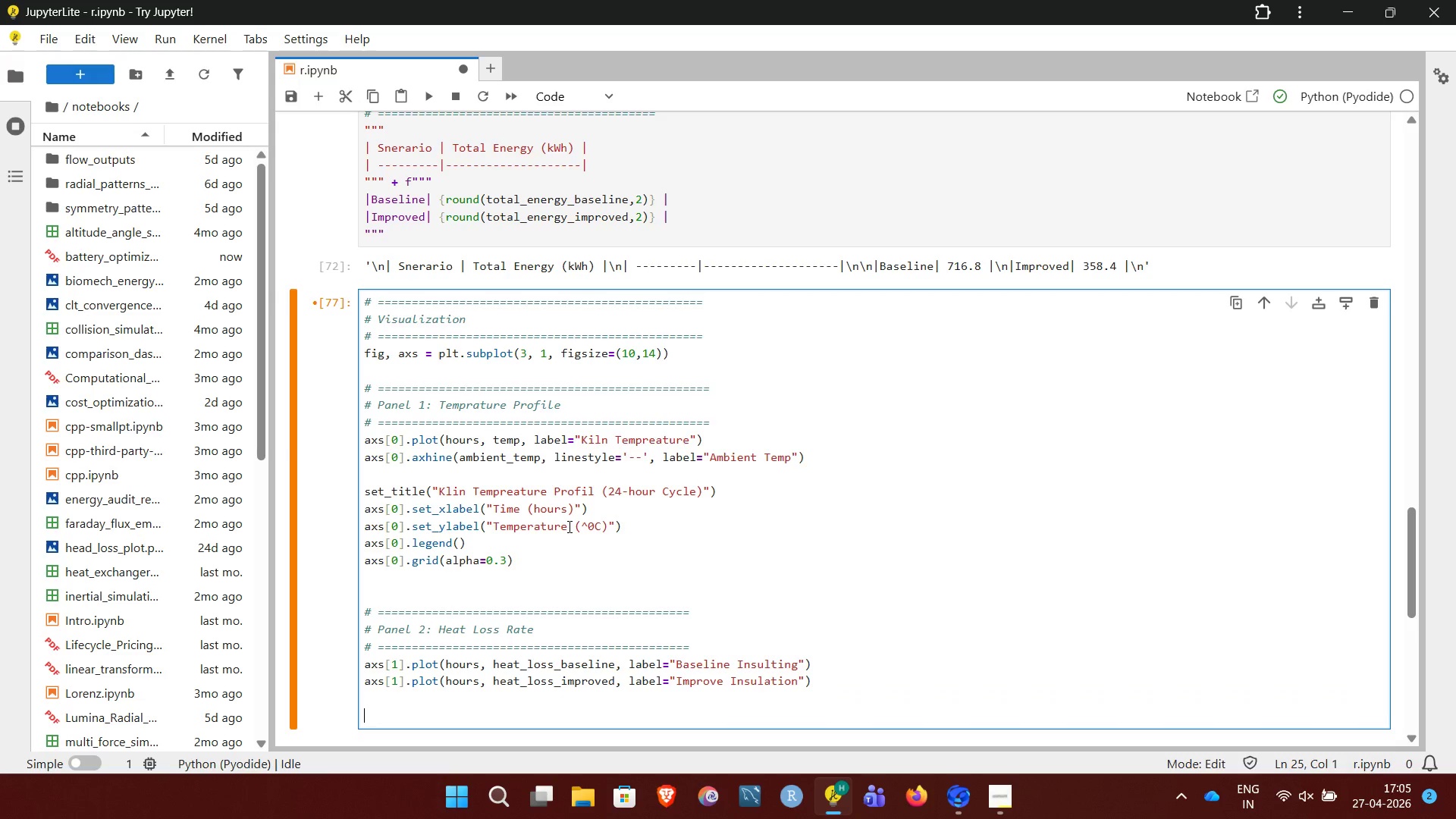 
type(axs[1].)
 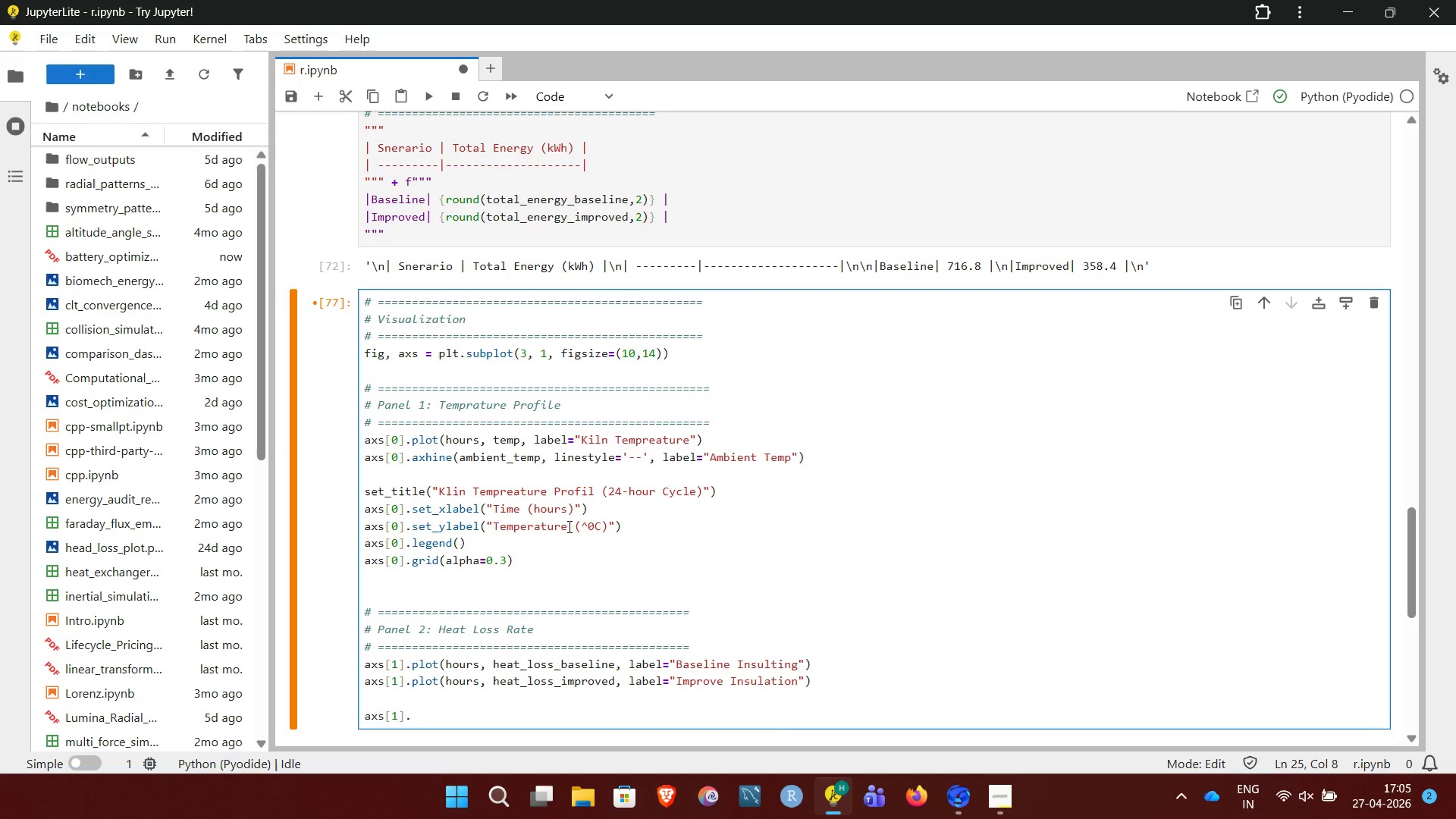 
wait(5.97)
 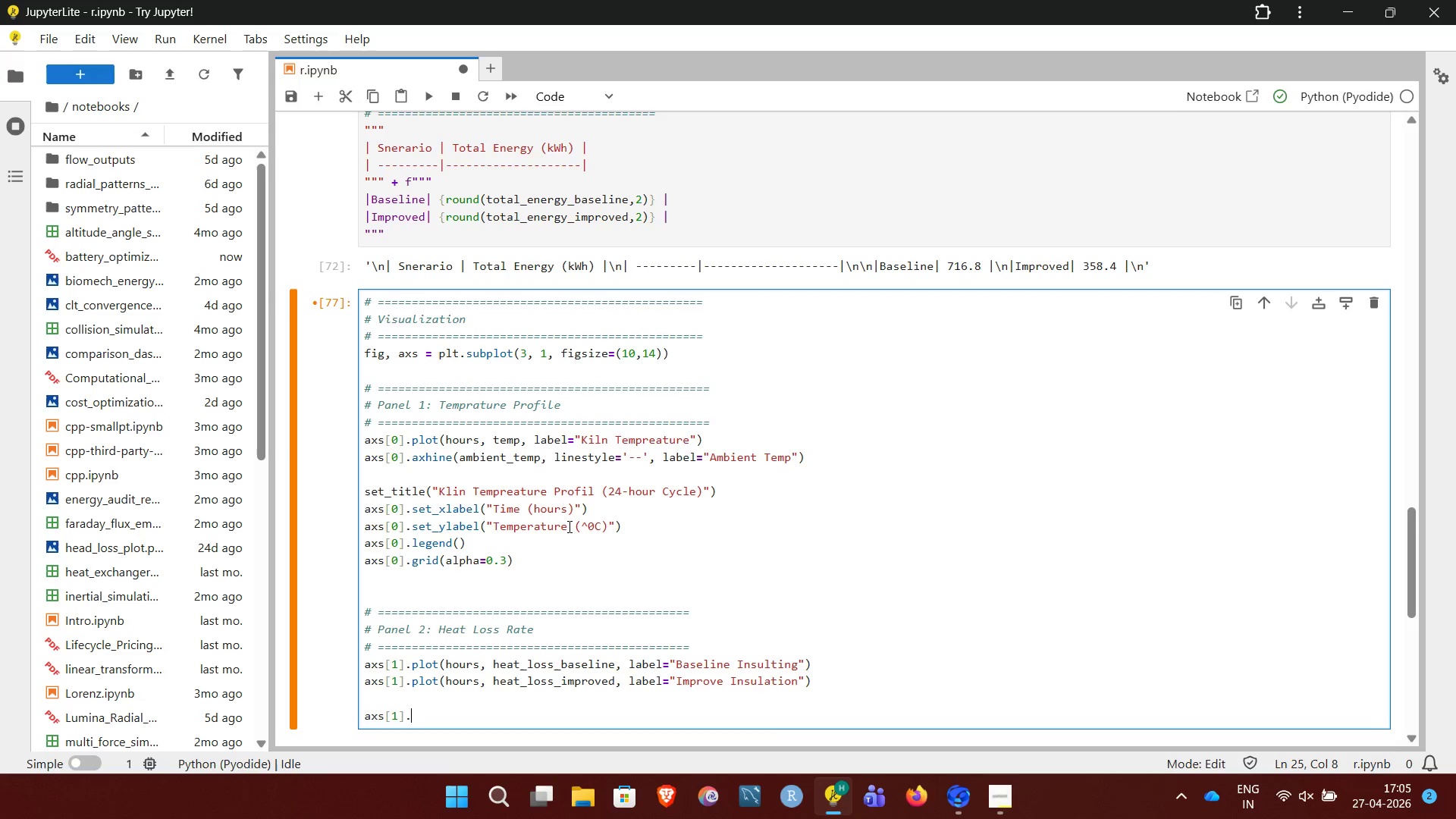 
type(set)
 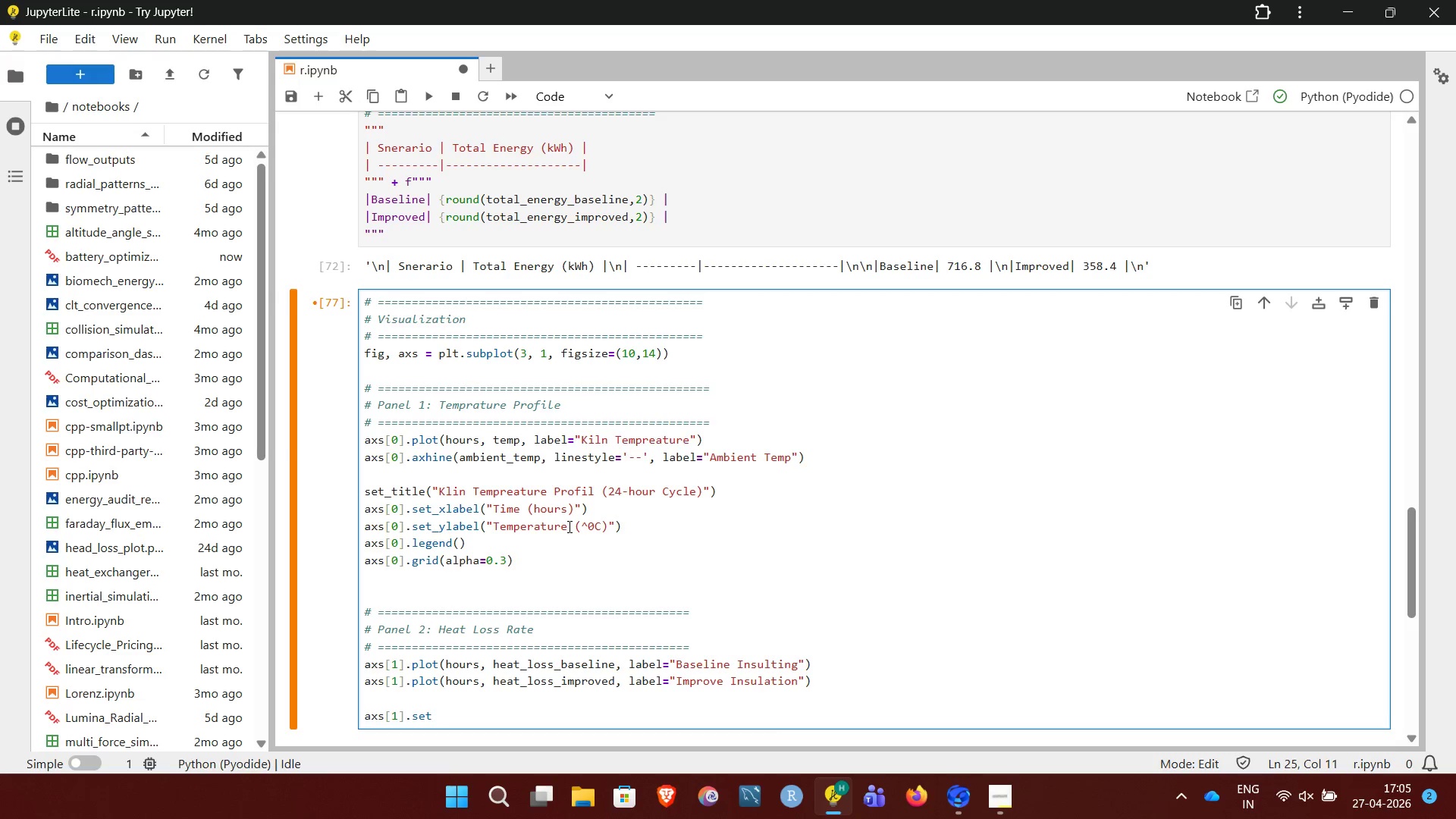 
type(_title)
 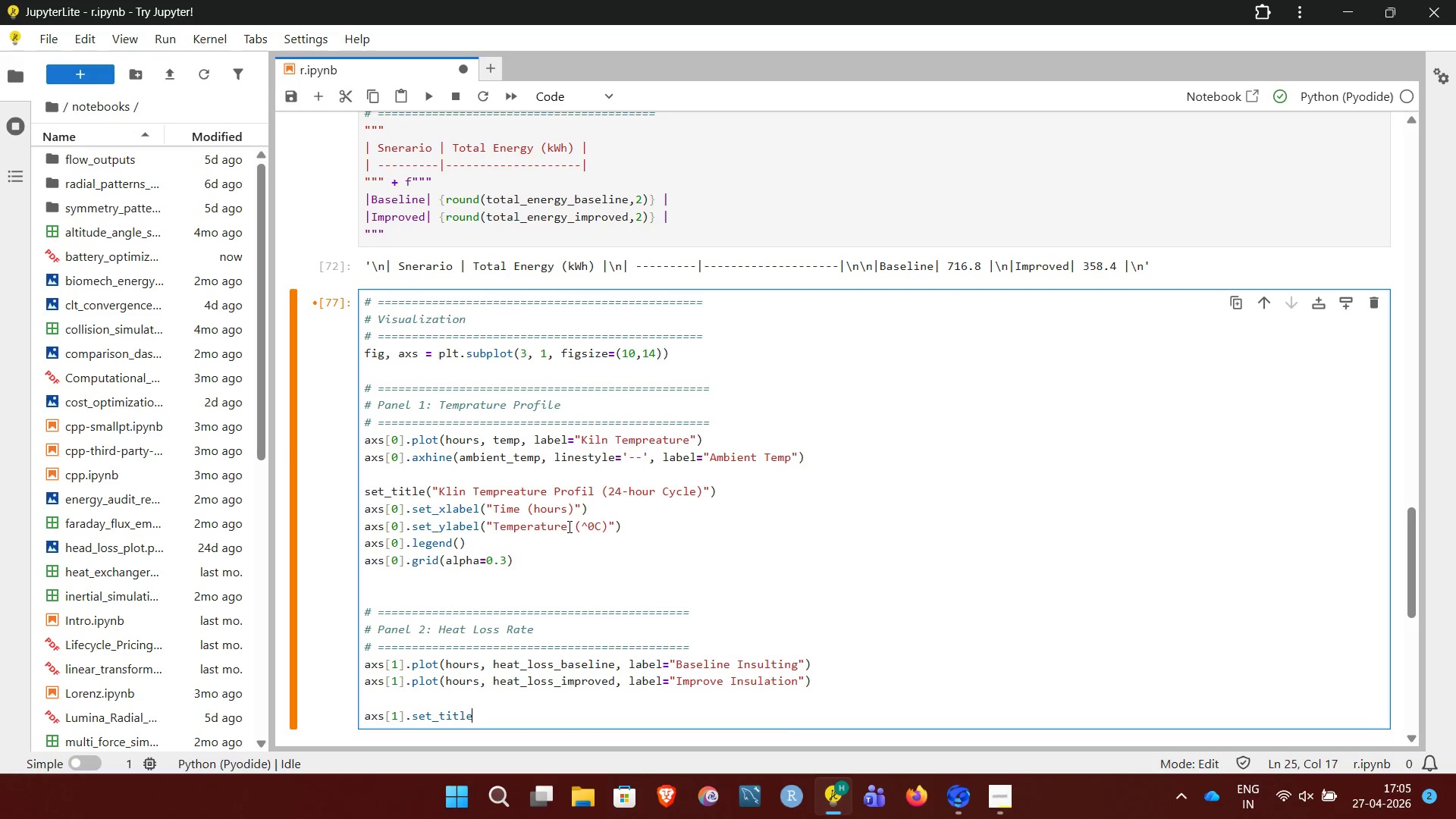 
wait(6.91)
 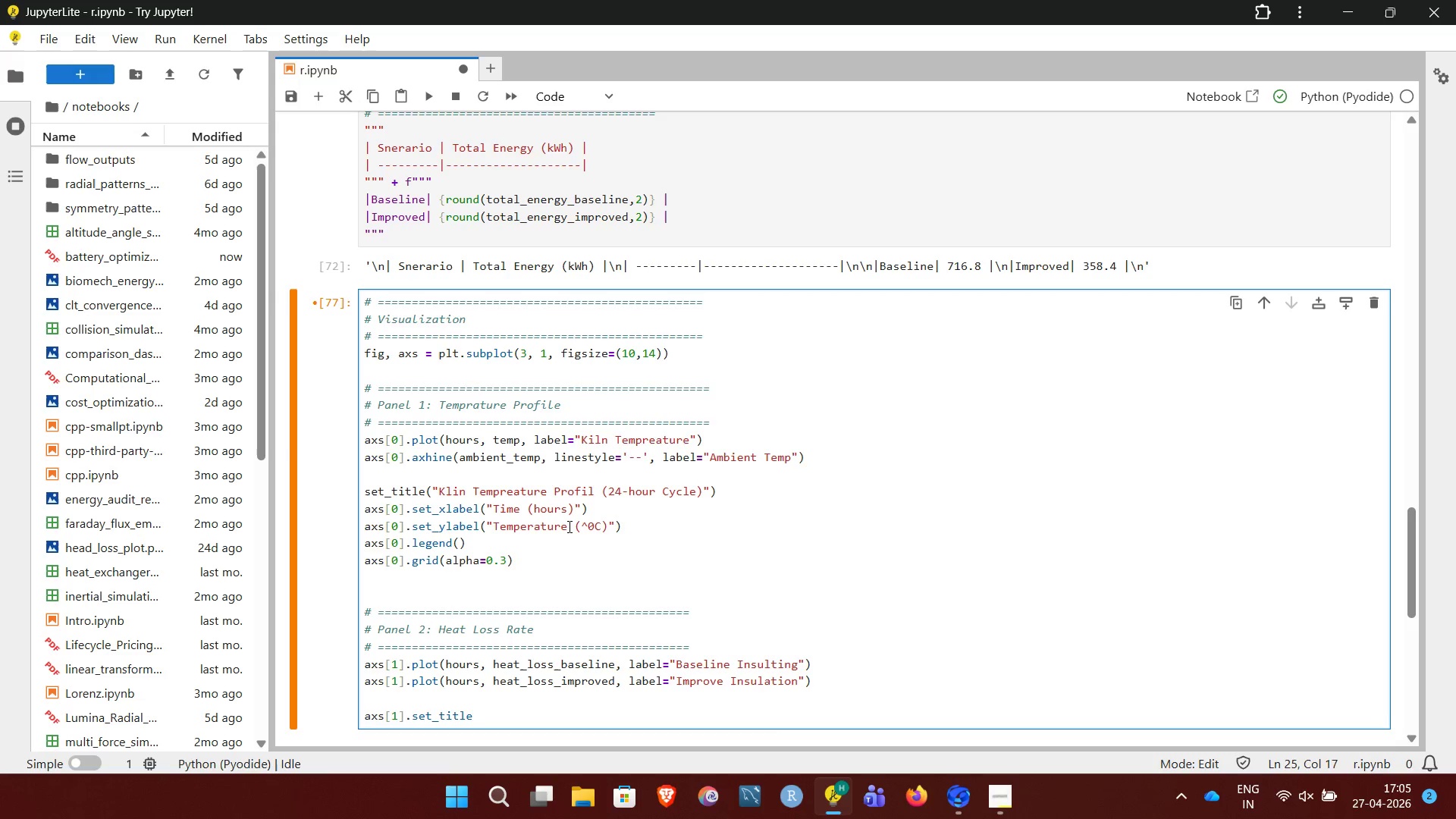 
type(("Heat Loss)
 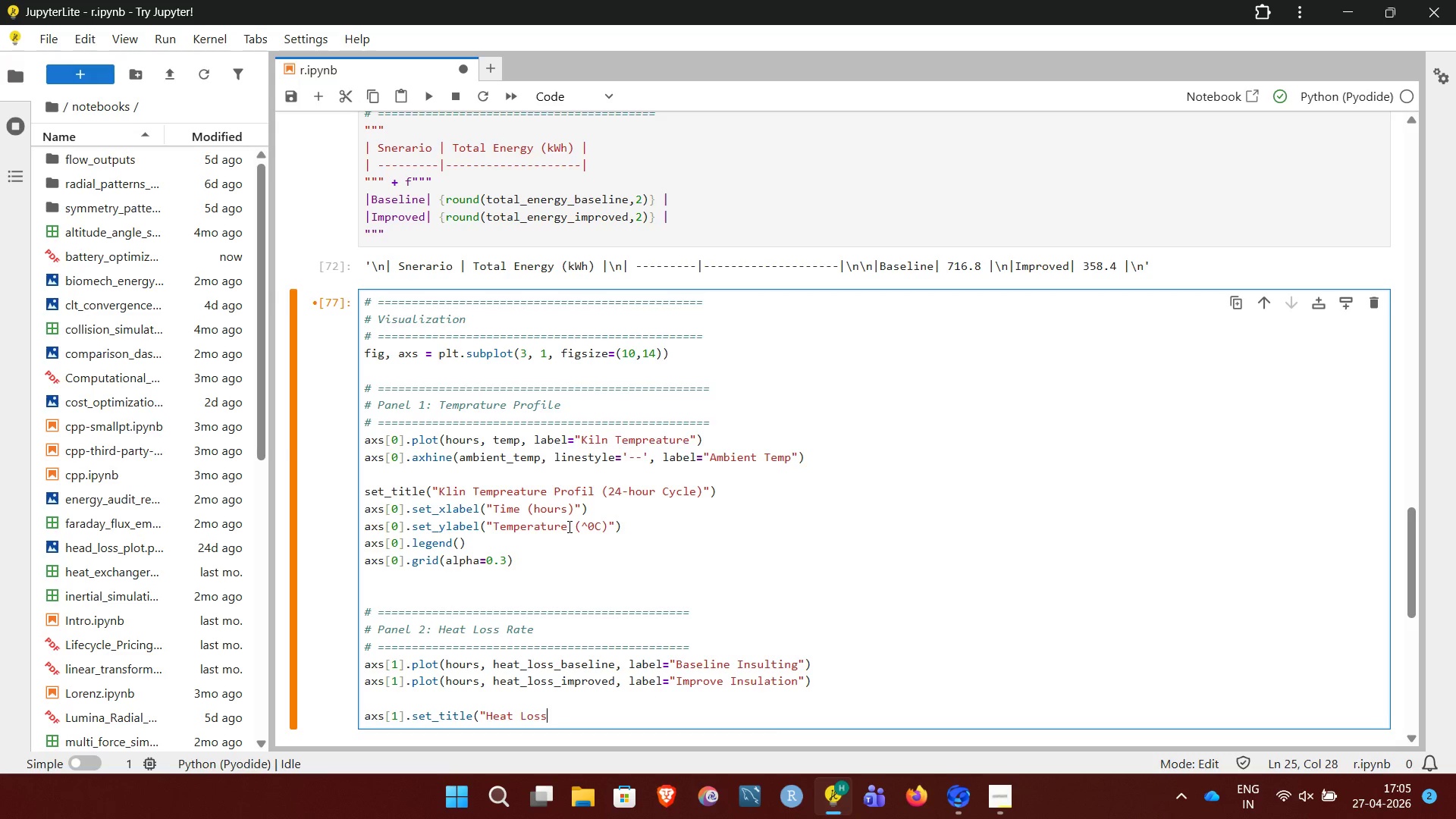 
wait(6.64)
 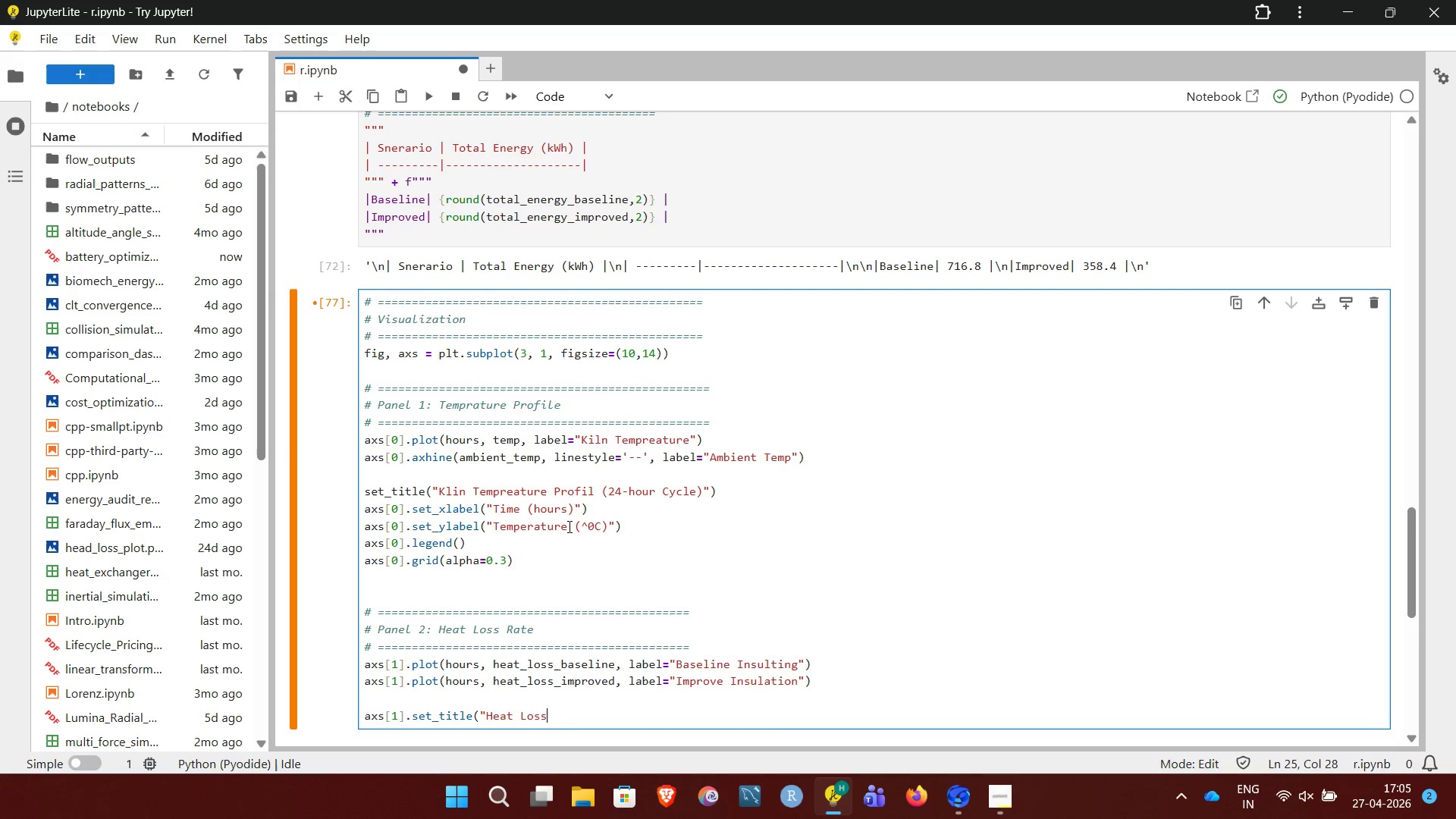 
type( Rate Over)
 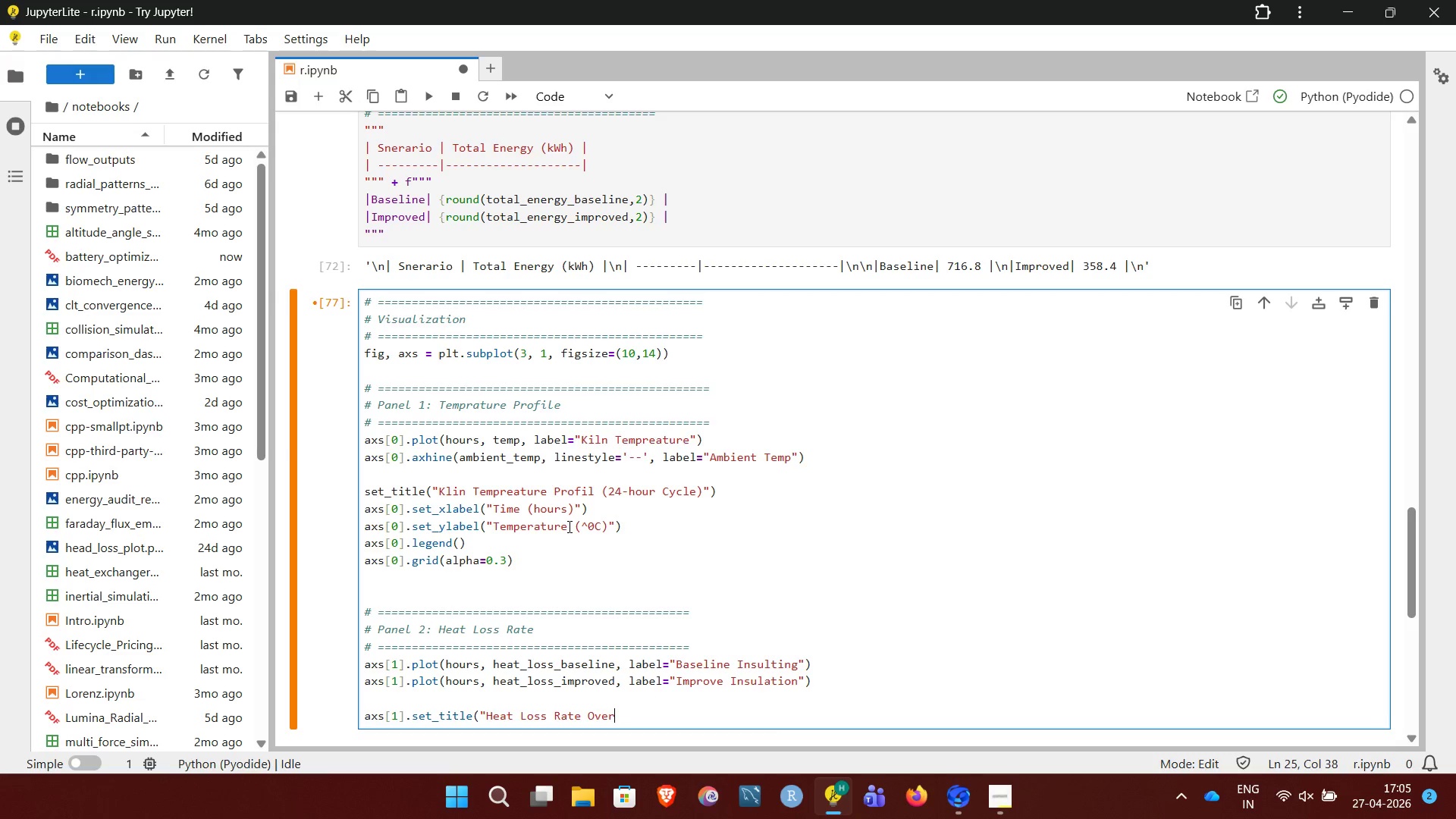 
wait(6.91)
 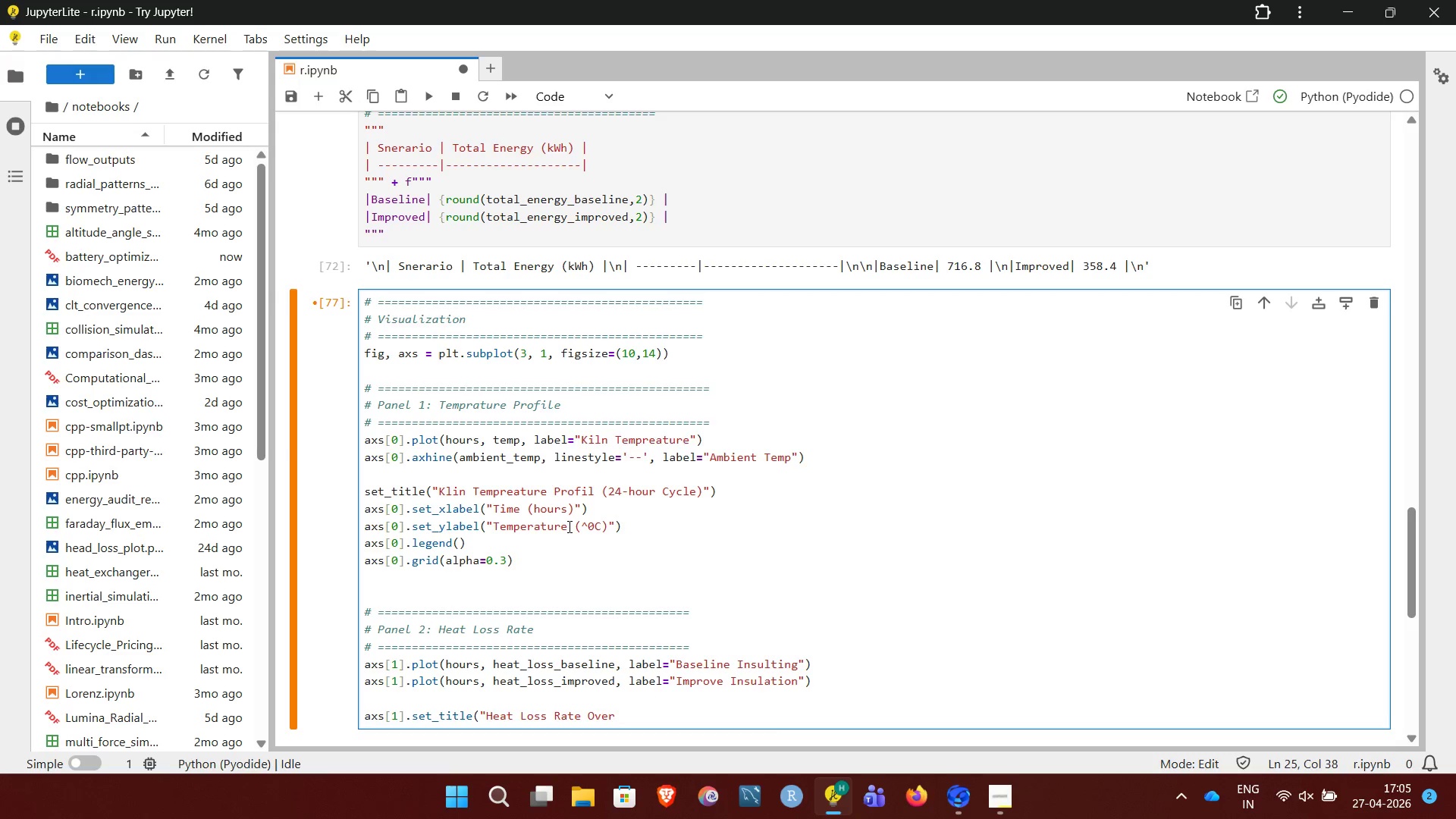 
type( Ti)
 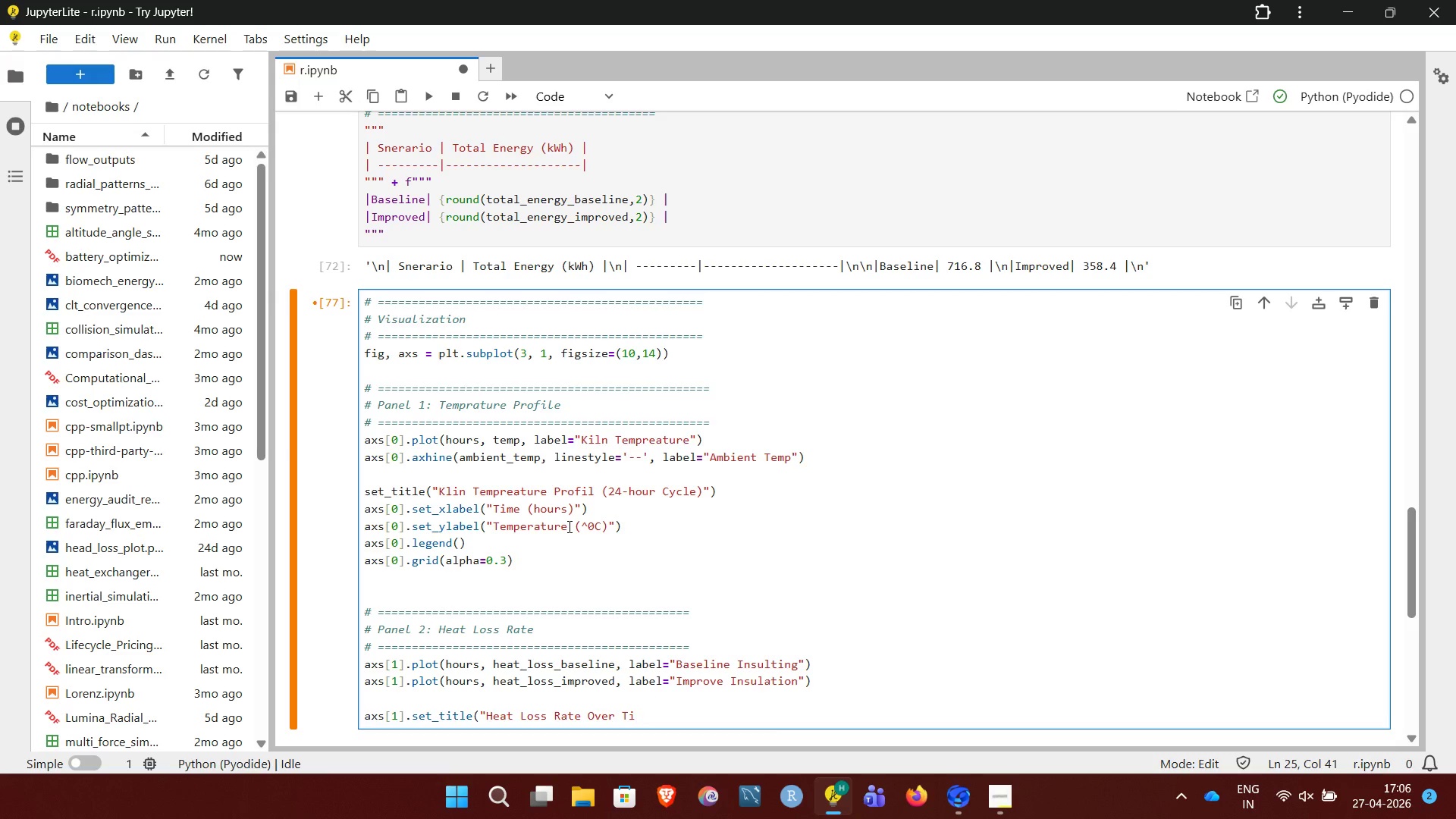 
hold_key(key=ShiftRight, duration=0.45)
 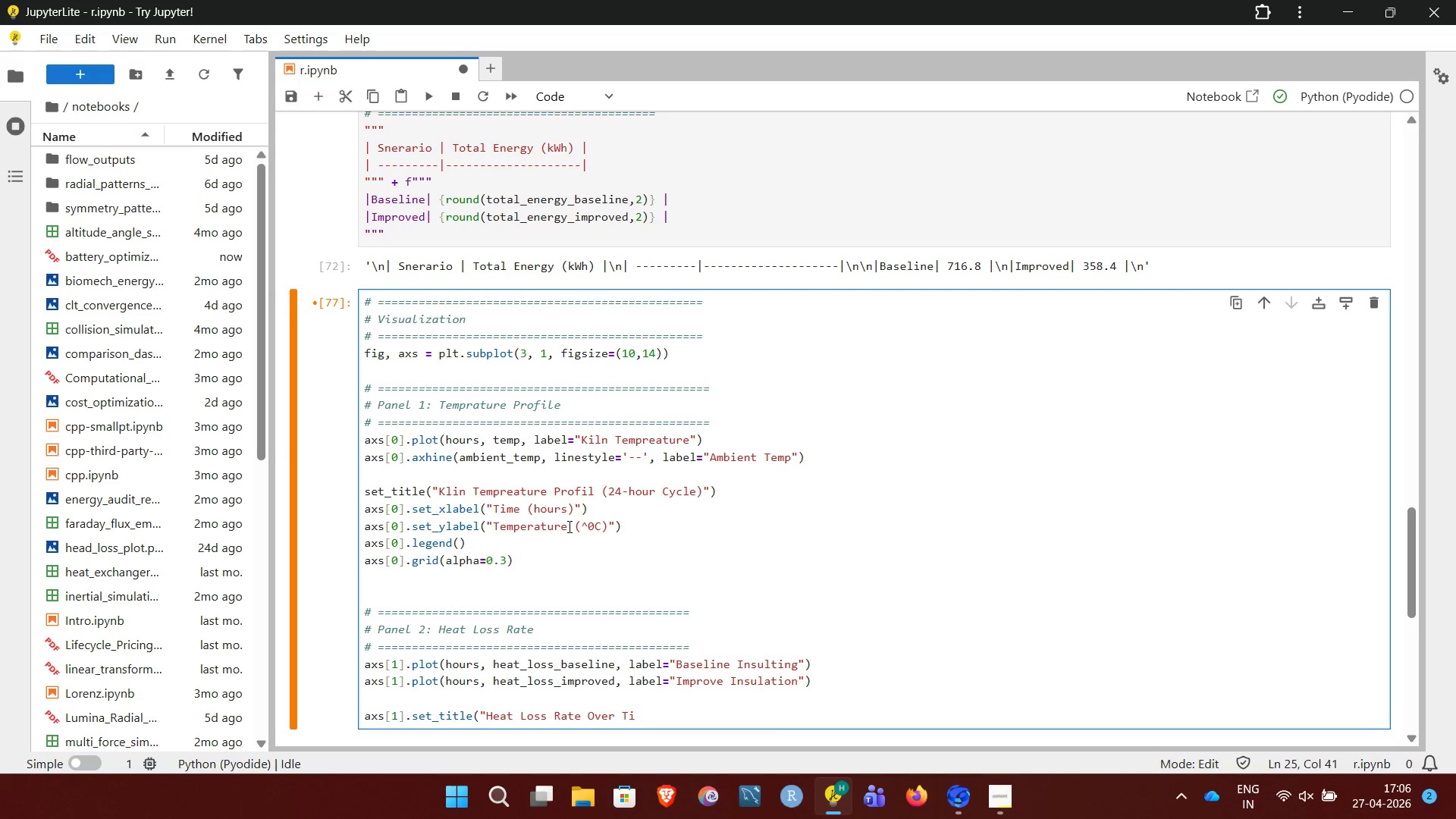 
type(mer)
key(Backspace)
type("))
 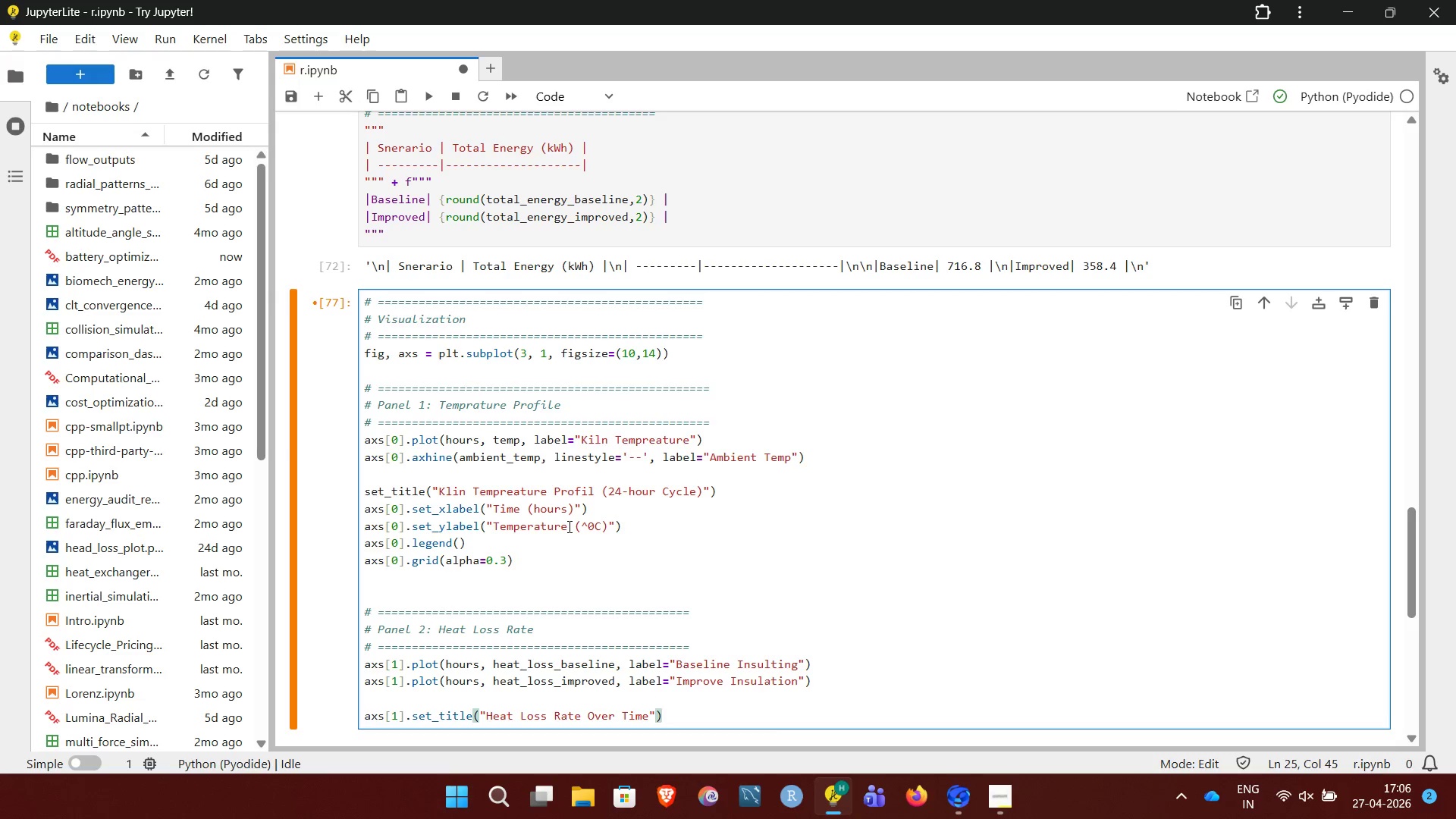 
key(NumpadEnter)
type(axs[1])
 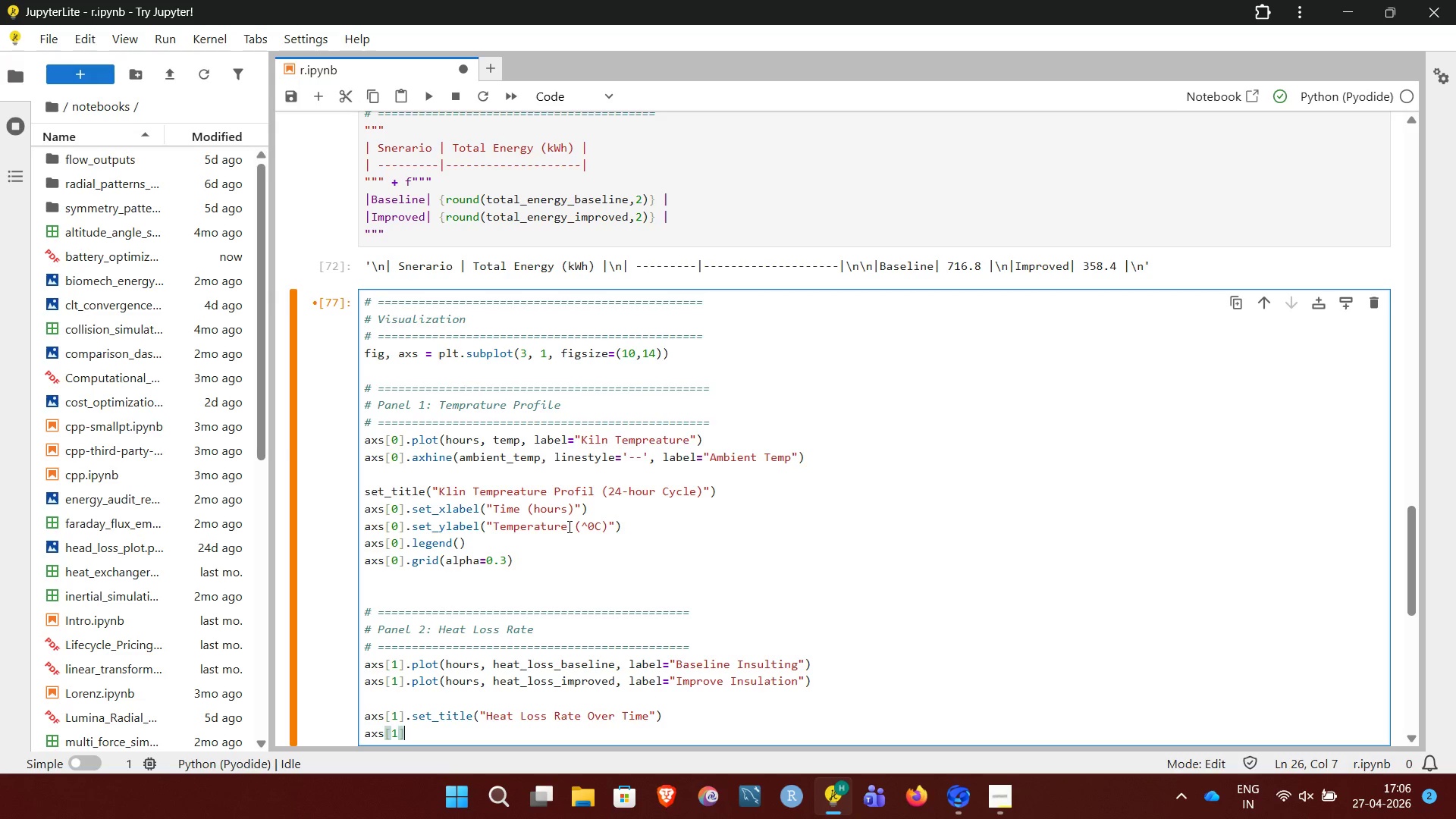 
type( )
key(Backspace)
type(.set)
 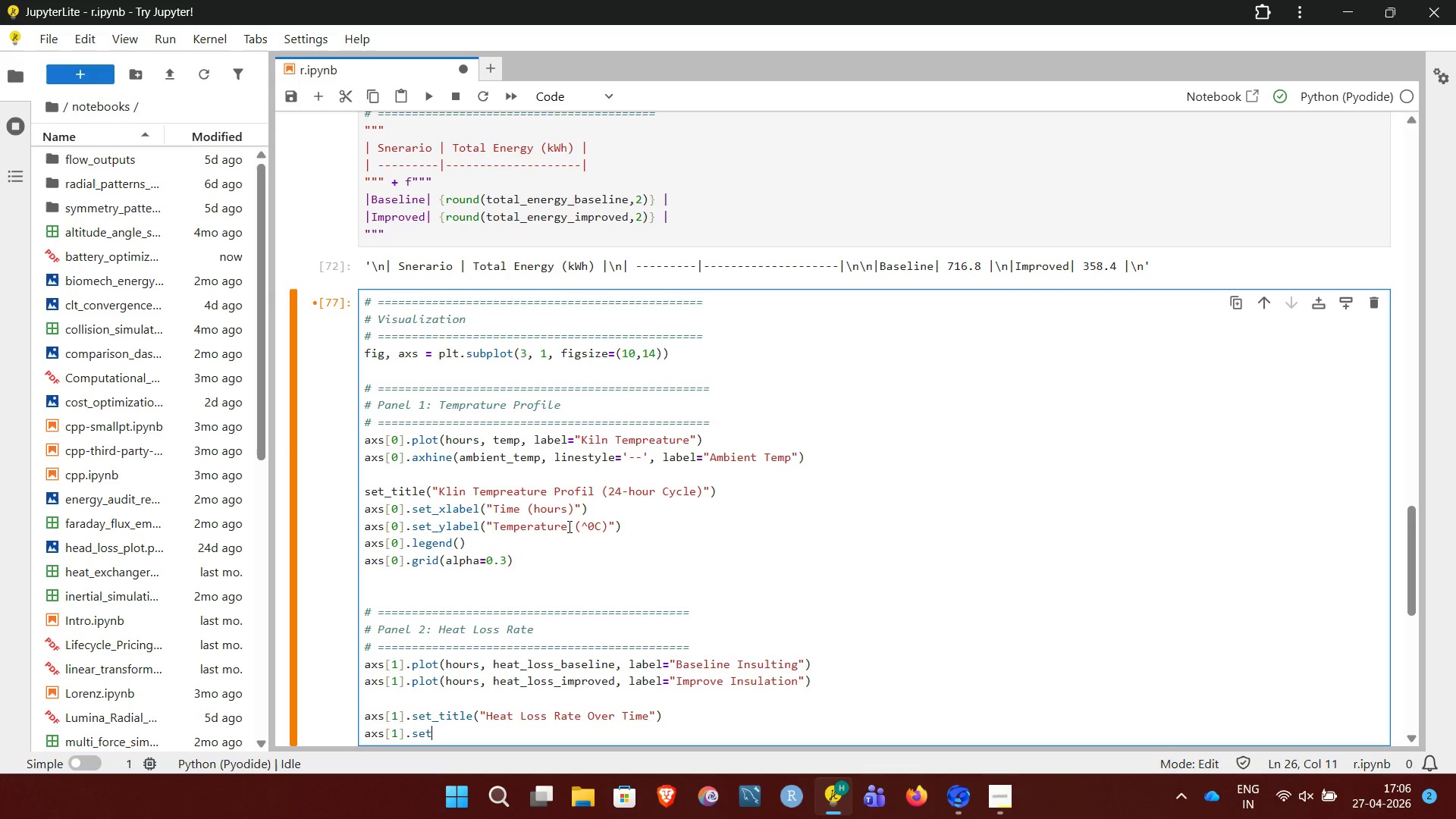 
type(_xlabre)
key(Backspace)
 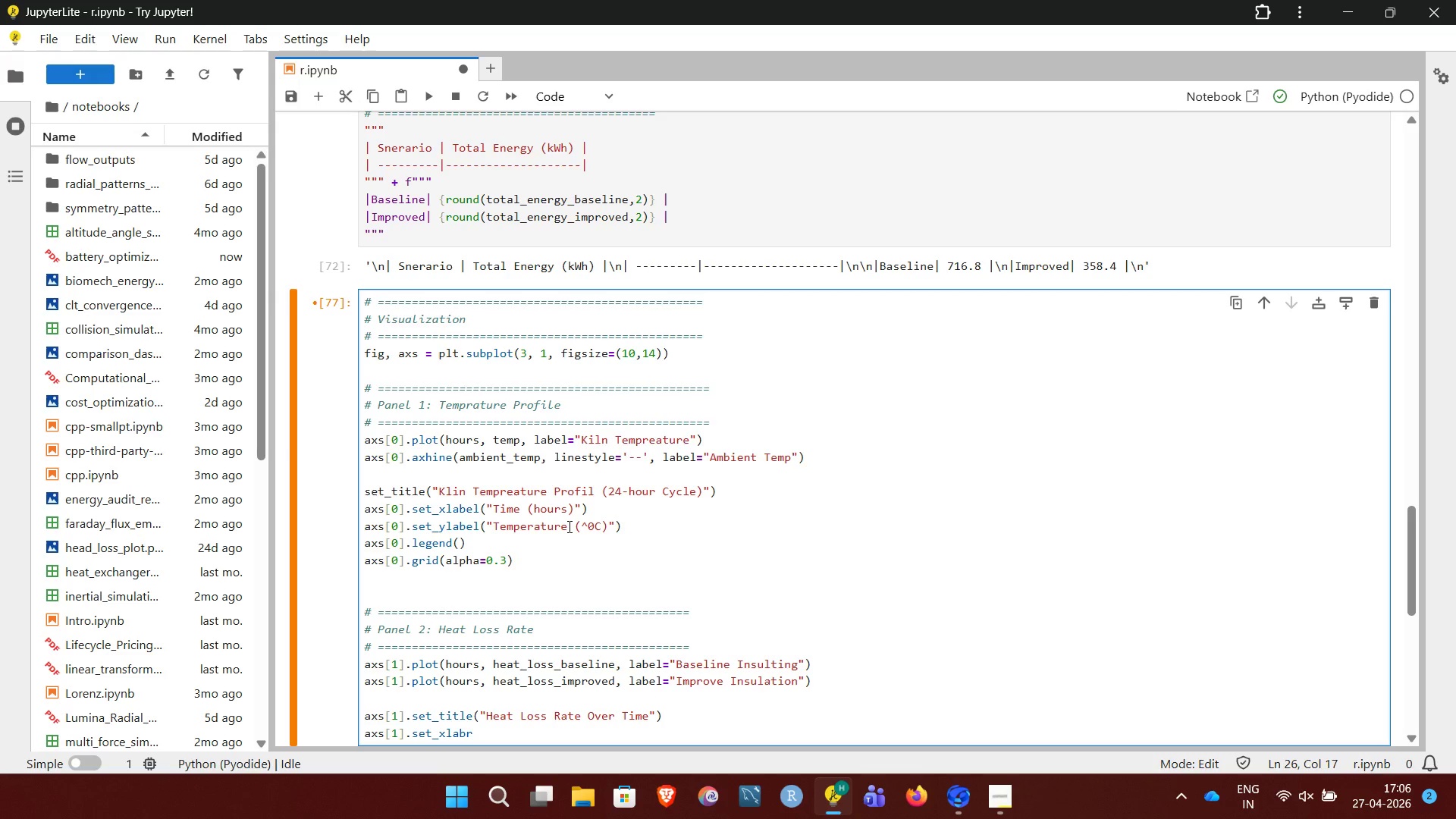 
wait(6.12)
 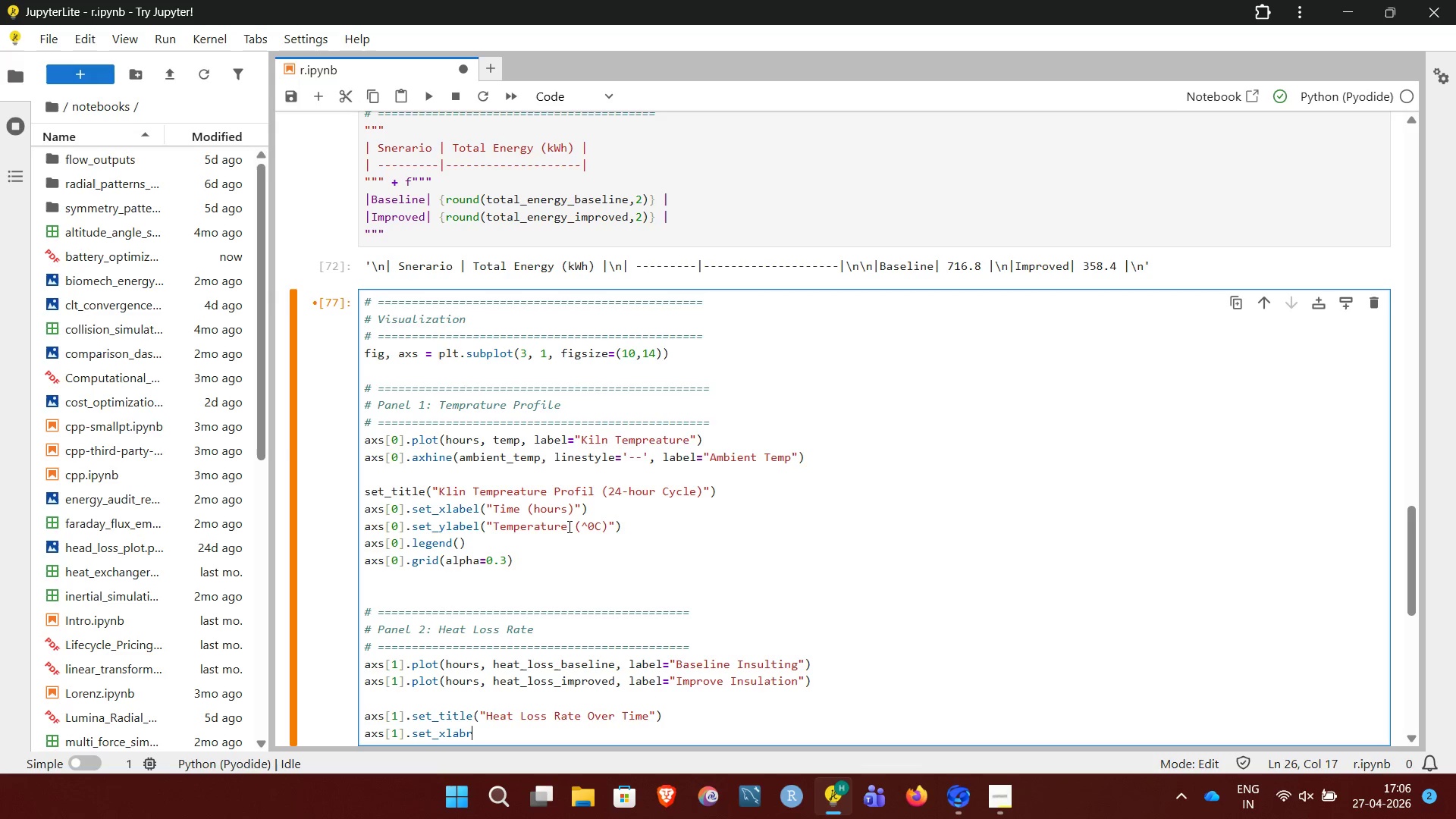 
key(Backspace)
type(el)
 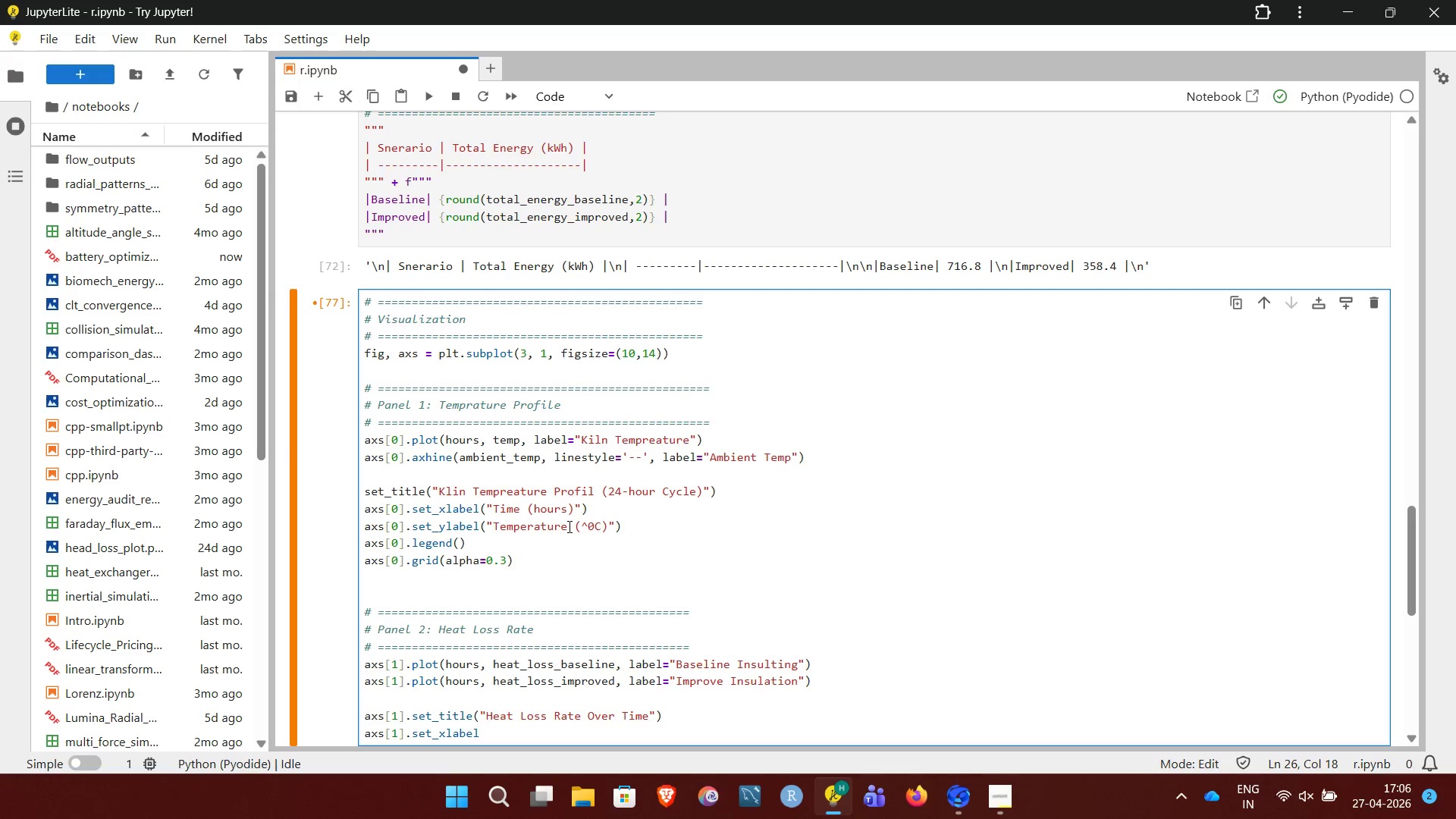 
wait(7.58)
 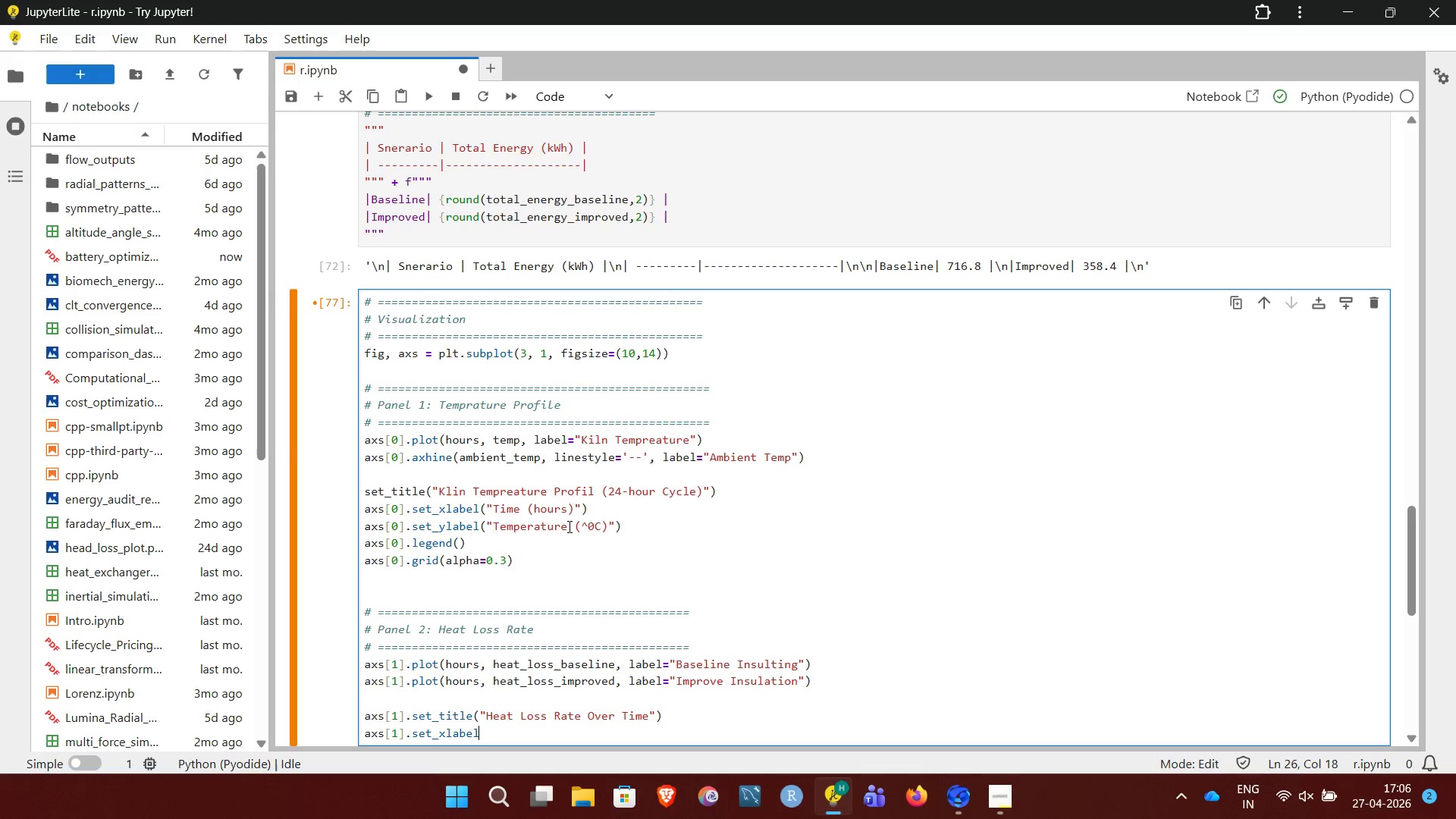 
key(Shift+9)
 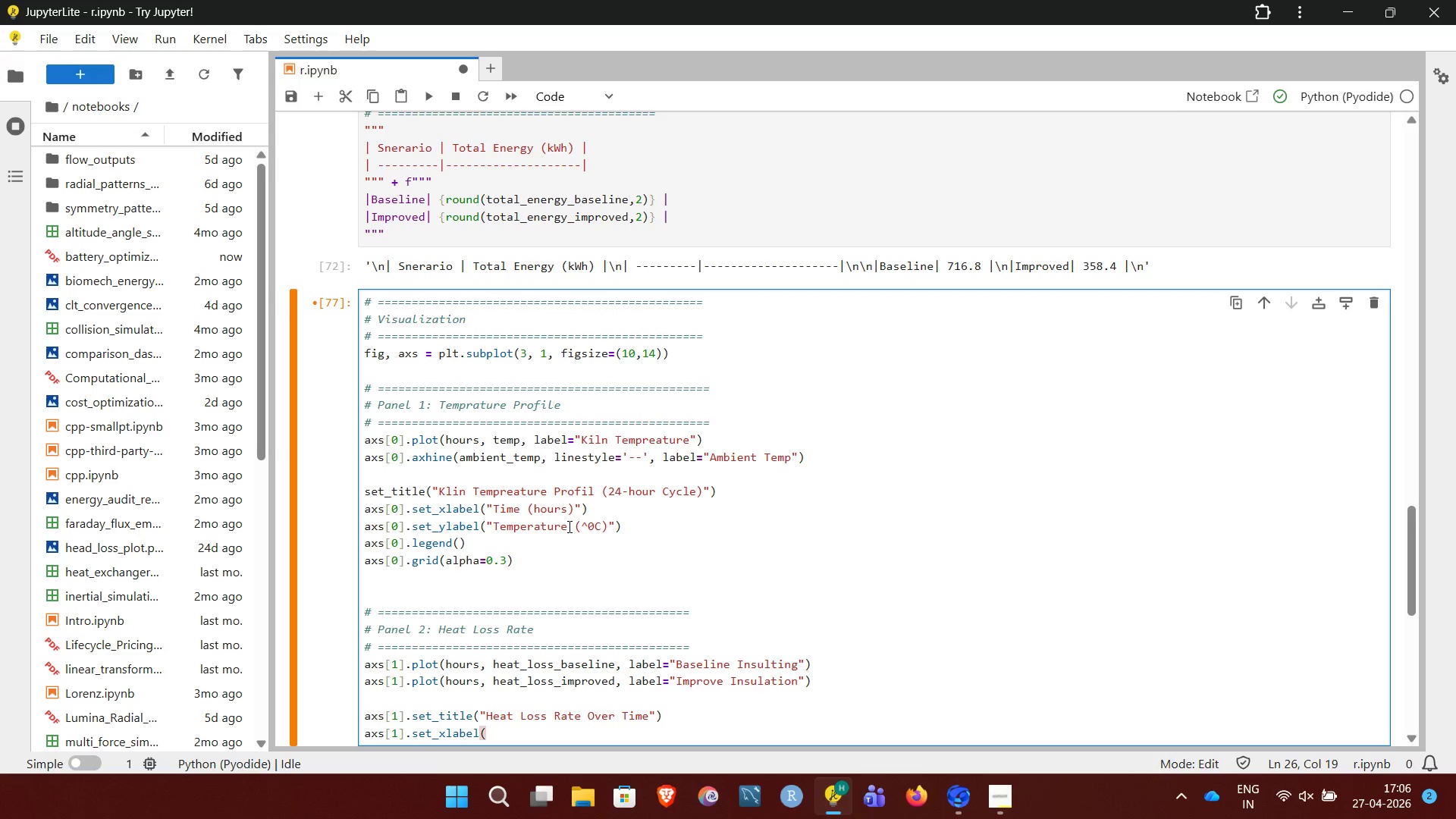 
key(Shift+Quote)
 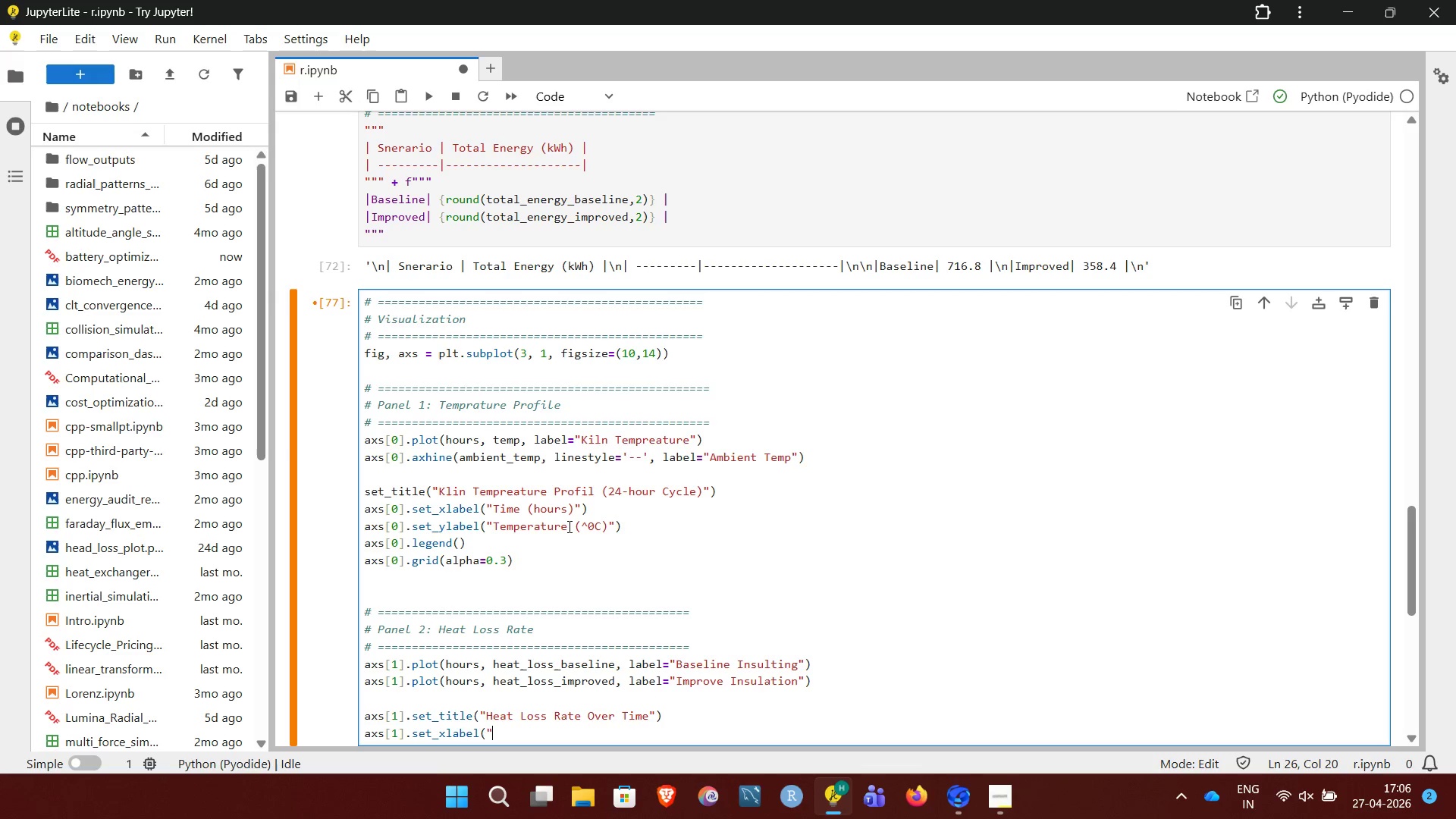 
type(Time)
 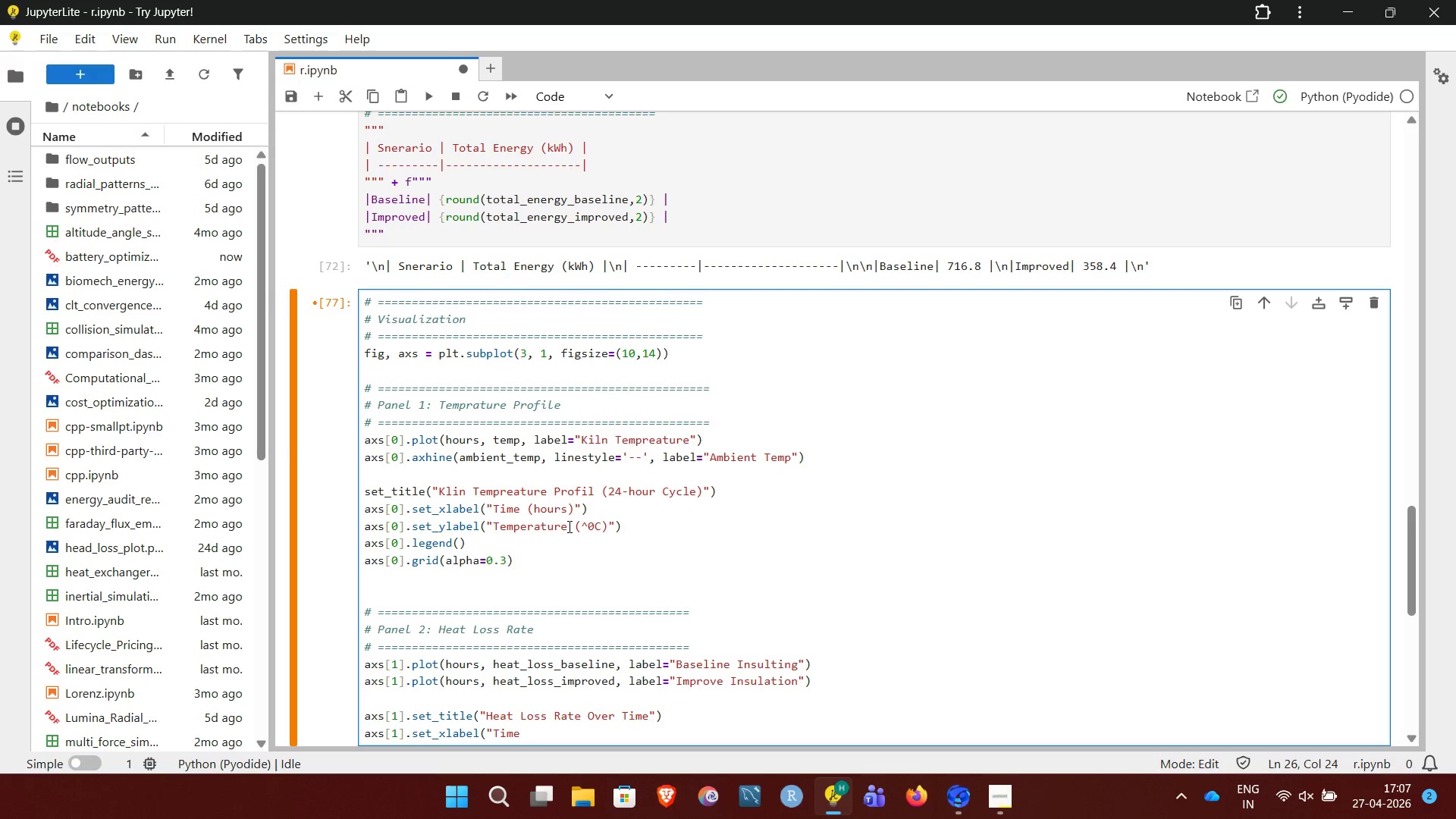 
key(Space)
 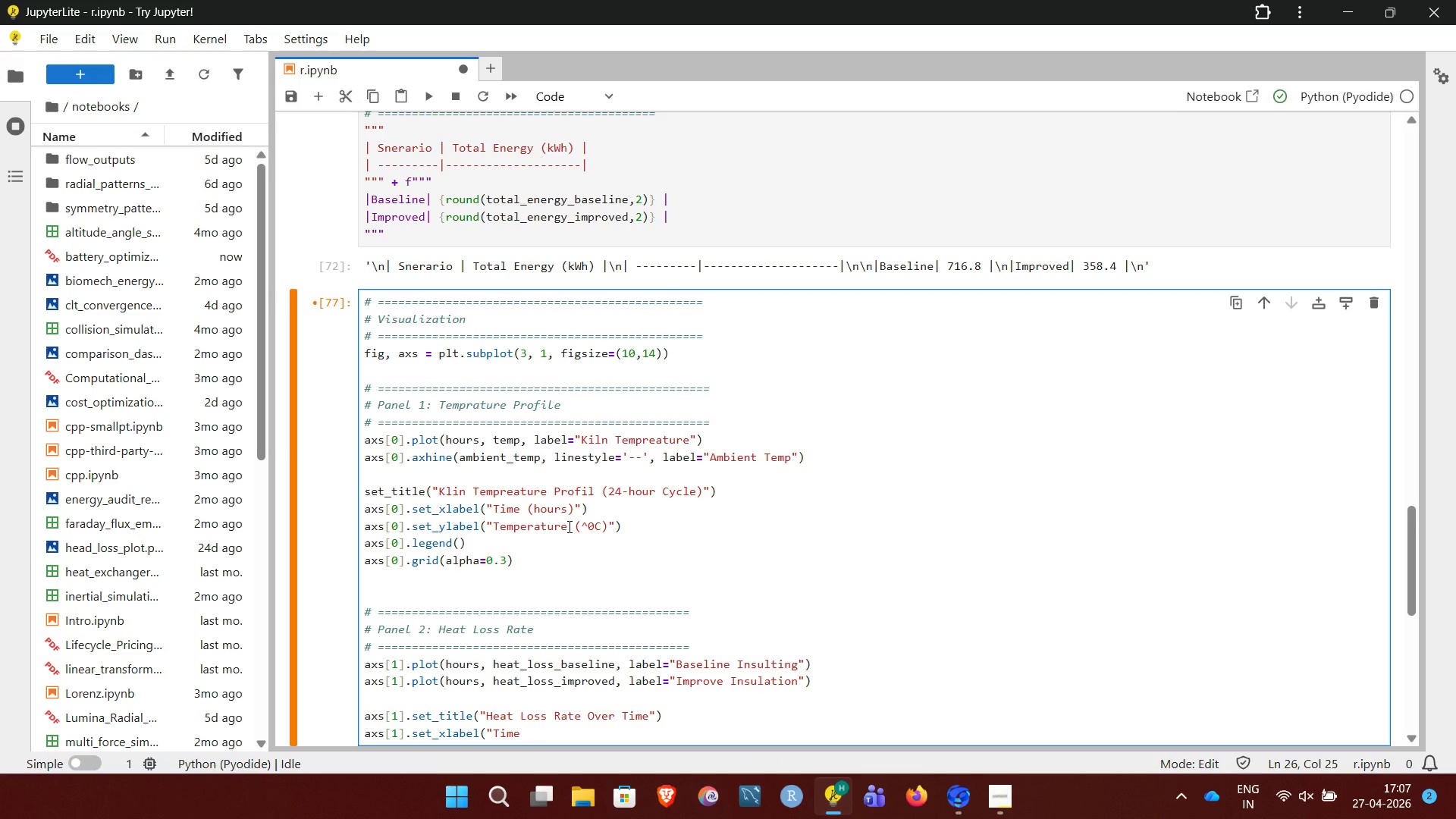 
key(Shift+9)
 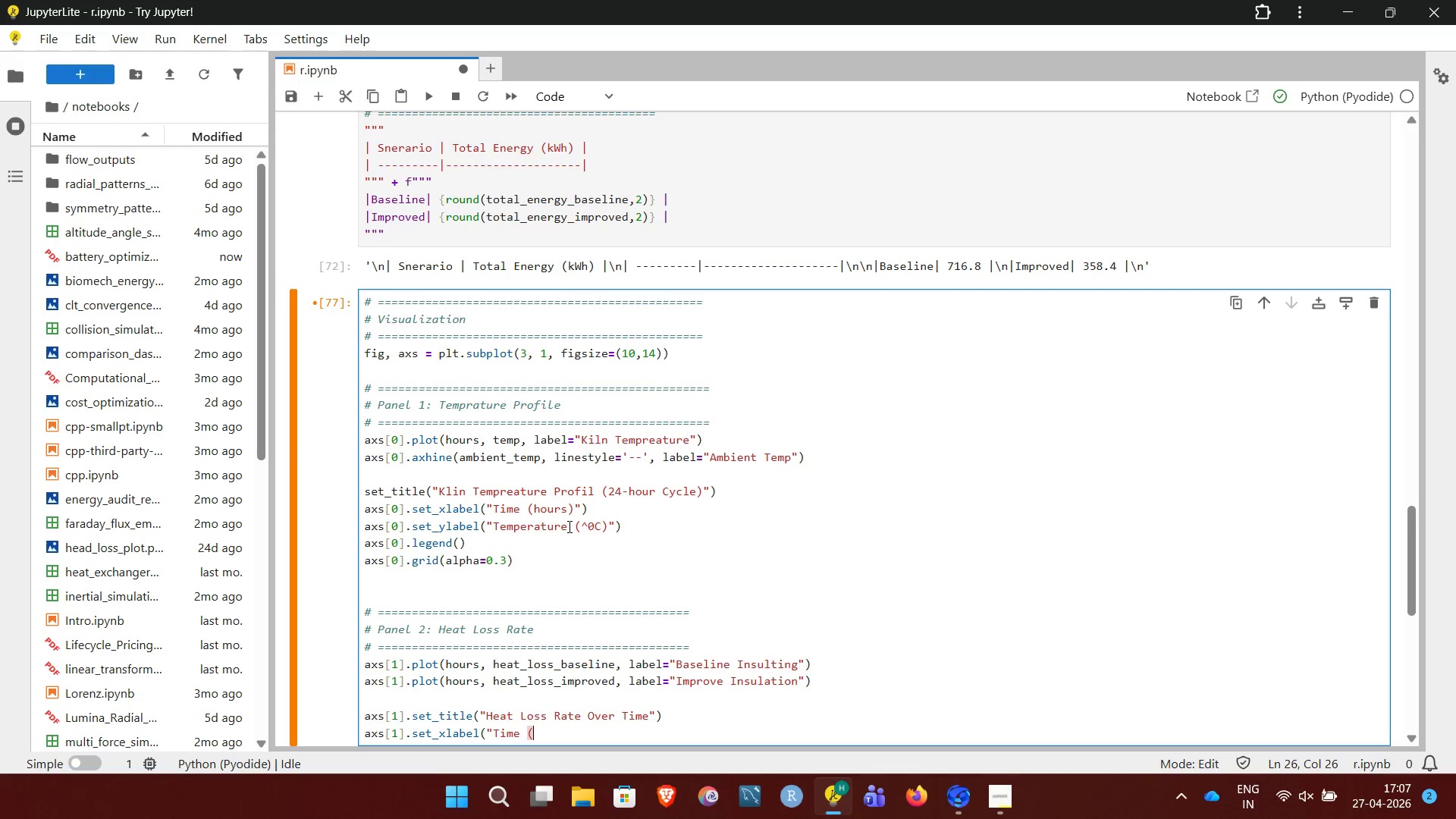 
type(hours)
 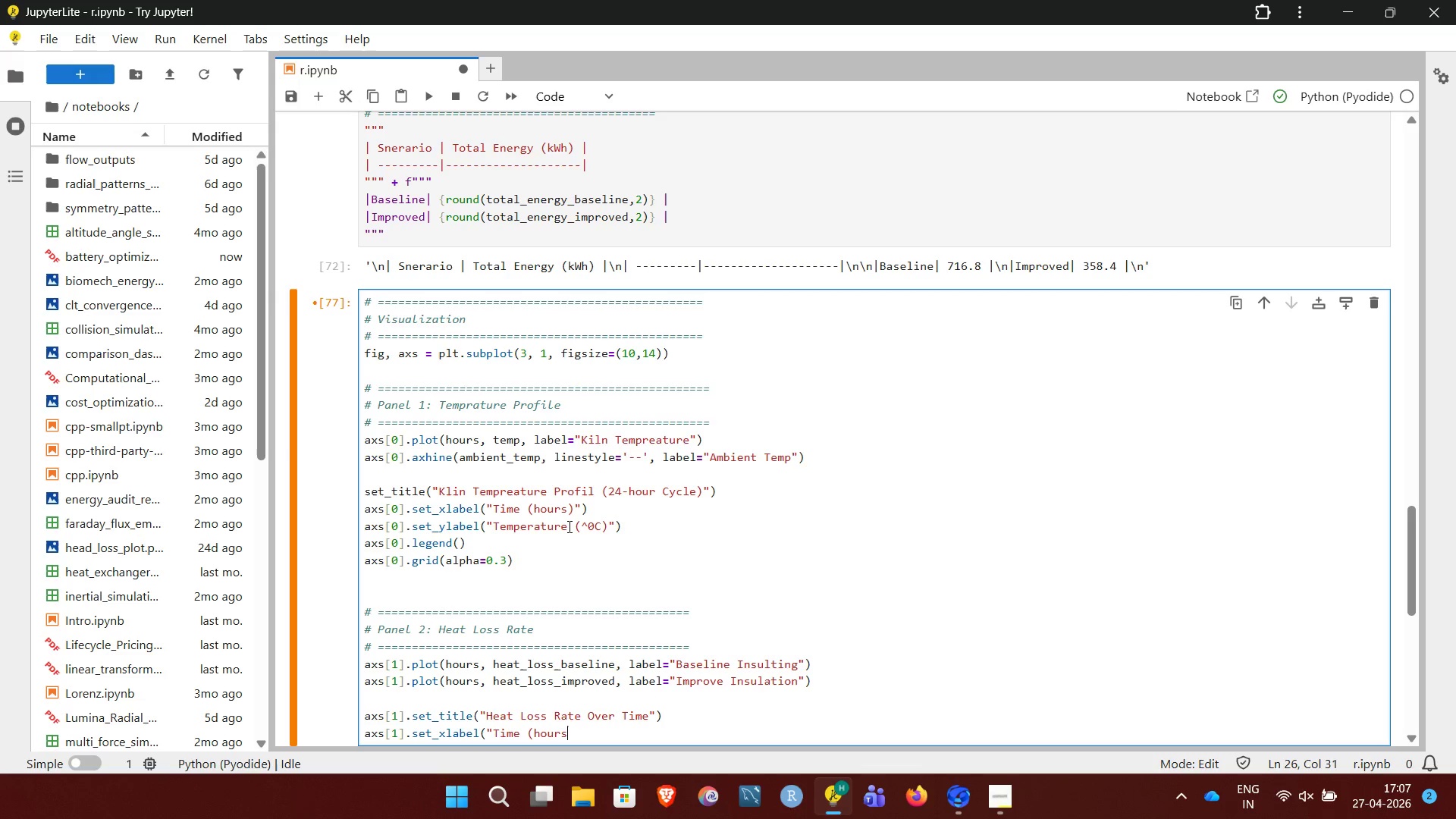 
type()"))
key(NumpadEnter)
type(axs[)
 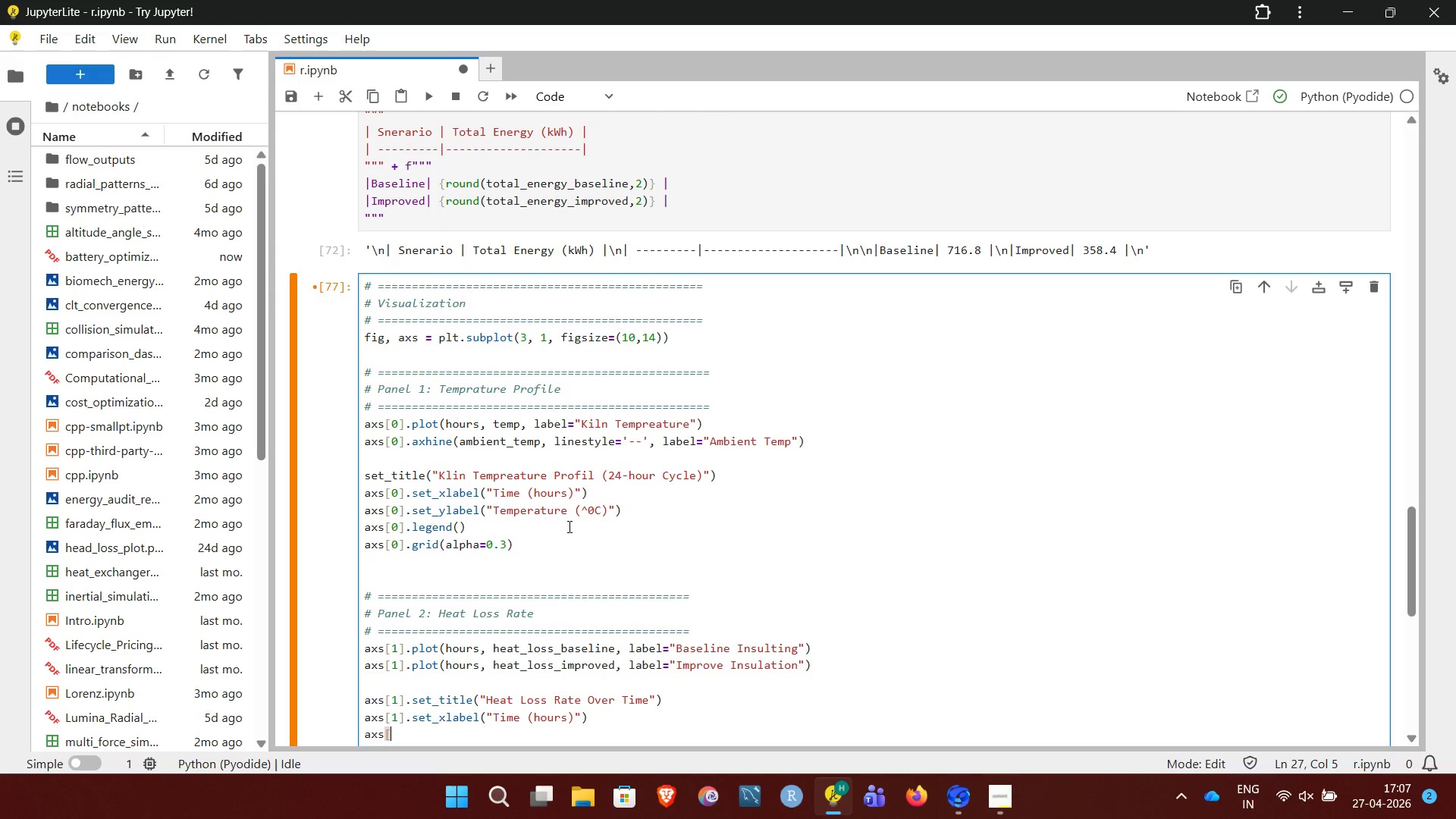 
type(1].set_ylabel)
 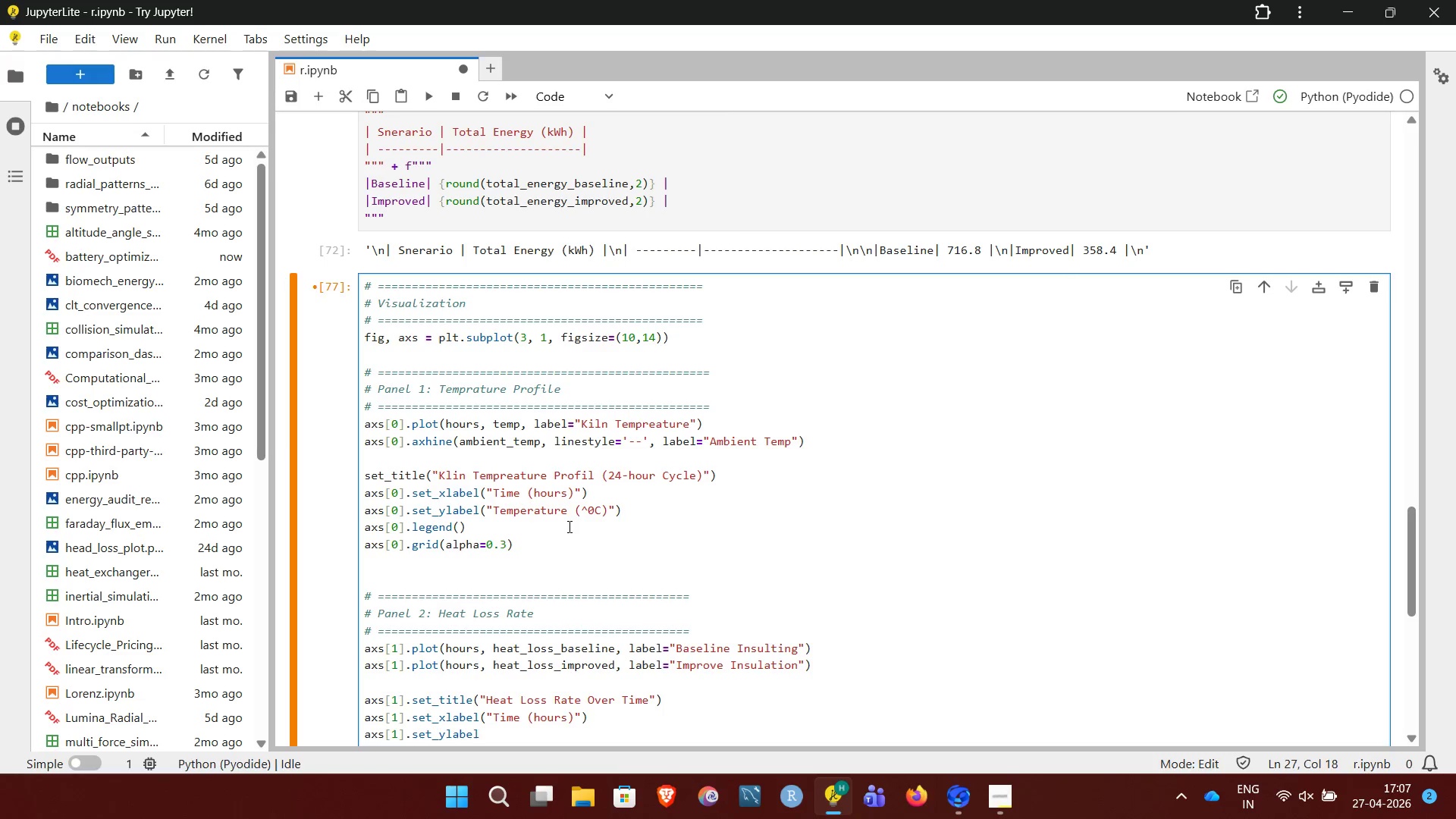 
wait(6.03)
 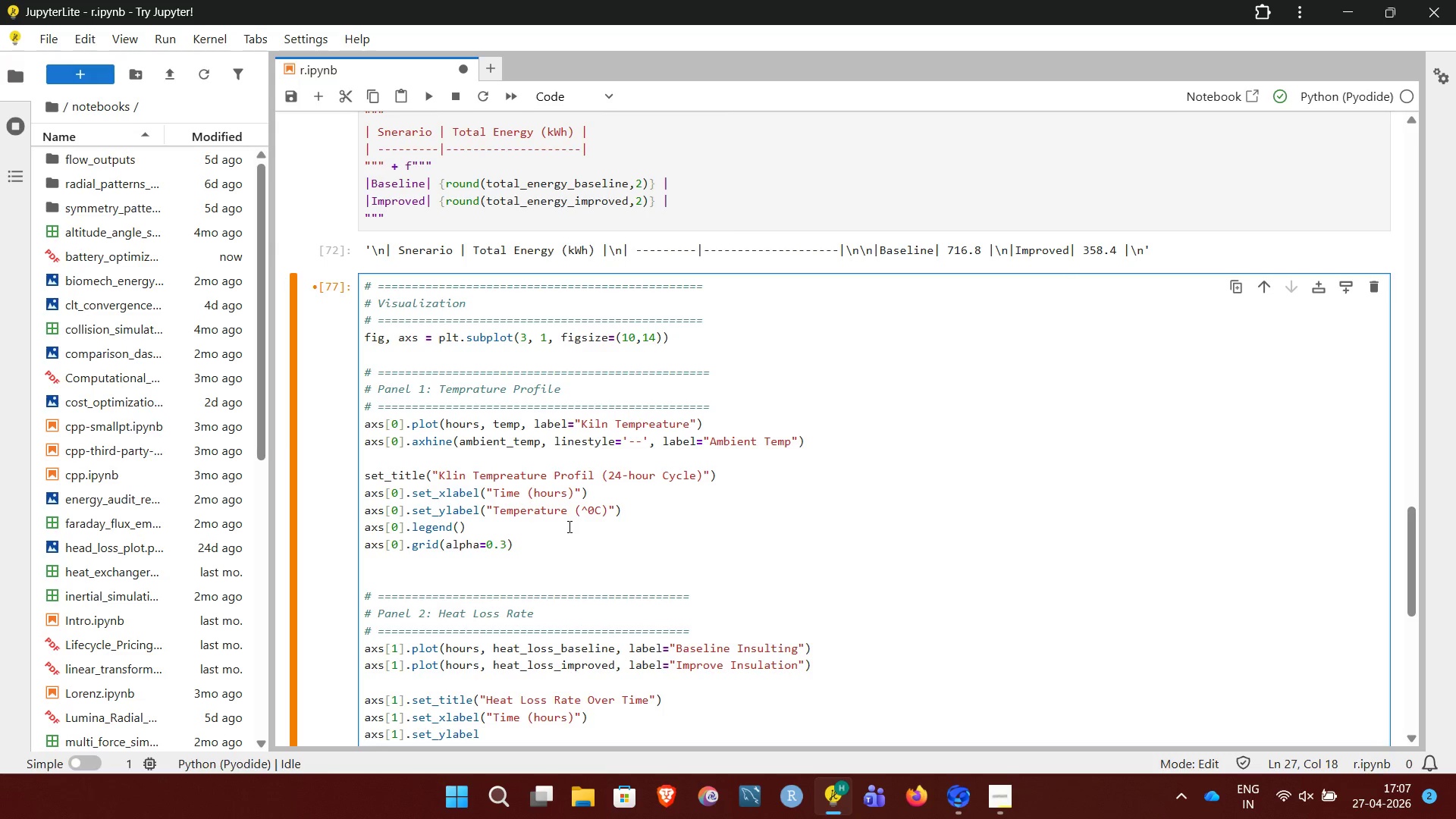 
type(("Heat Loss ()
 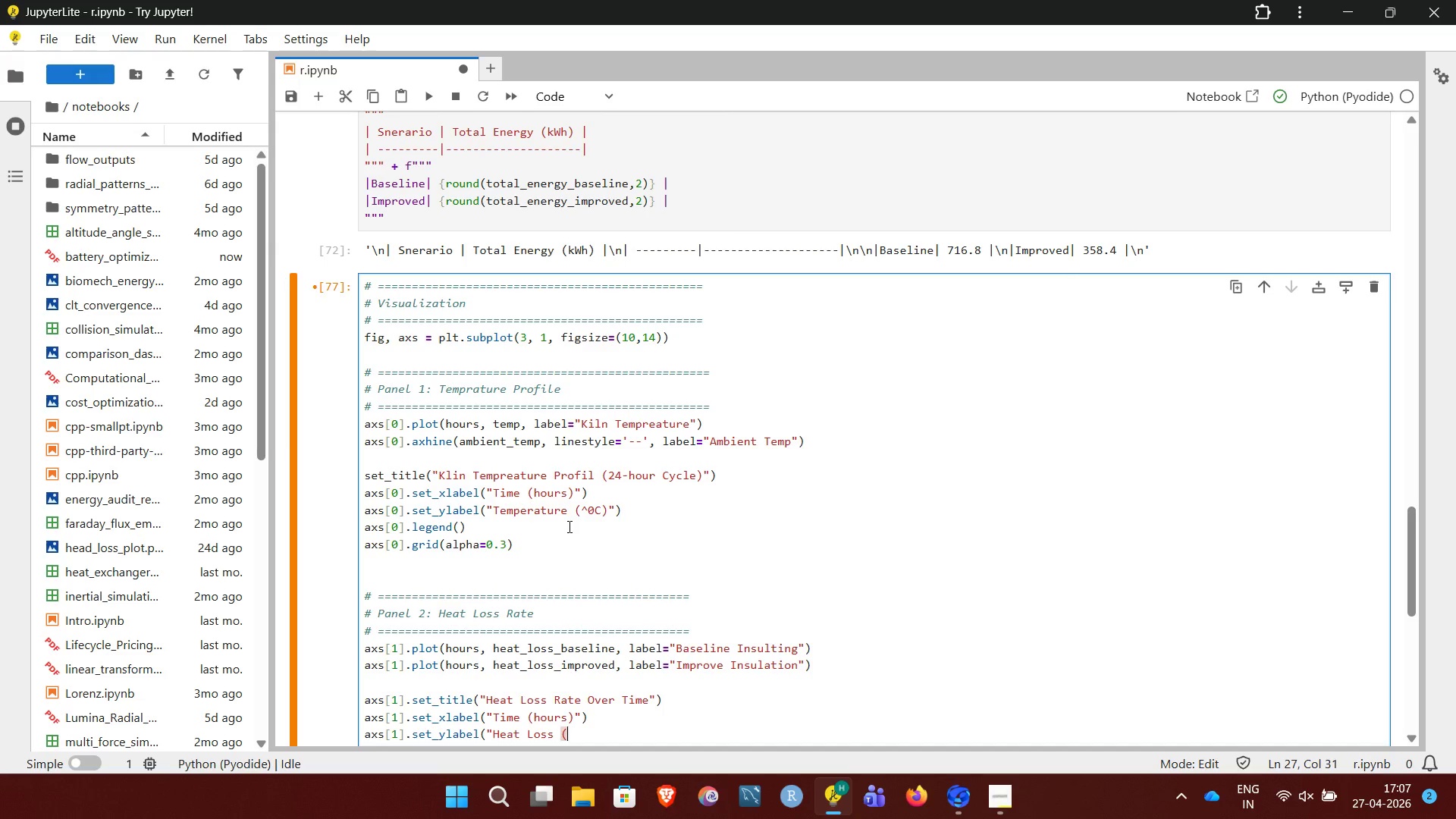 
hold_key(key=ShiftRight, duration=1.53)
 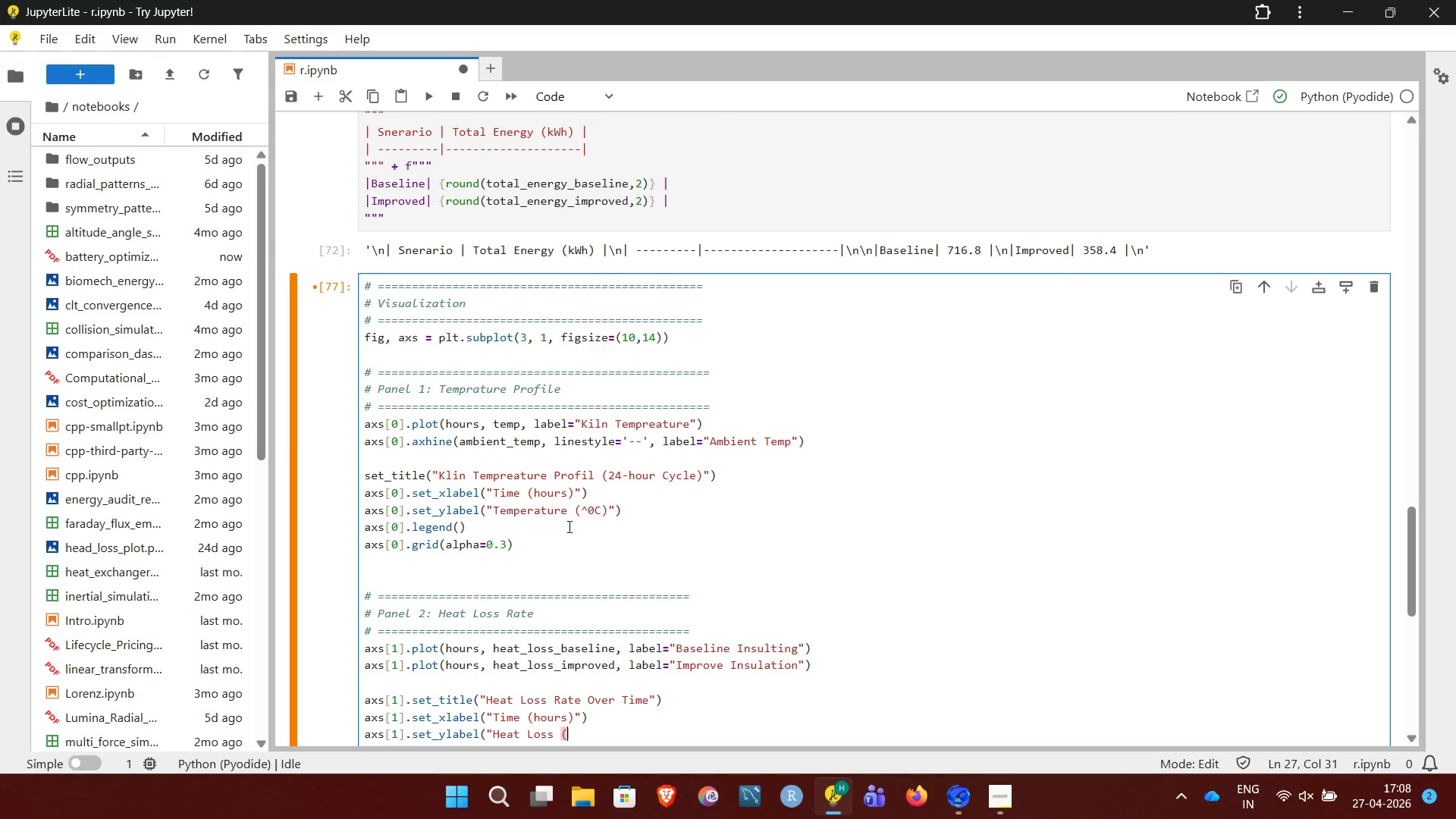 
type(kW)"))
key(NumpadEnter)
 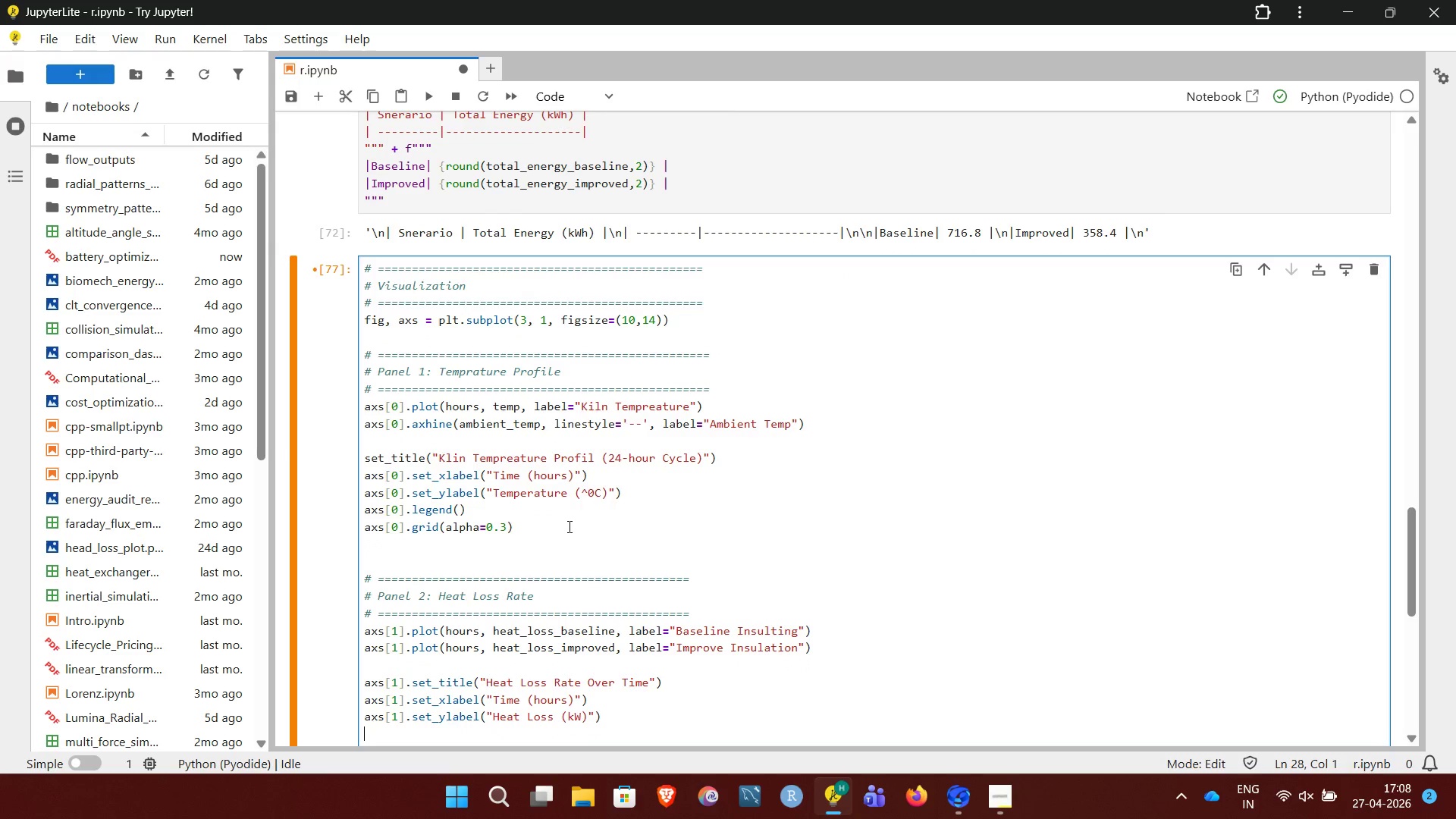 
type(axs)
 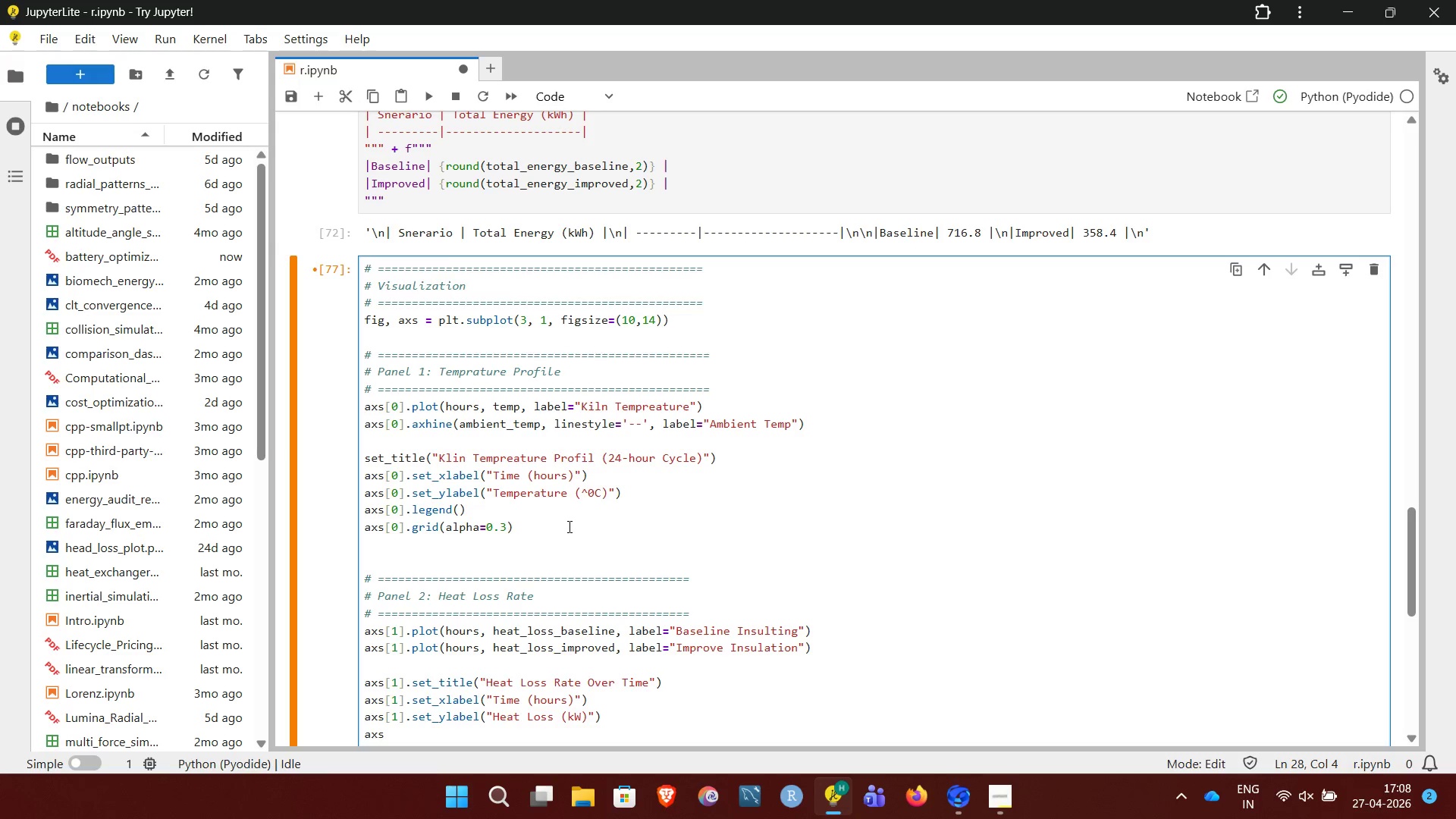 
wait(7.67)
 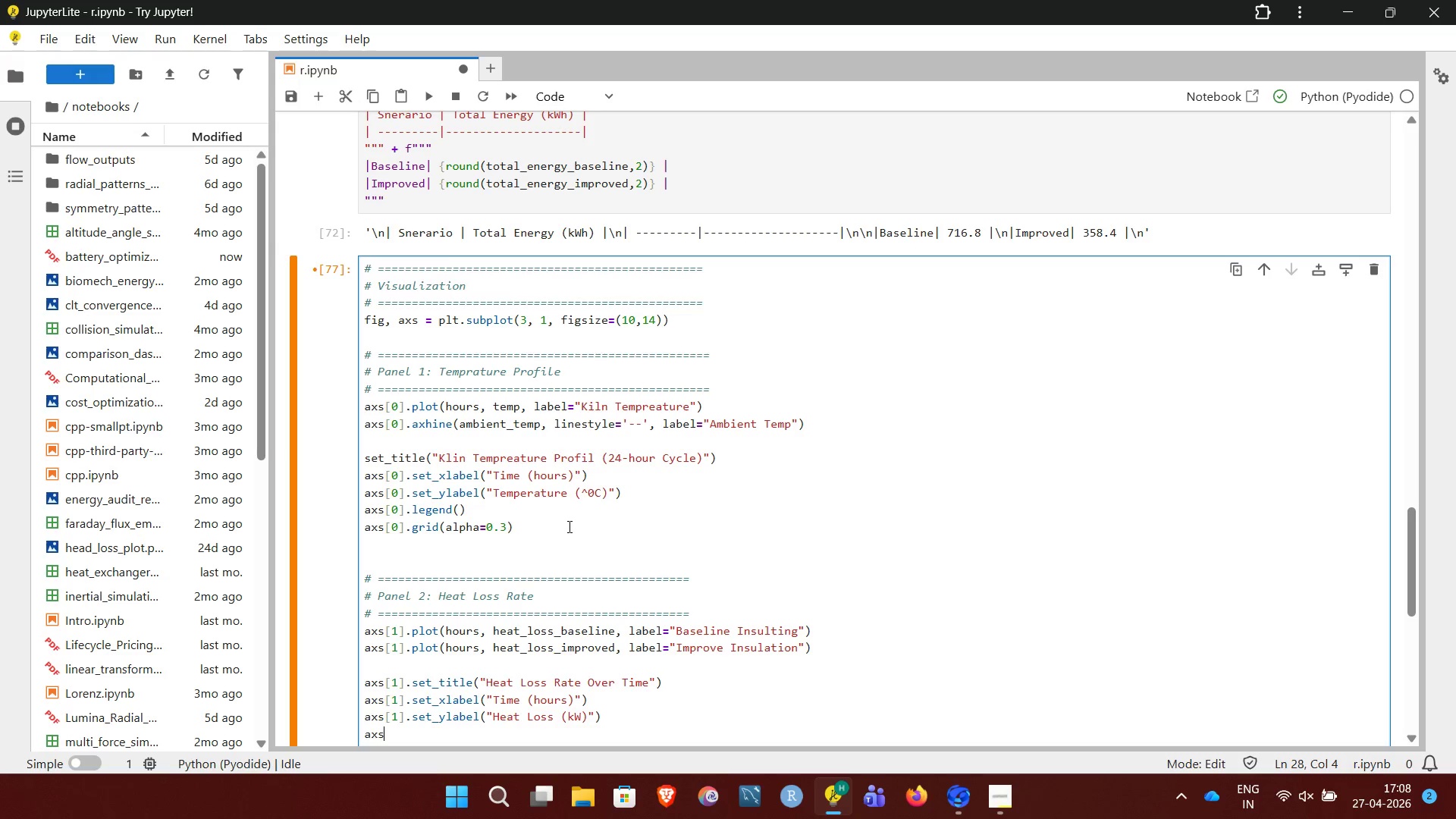 
key(BracketLeft)
 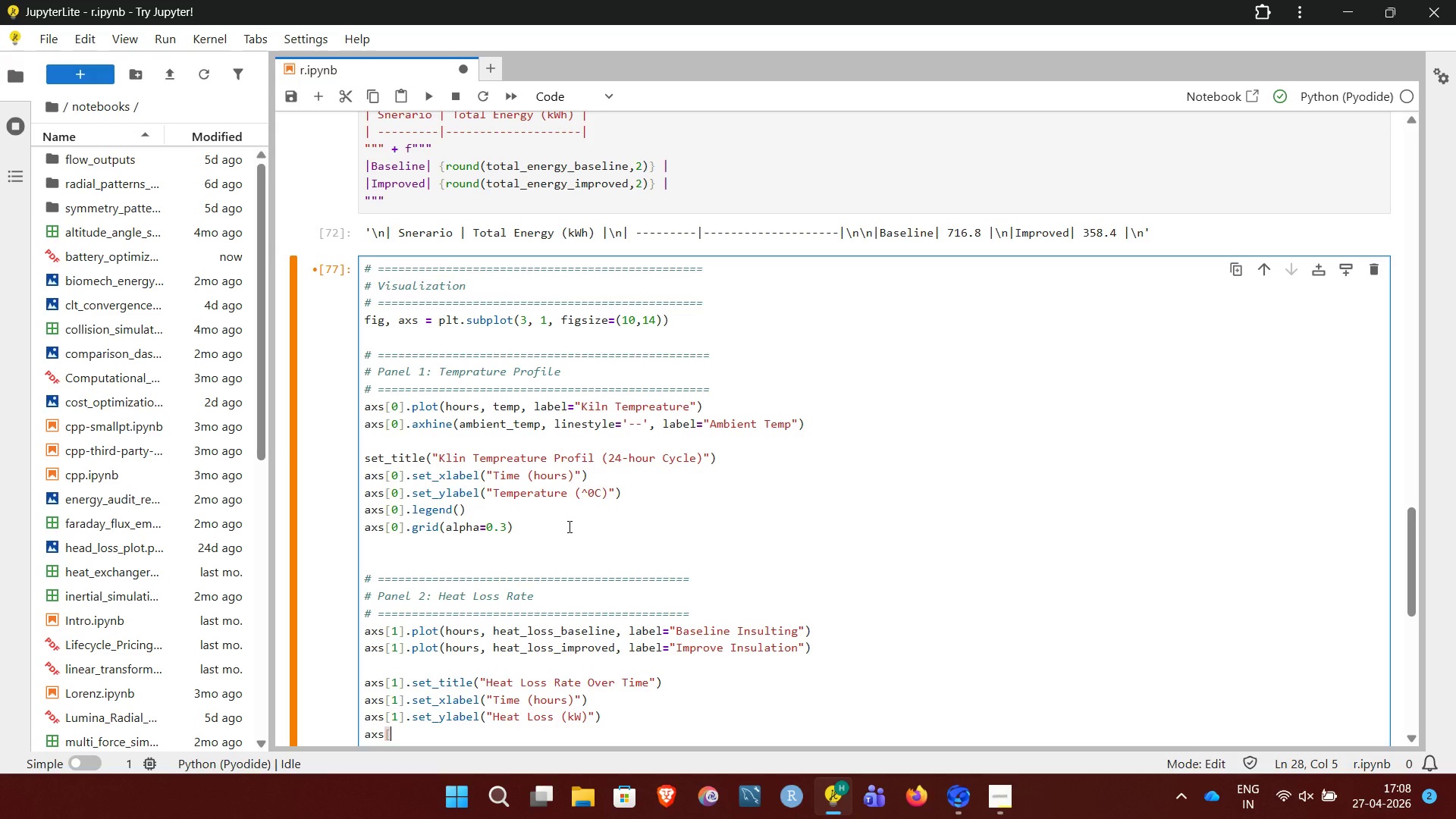 
key(1)
 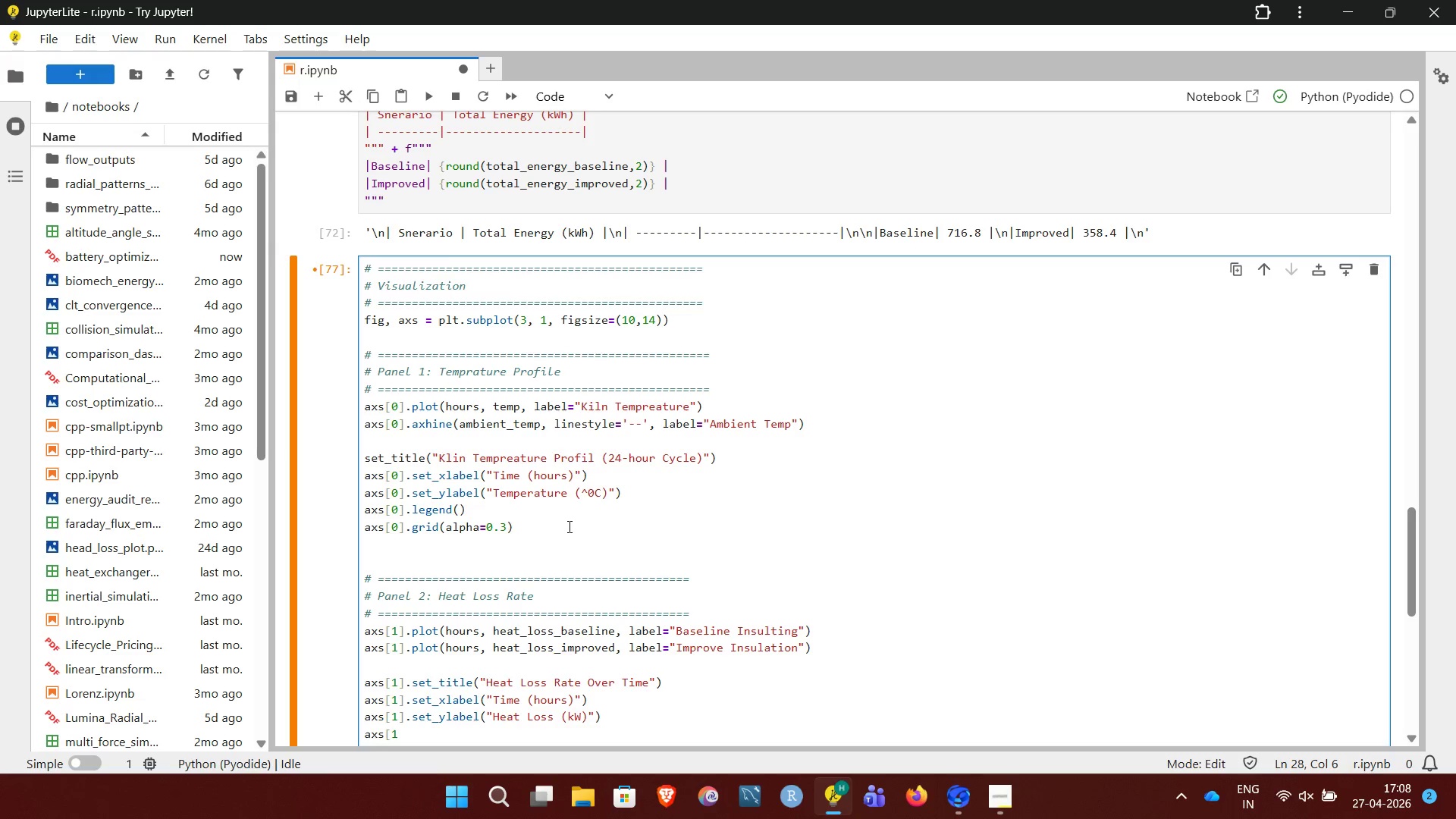 
key(BracketRight)
 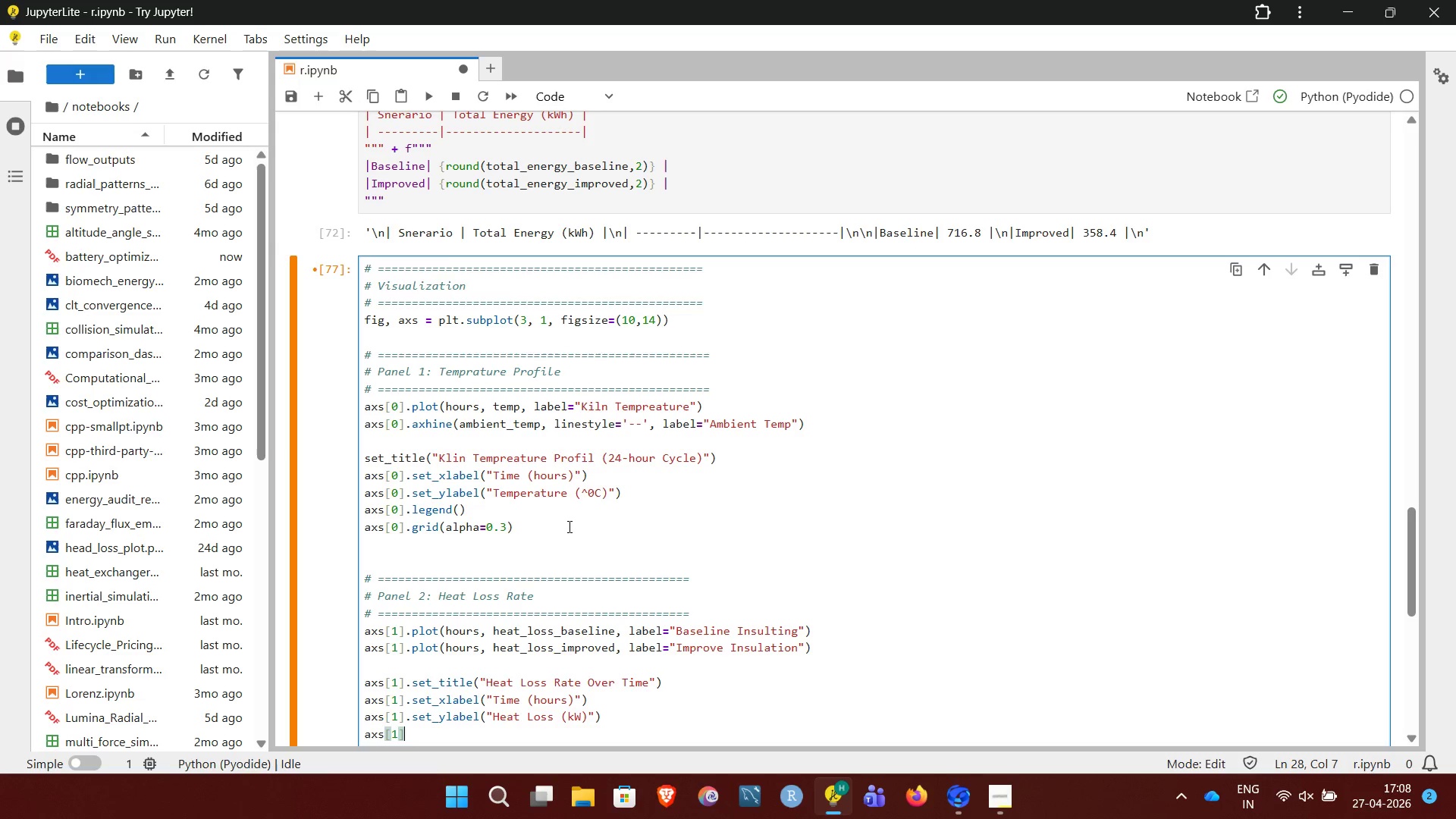 
type(.legend)
 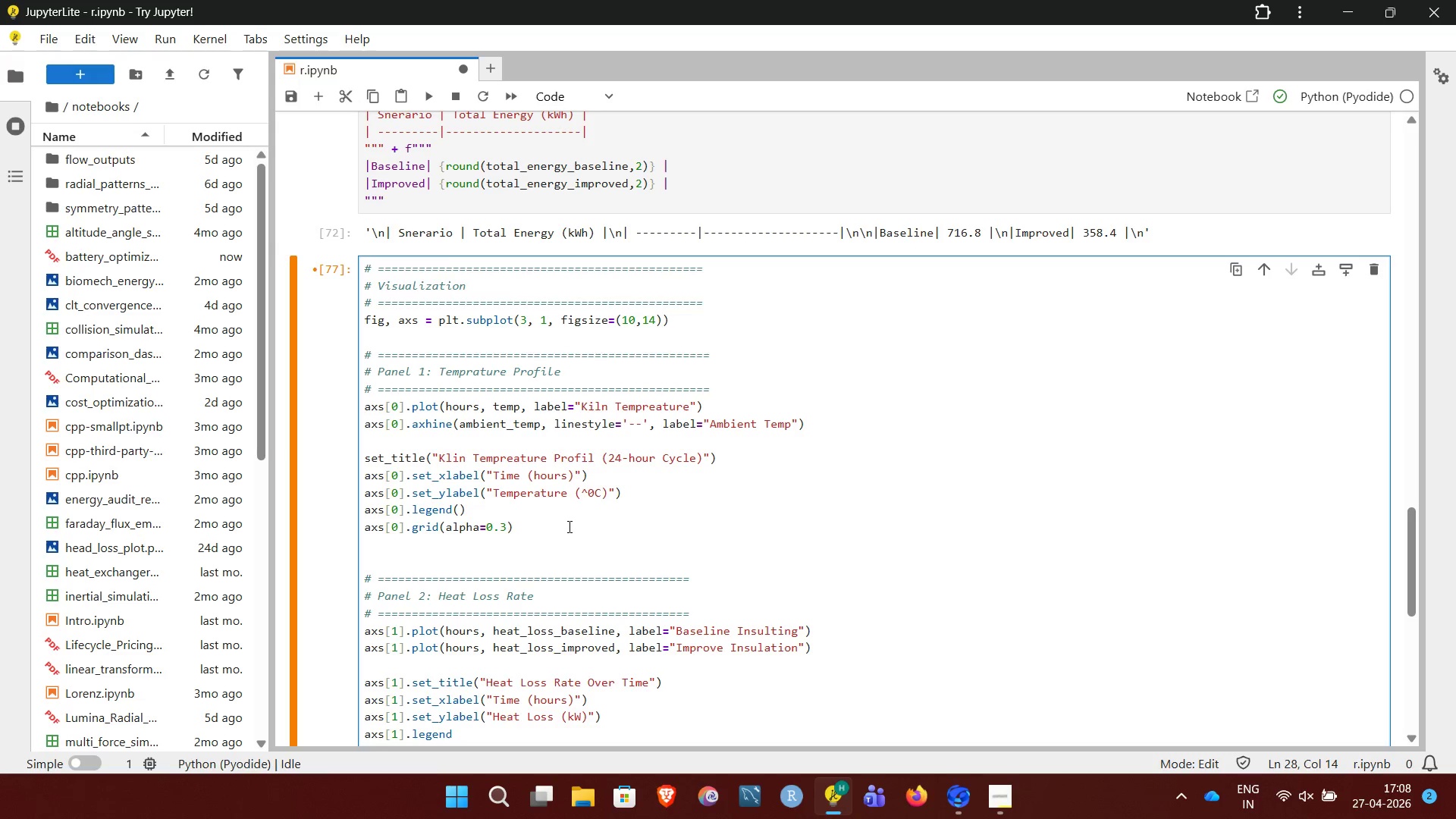 
wait(6.31)
 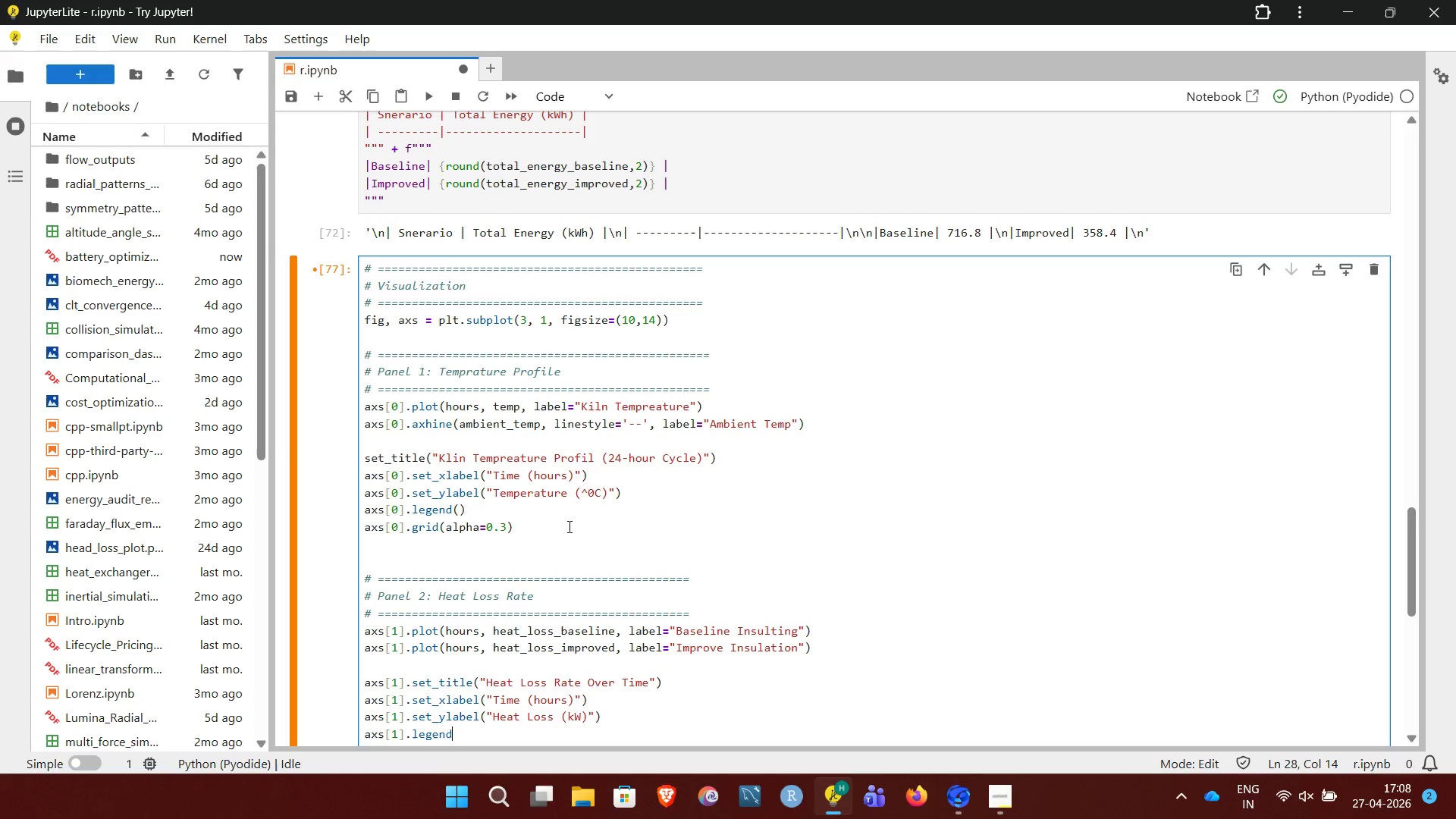 
type(())
key(NumpadEnter)
type(axs[1].grid(alpha=0.3))
 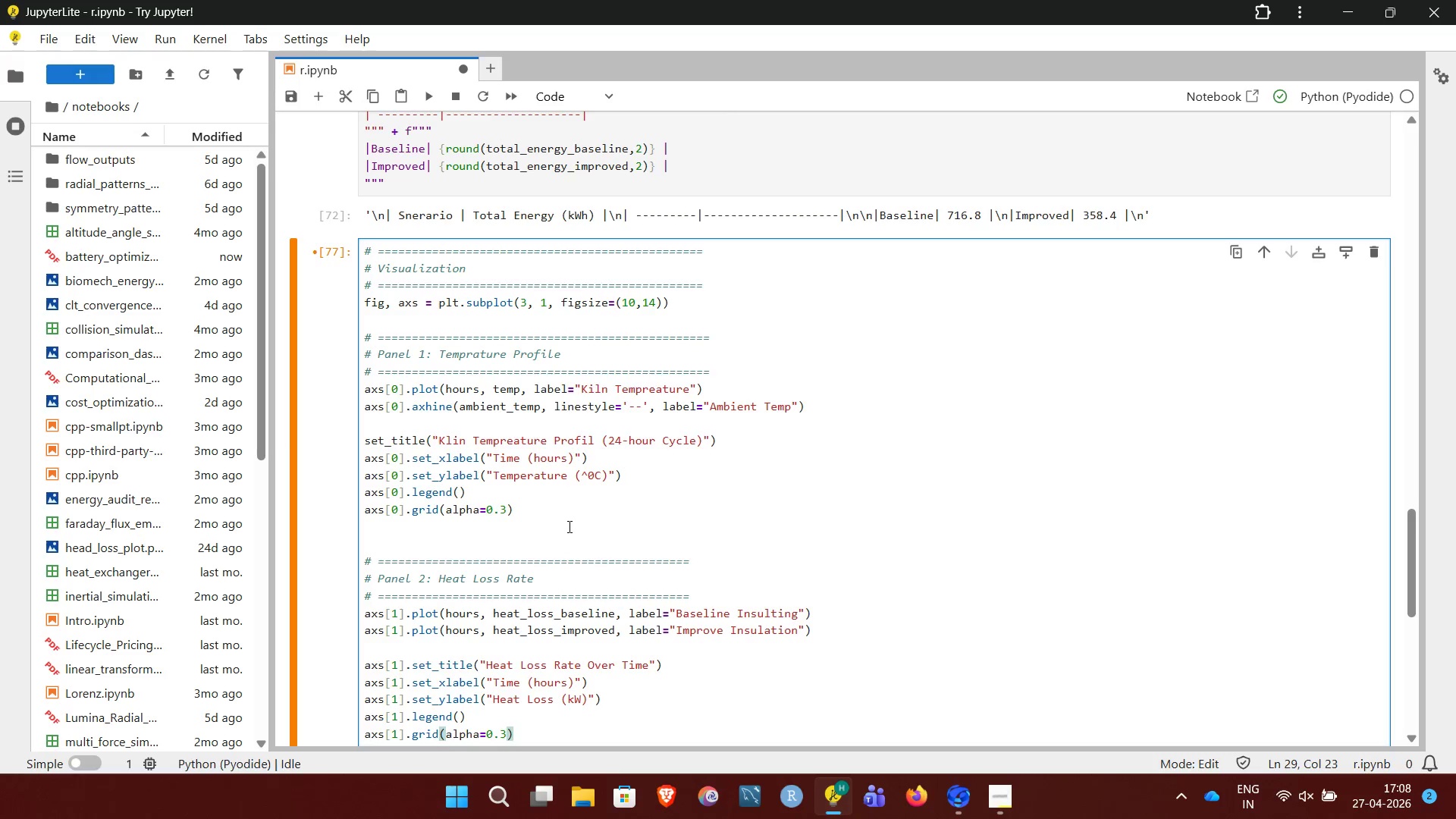 
key(NumpadEnter)
 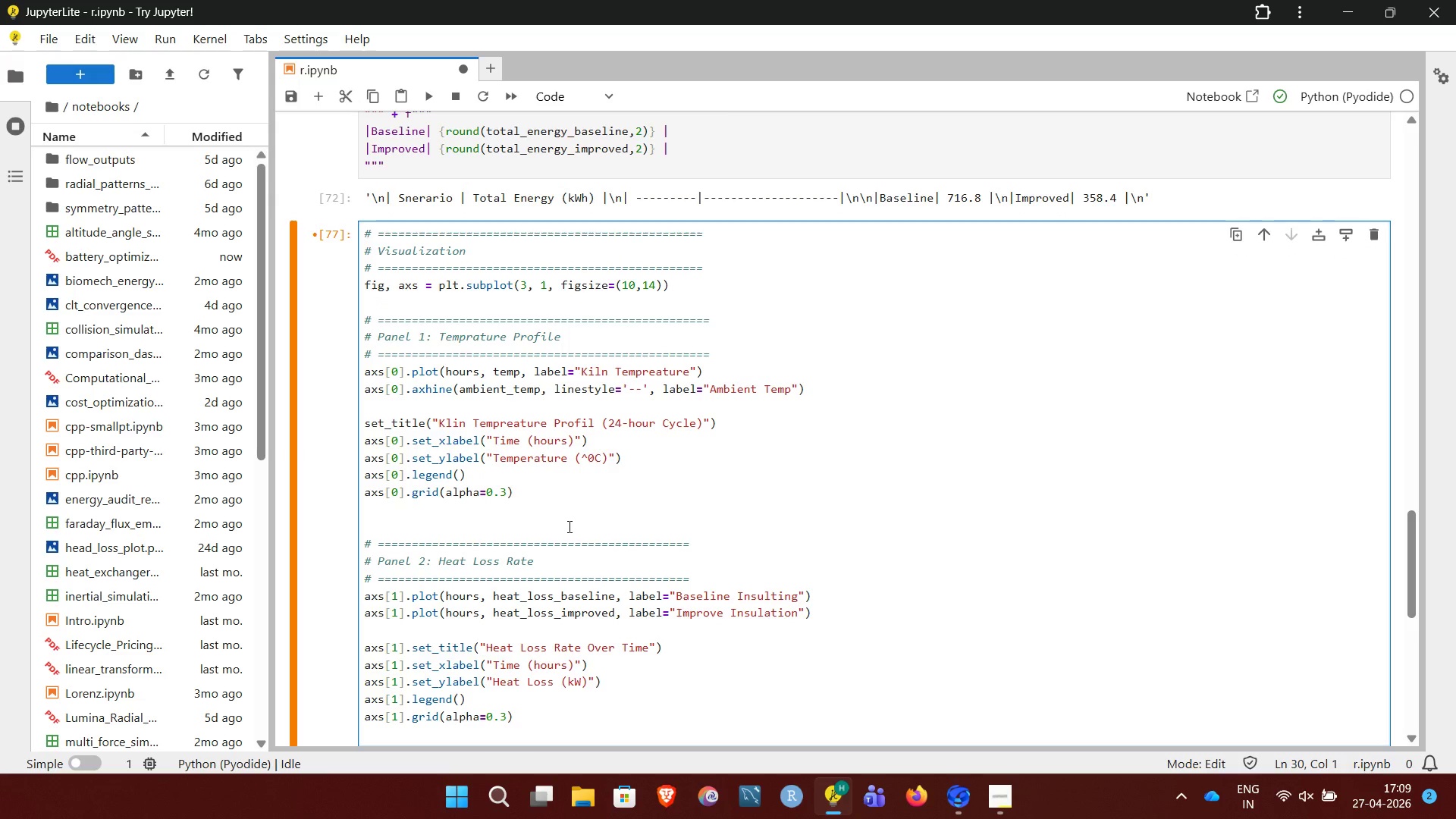 
key(Shift+3)
 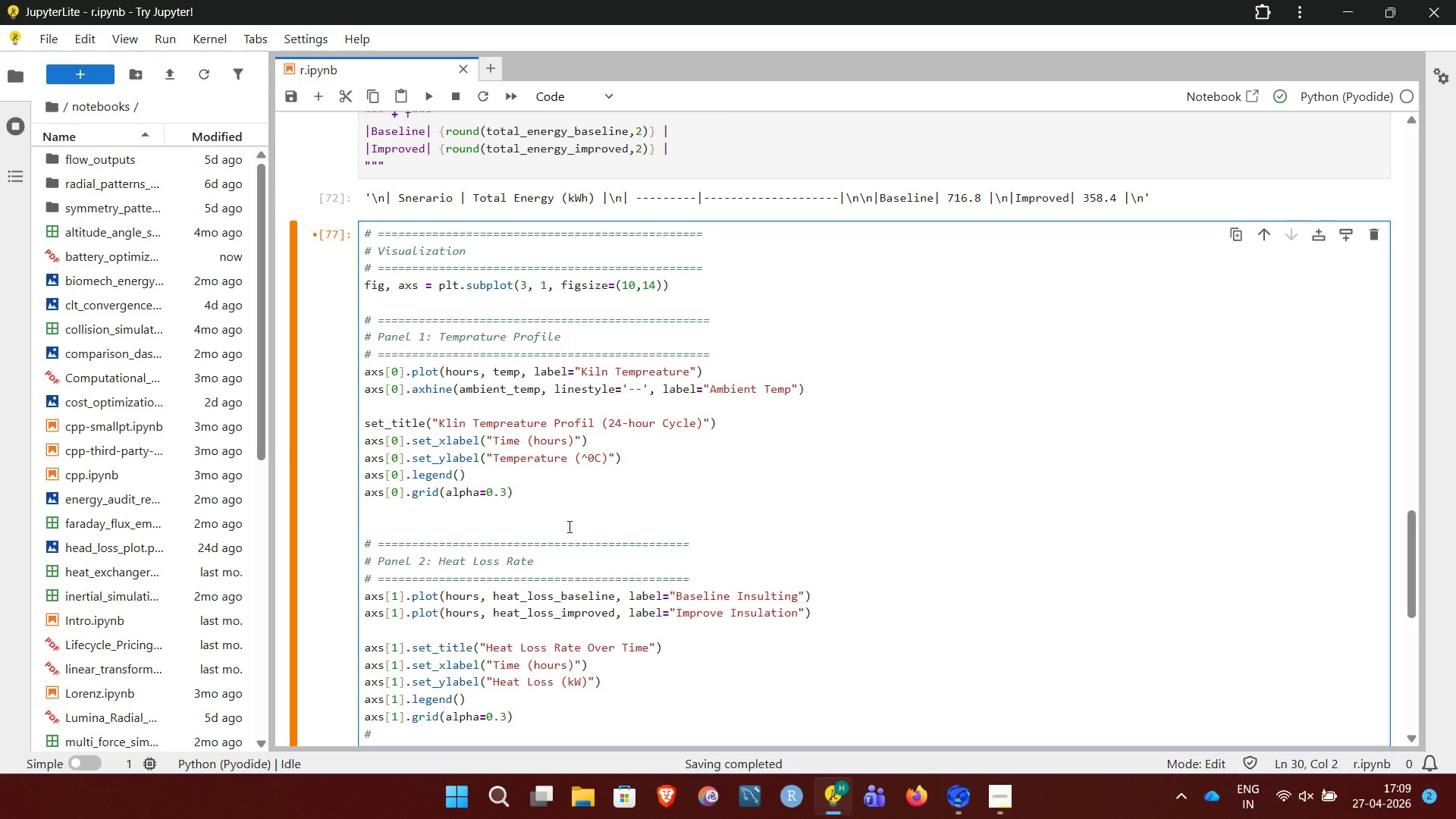 
key(Space)
 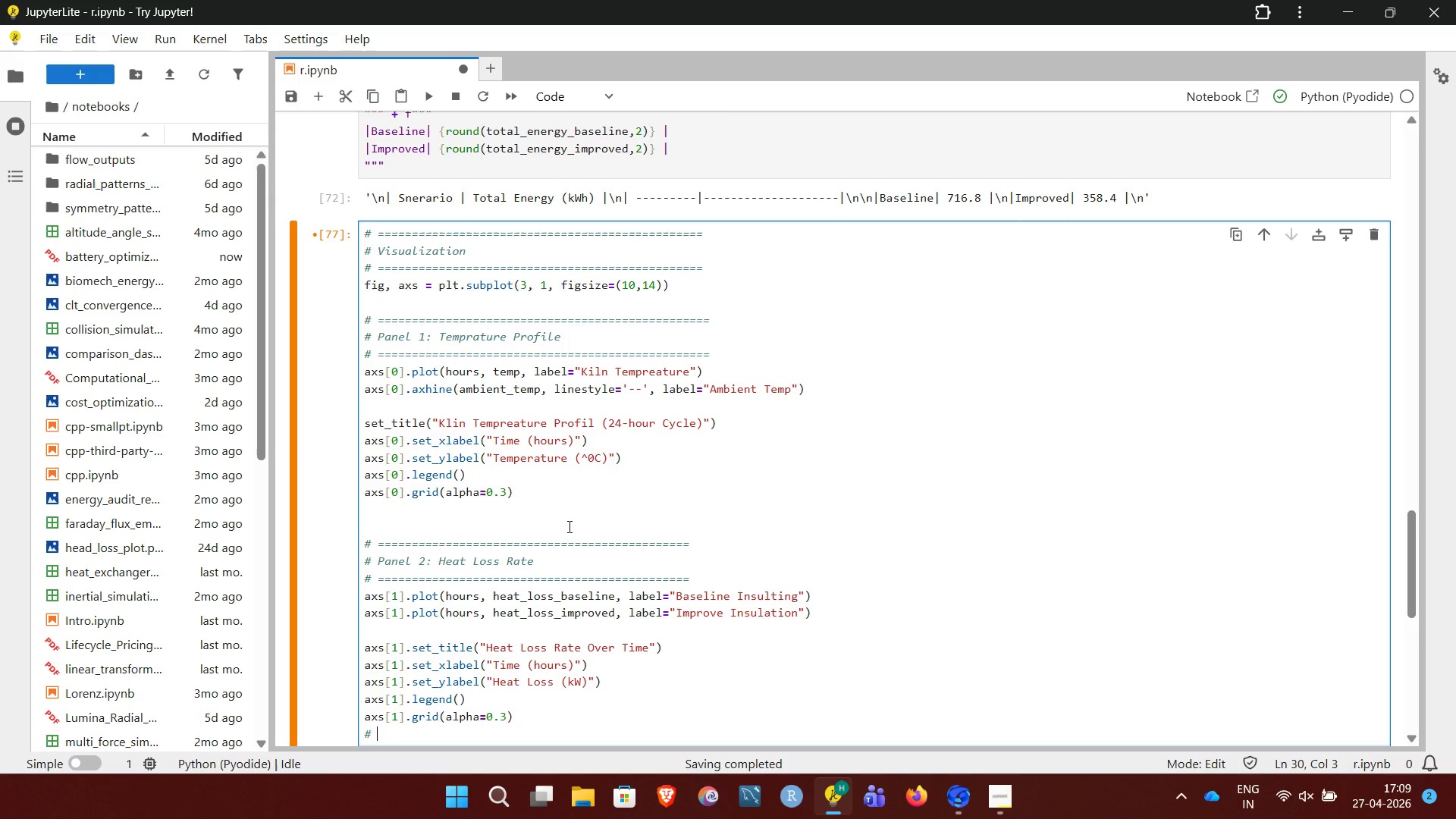 
hold_key(key=Equal, duration=1.17)
 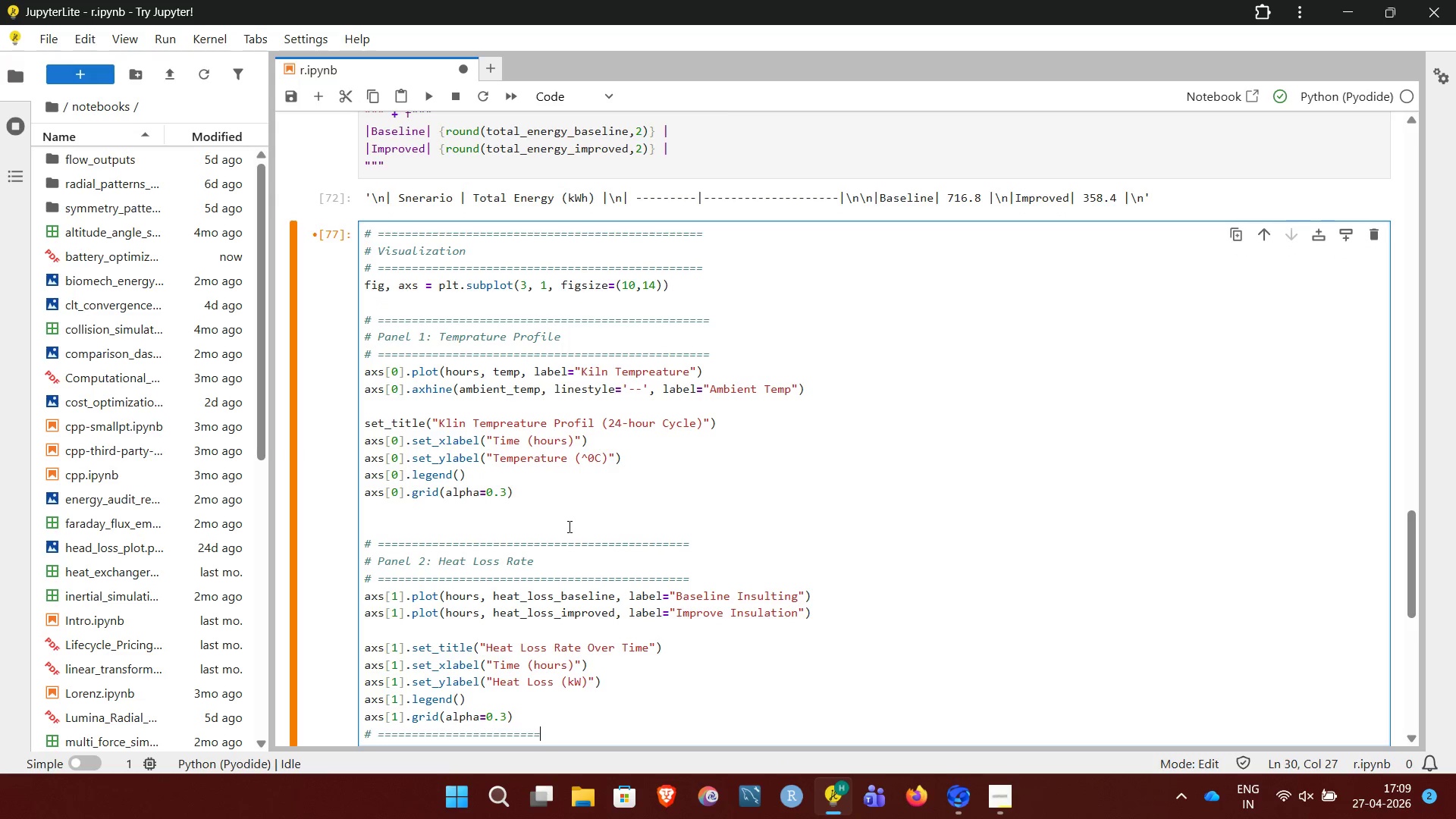 
hold_key(key=Backspace, duration=1.0)
 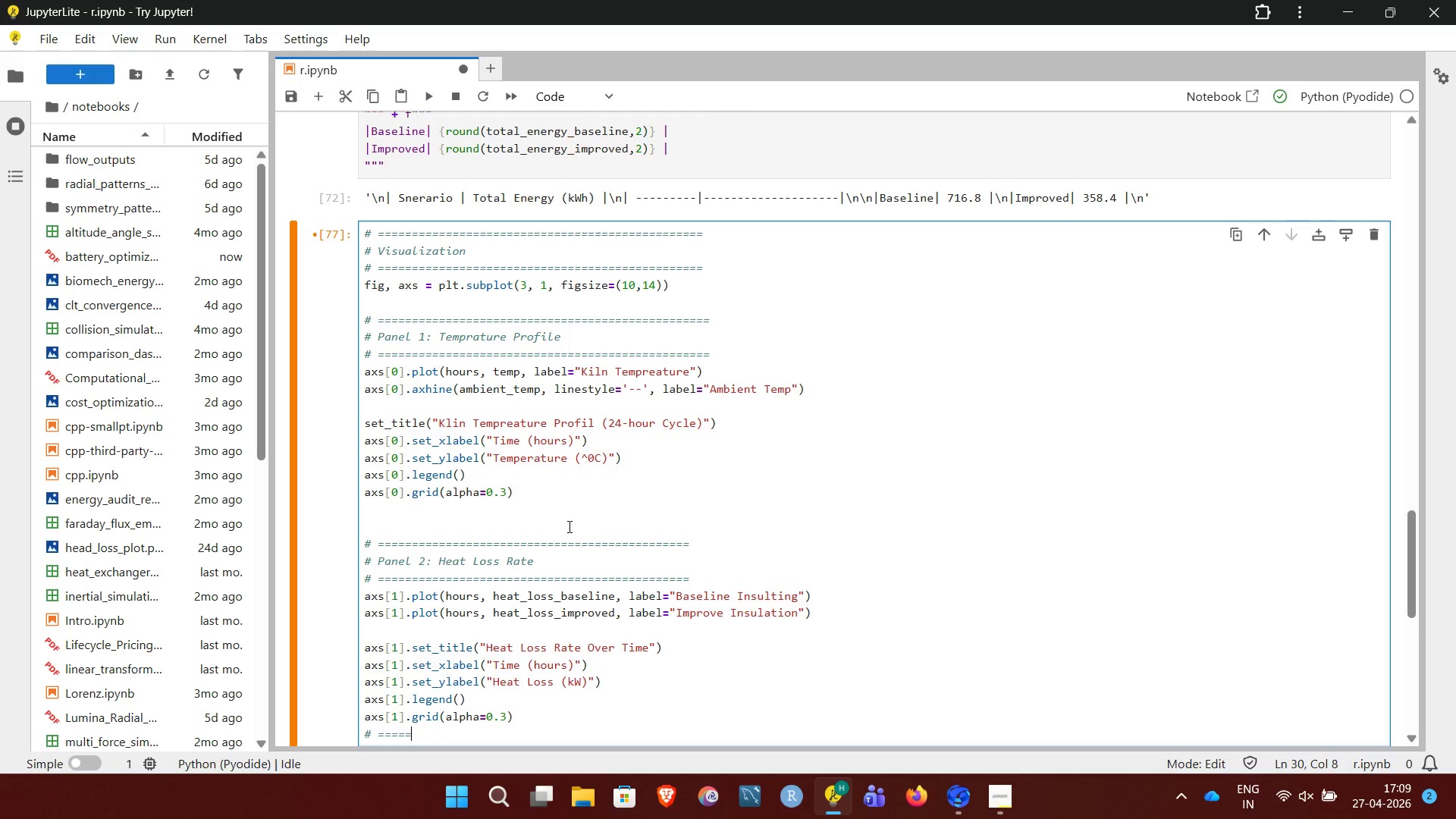 
key(Backspace)
 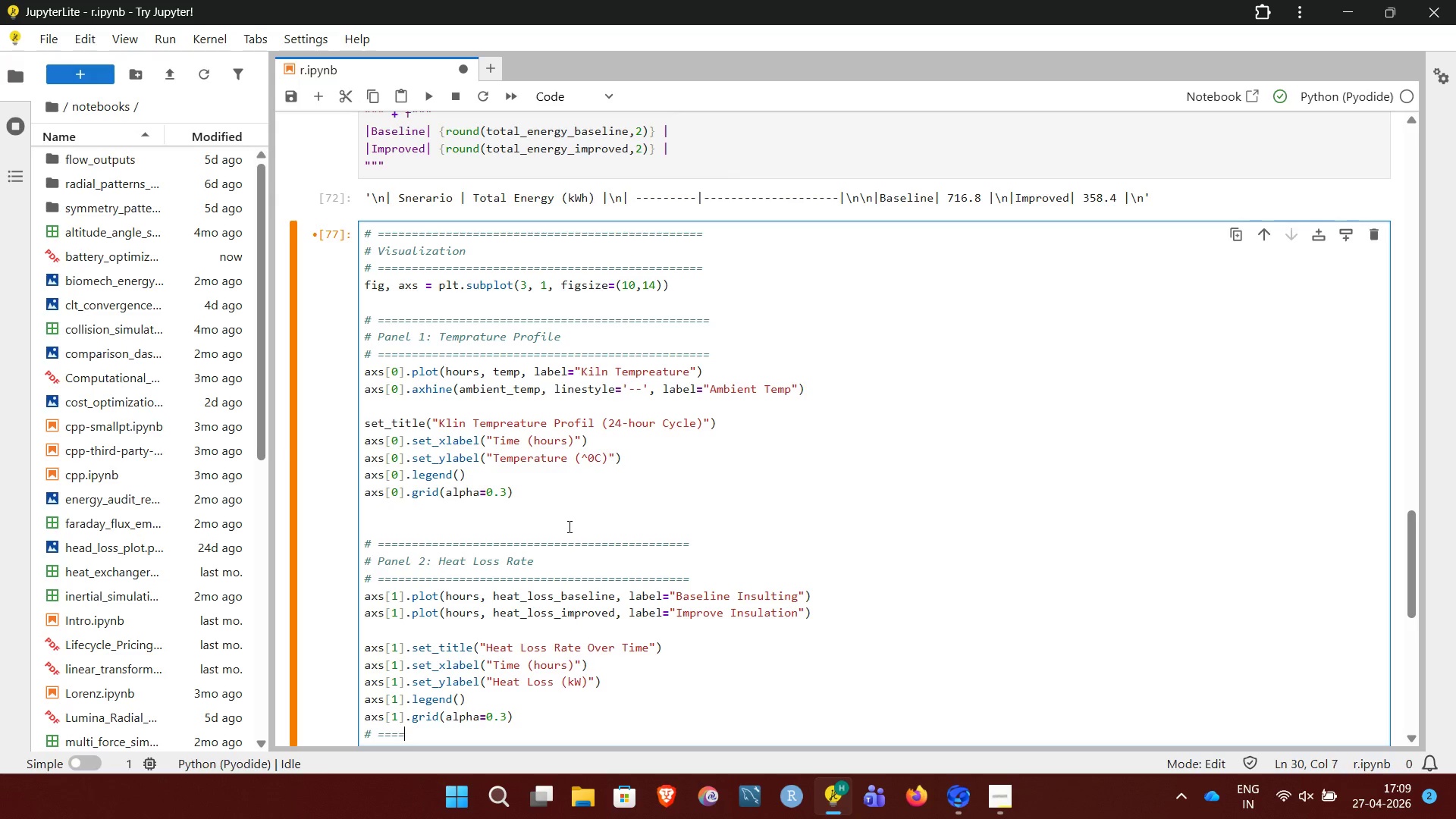 
key(Backspace)
 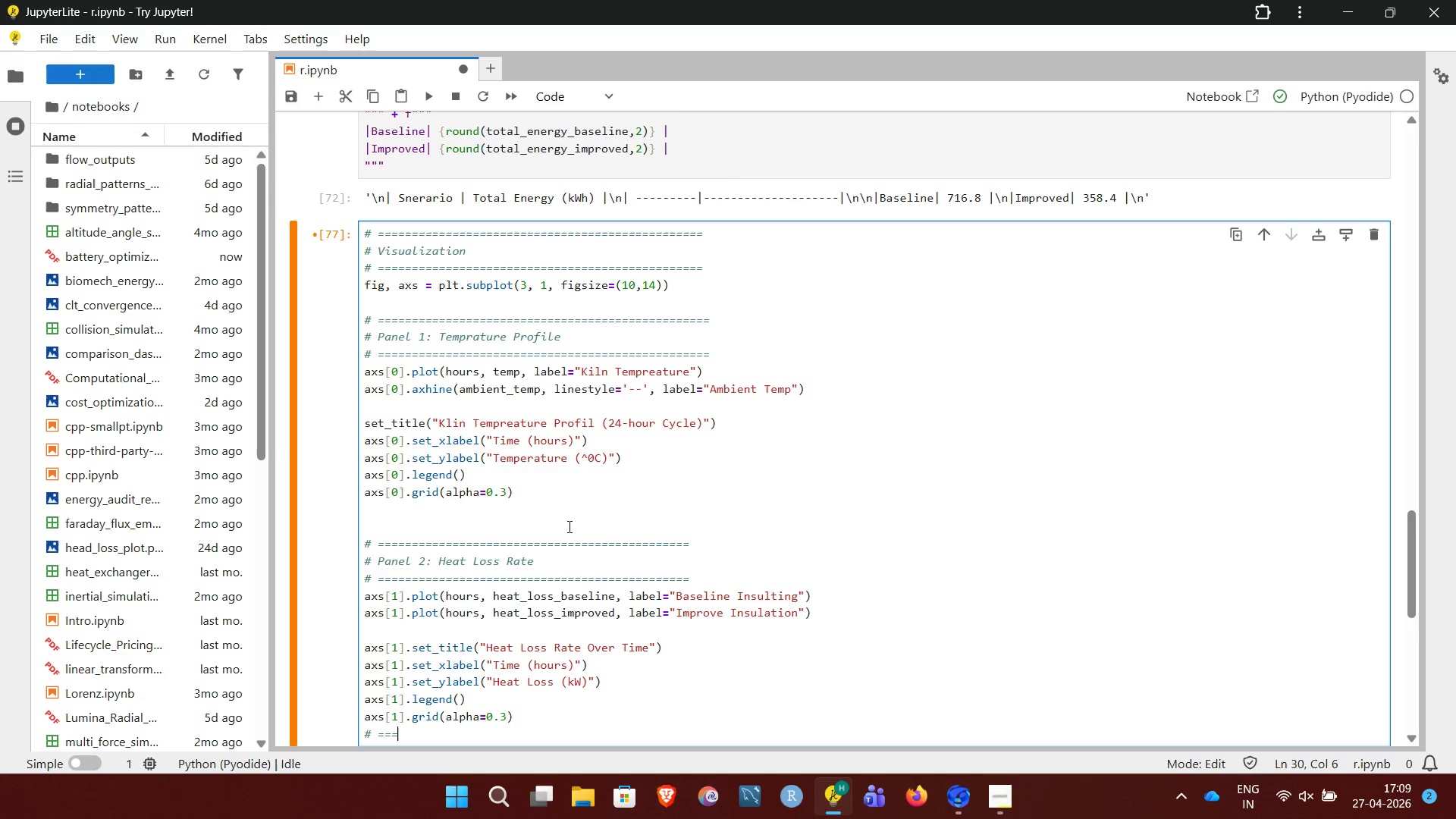 
key(Backspace)
 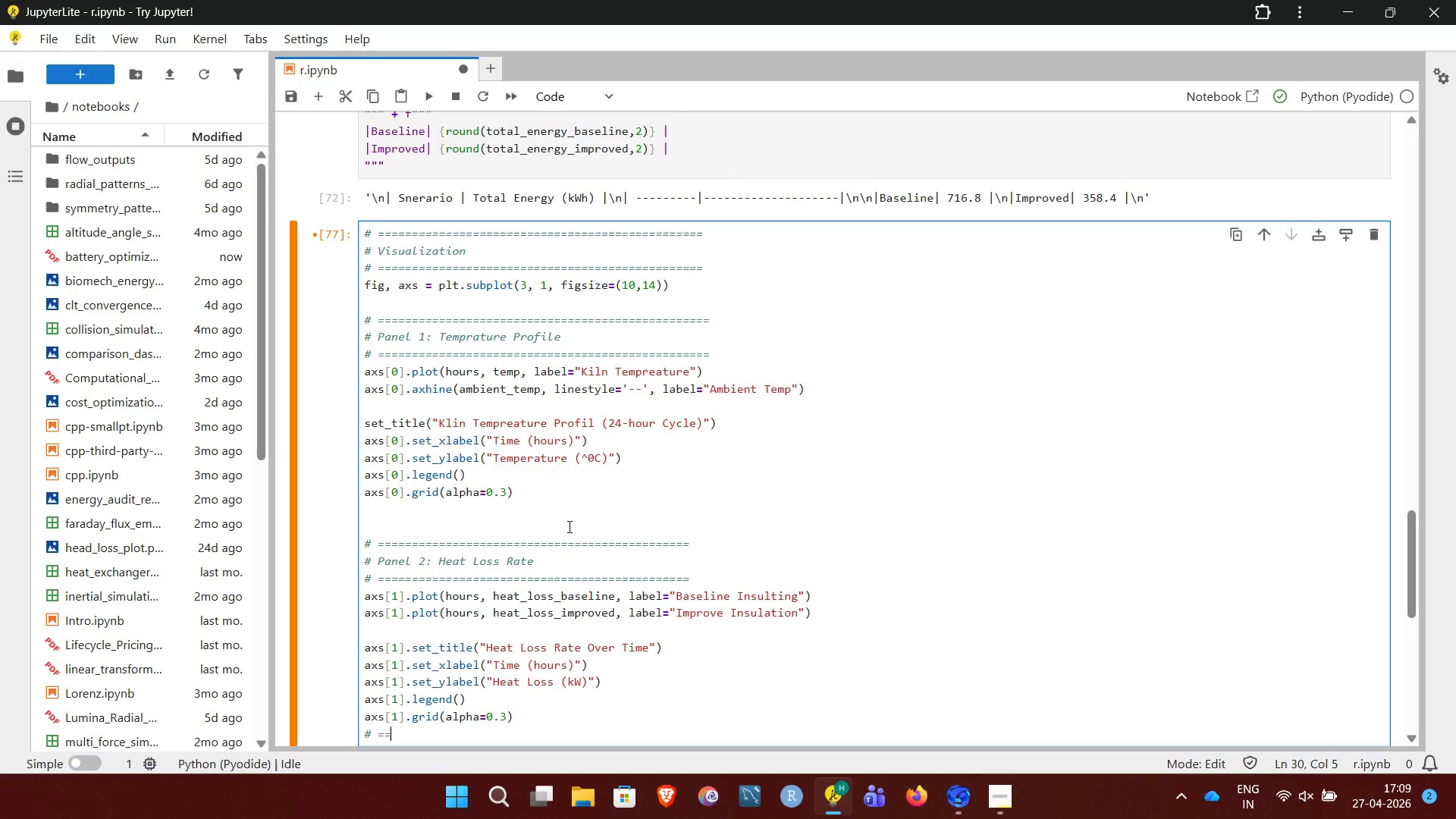 
key(Backspace)
 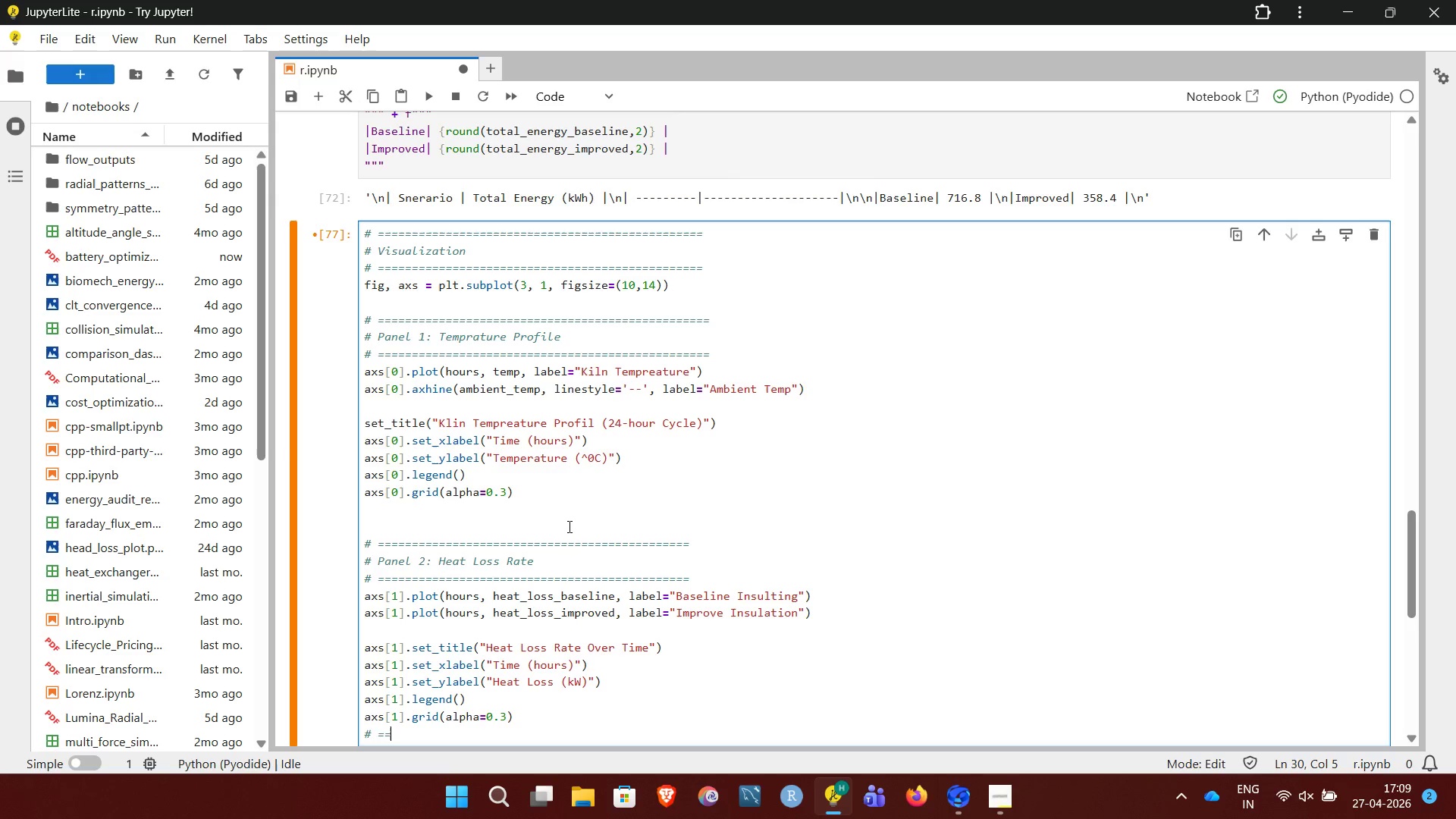 
key(Backspace)
 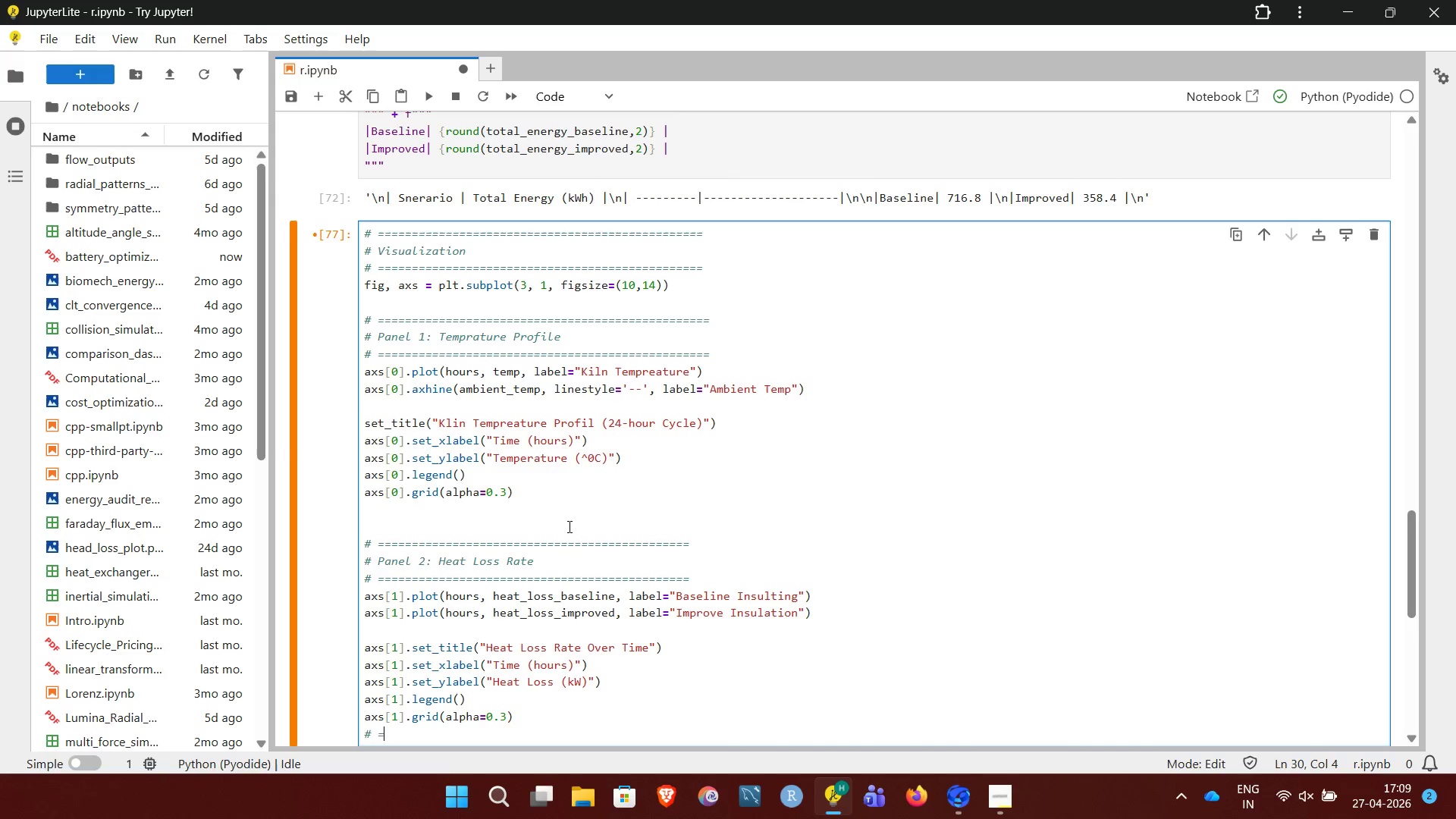 
key(Backspace)
 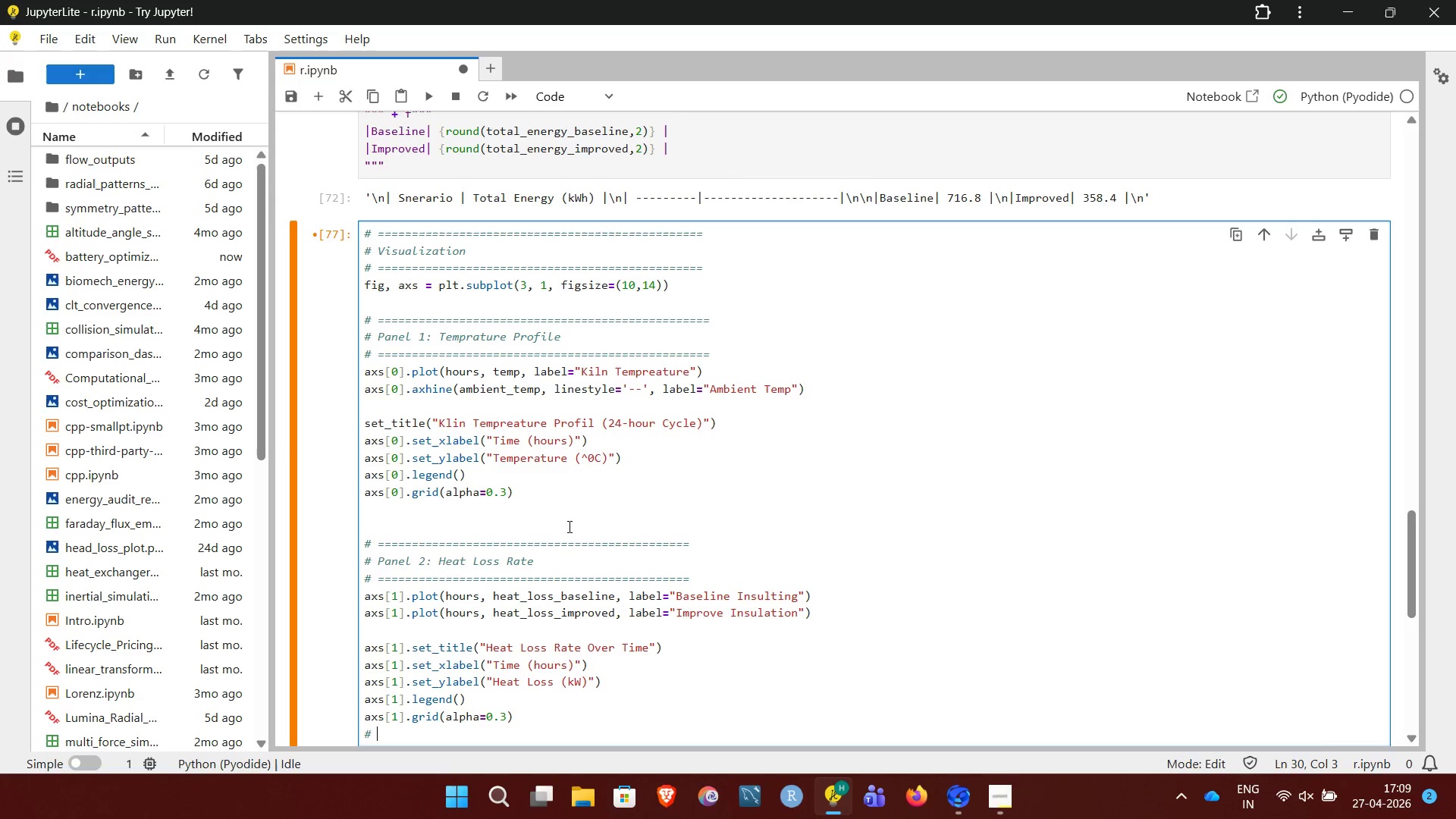 
key(Backspace)
 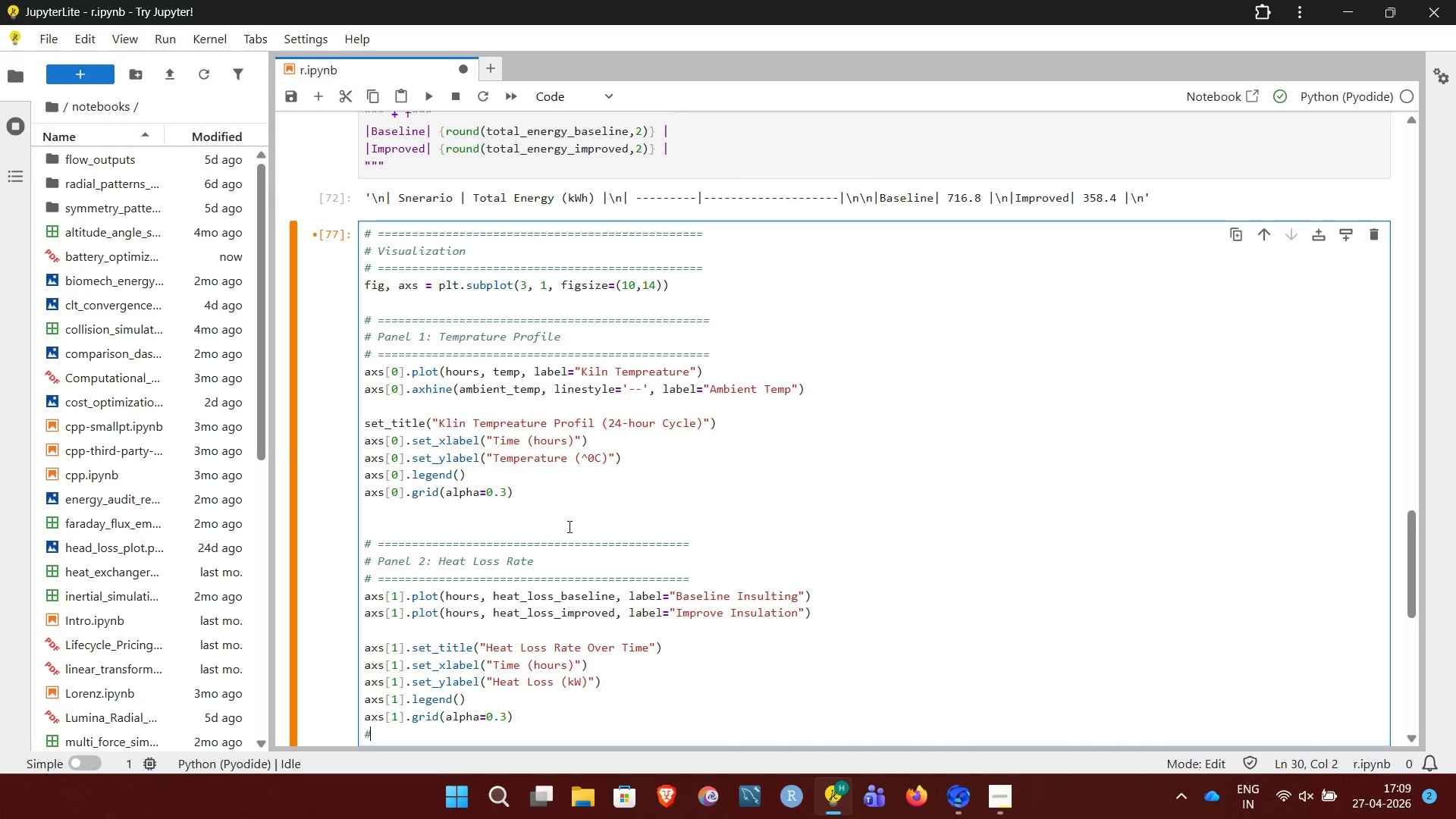 
key(Backspace)
 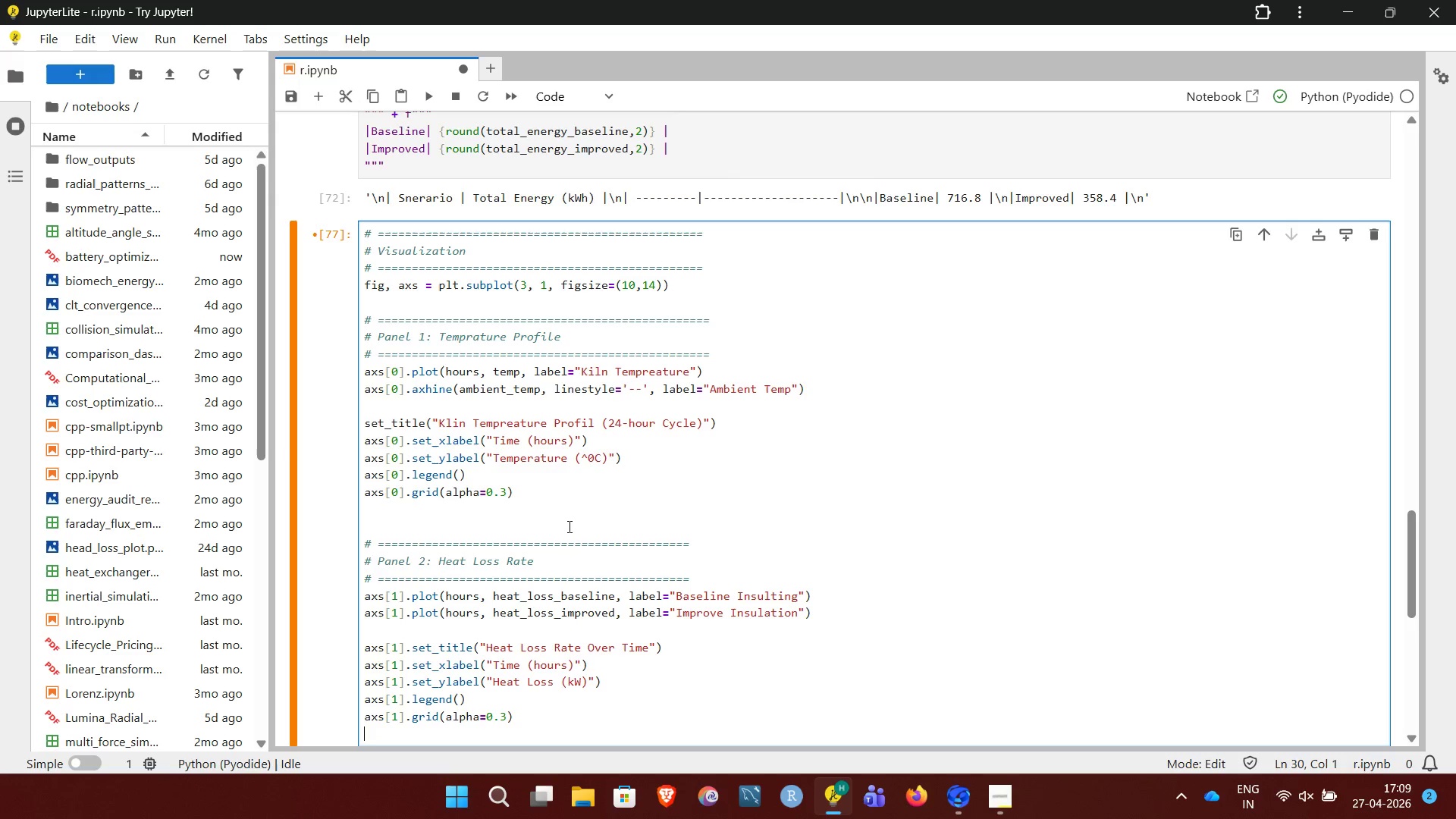 
key(NumpadEnter)
type(# ==)
key(NumpadEnter)
type(# Panel 3: Cumlative)
 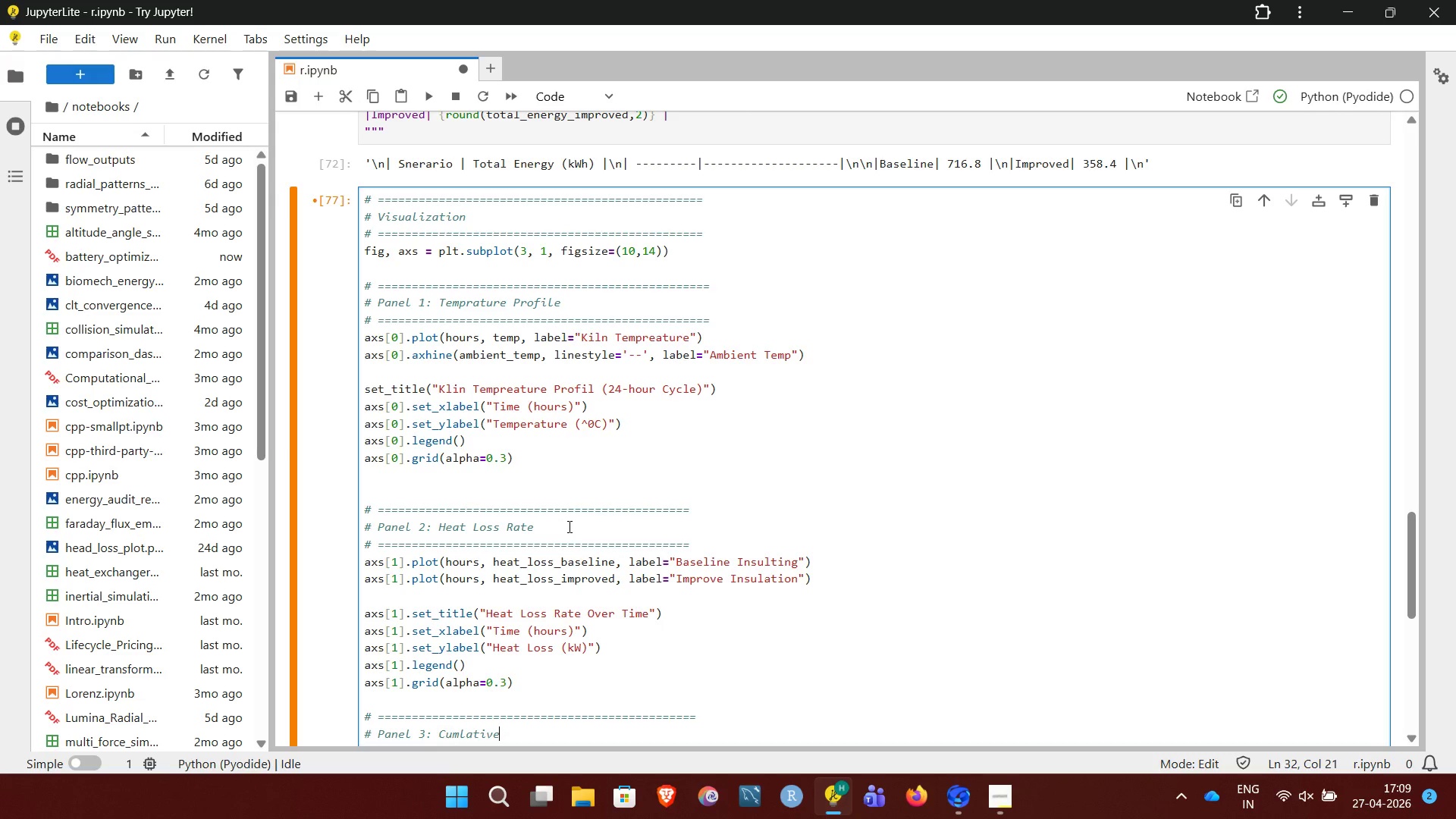 
wait(5.8)
 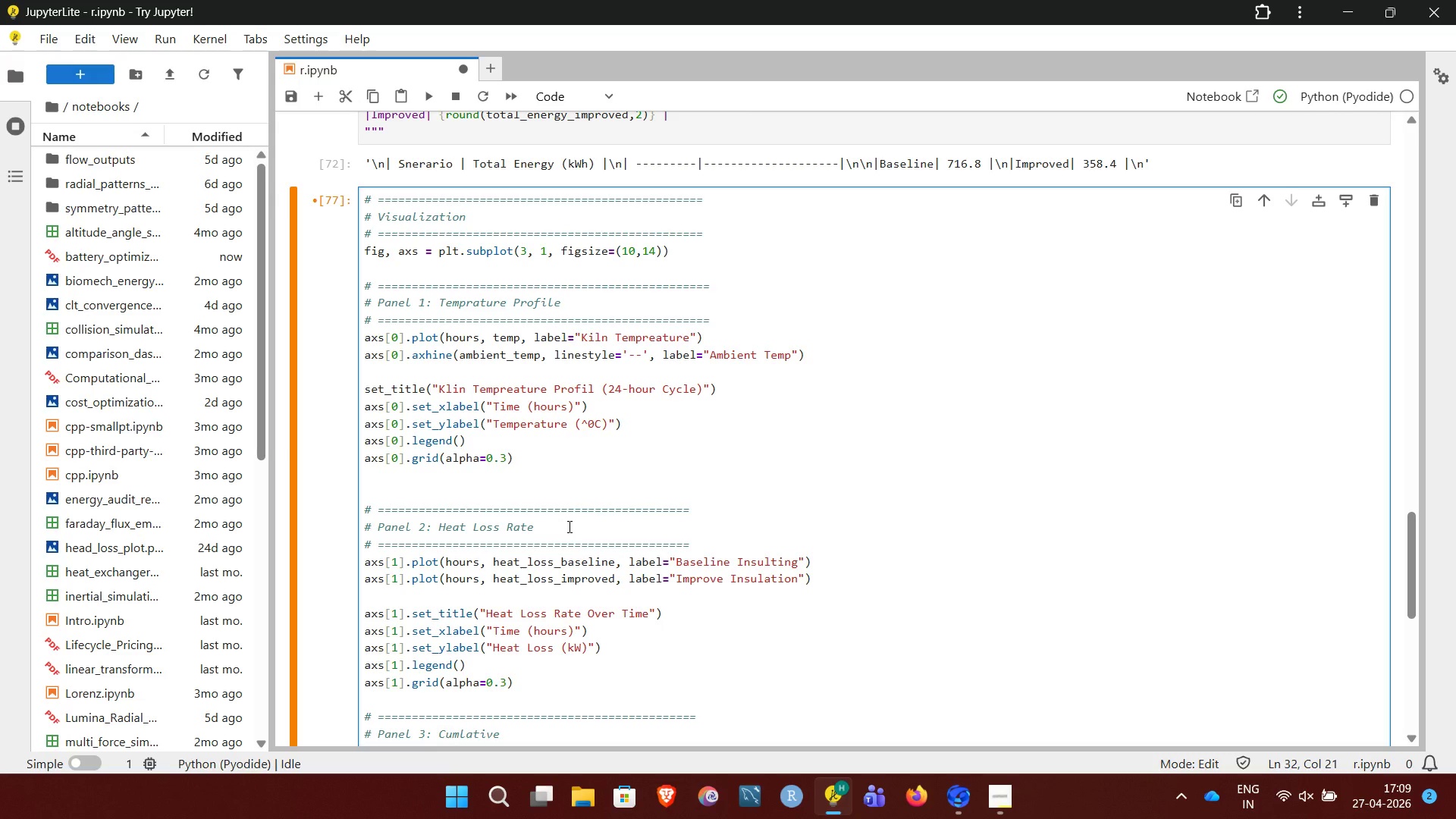 
type( Energy)
key(NumpadEnter)
type(# )
key(Backspace)
key(NumpadEnter)
type(axs[2].plot(hours)
 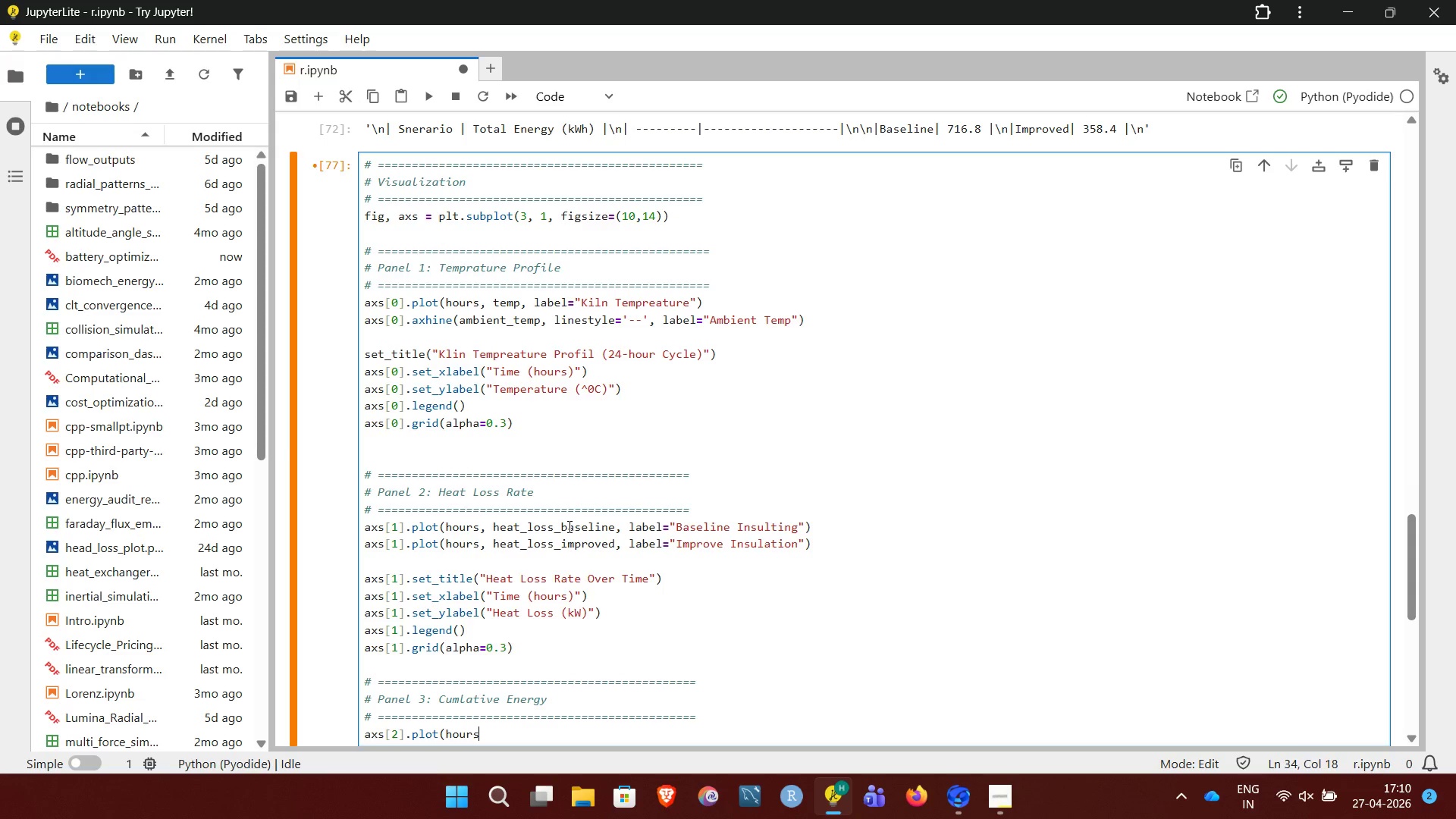 
 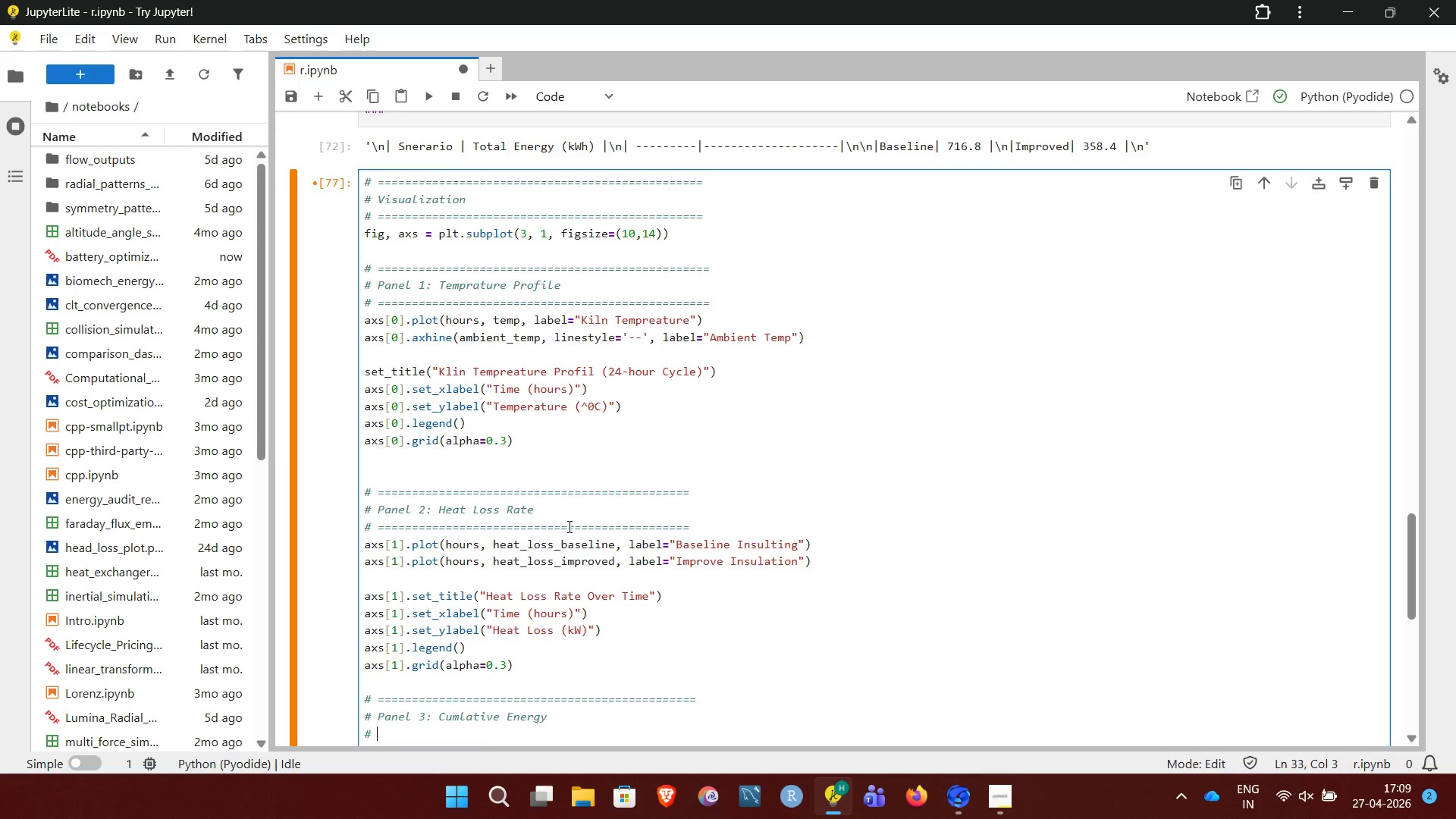 
hold_key(key=Equal, duration=1.5)
 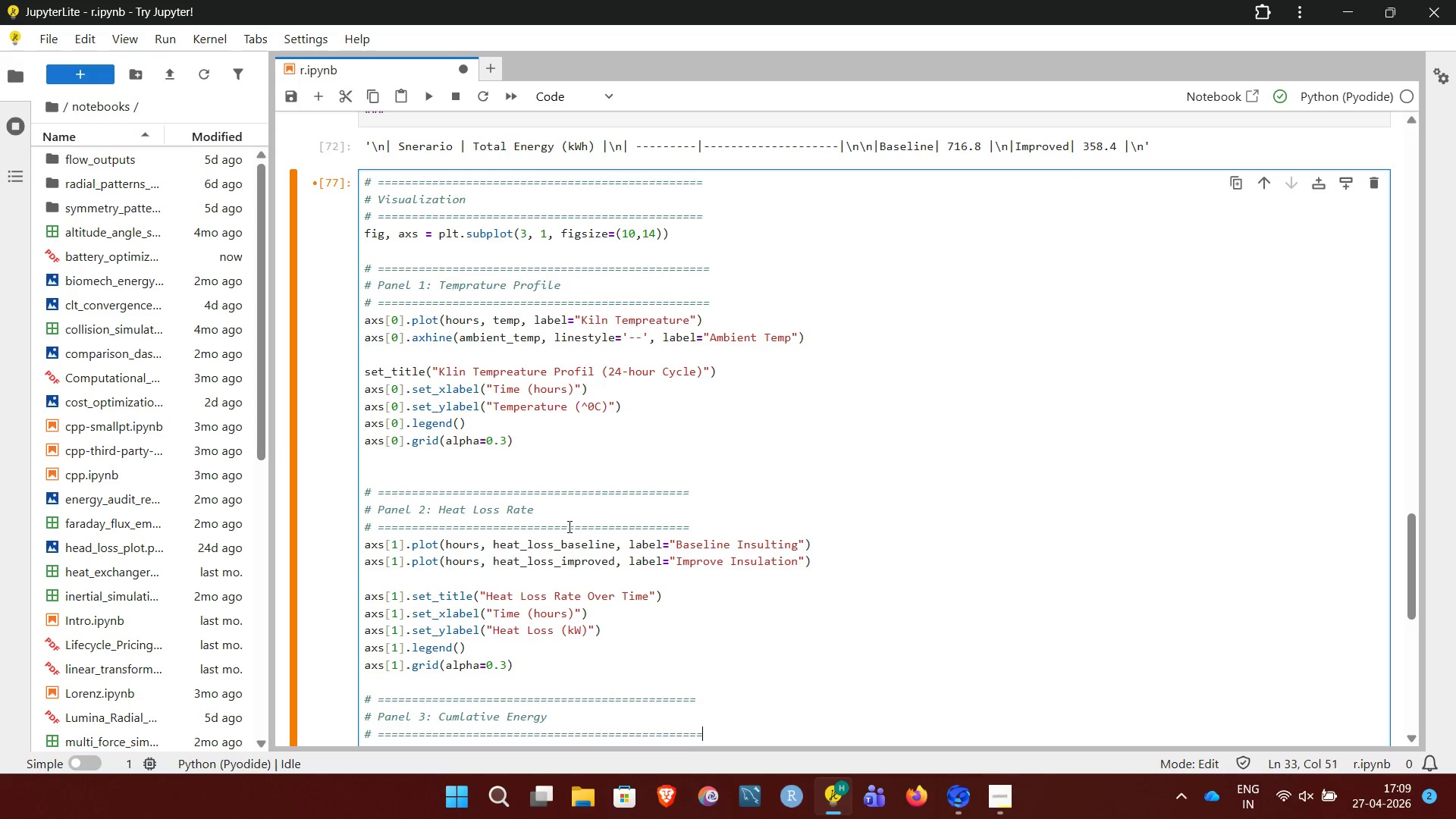 
hold_key(key=Equal, duration=0.39)
 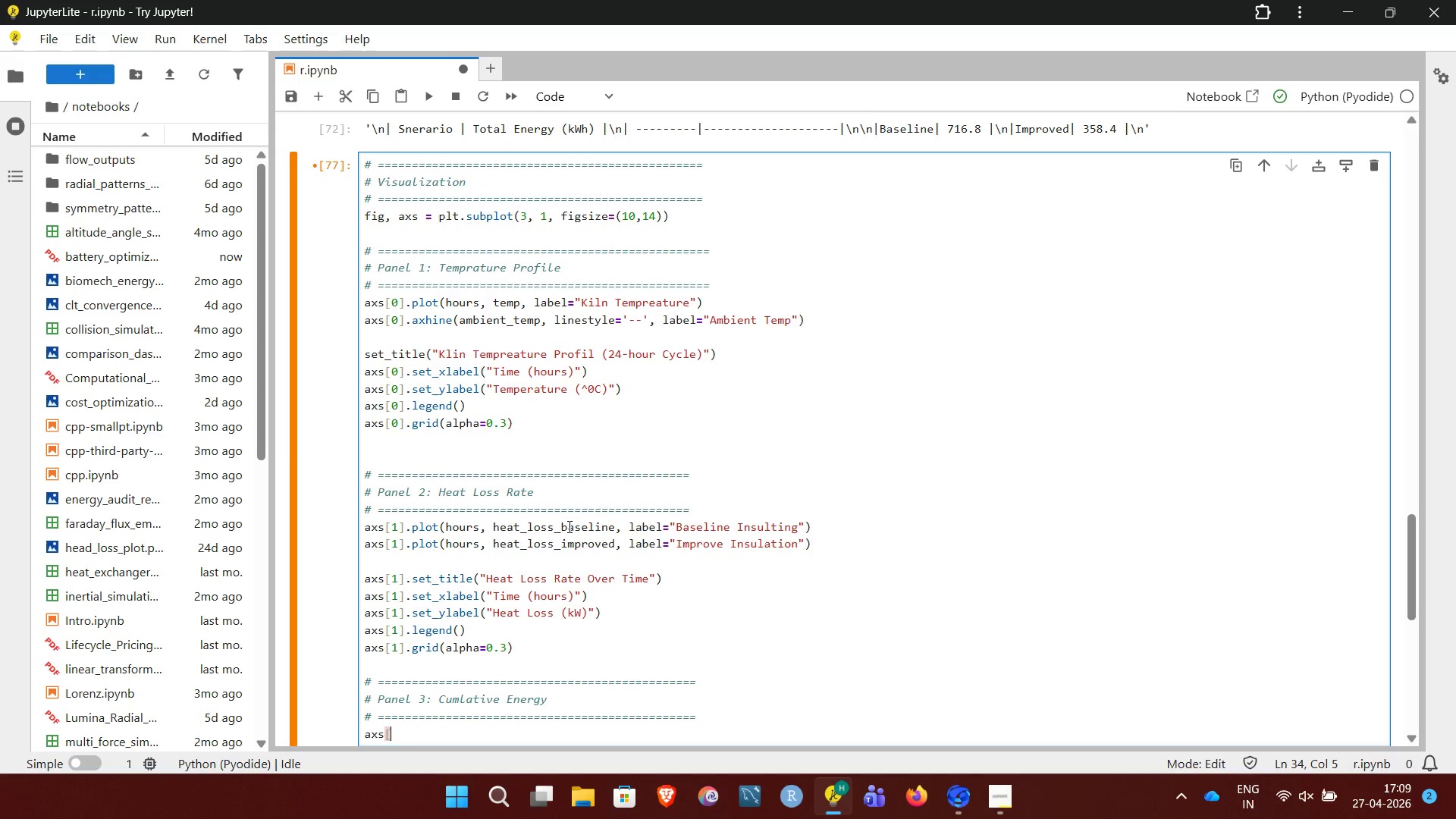 
type(, energy)
 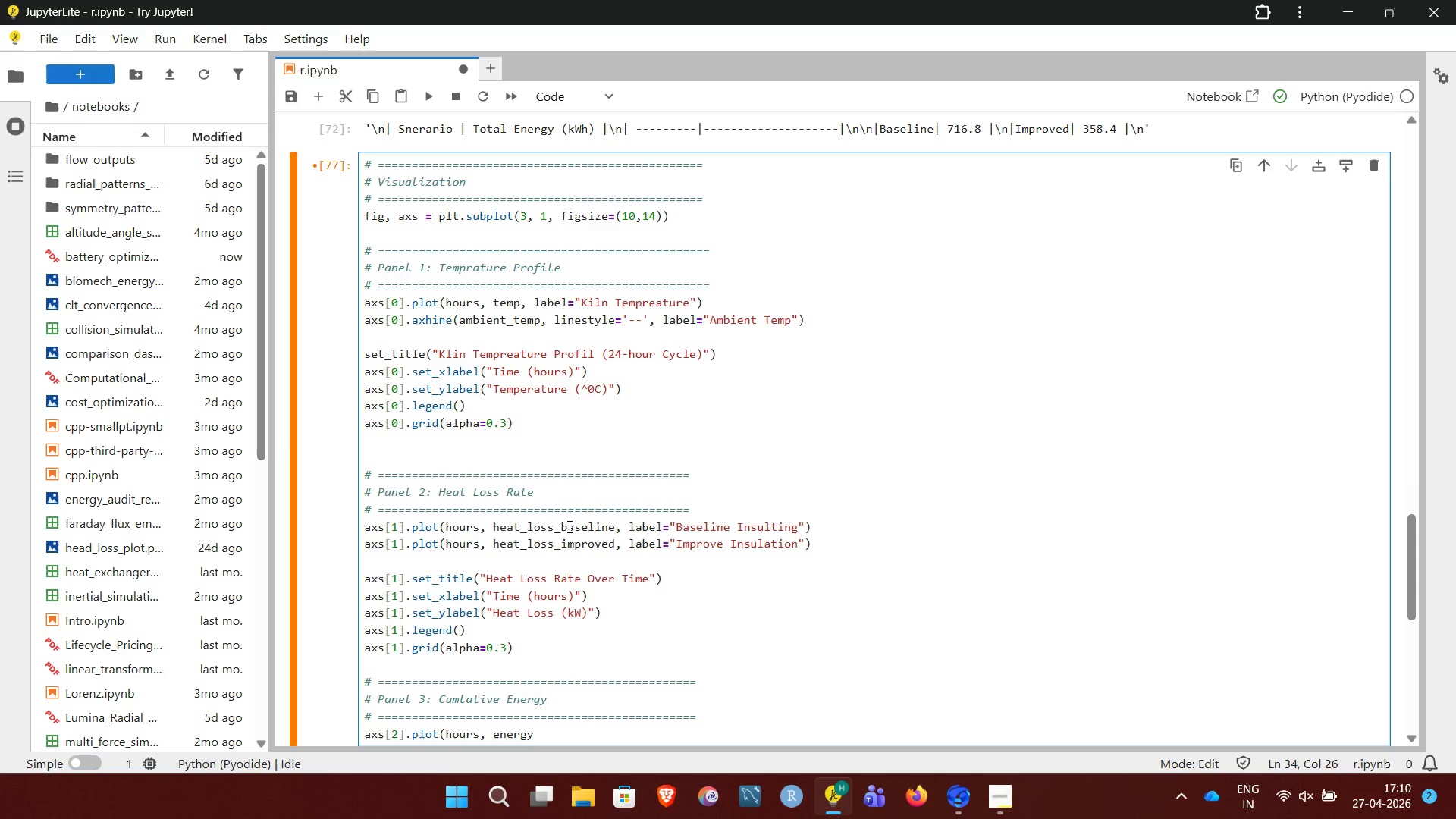 
type(_bseline, label="Base"))
key(Backspace)
key(Backspace)
type(line"))
 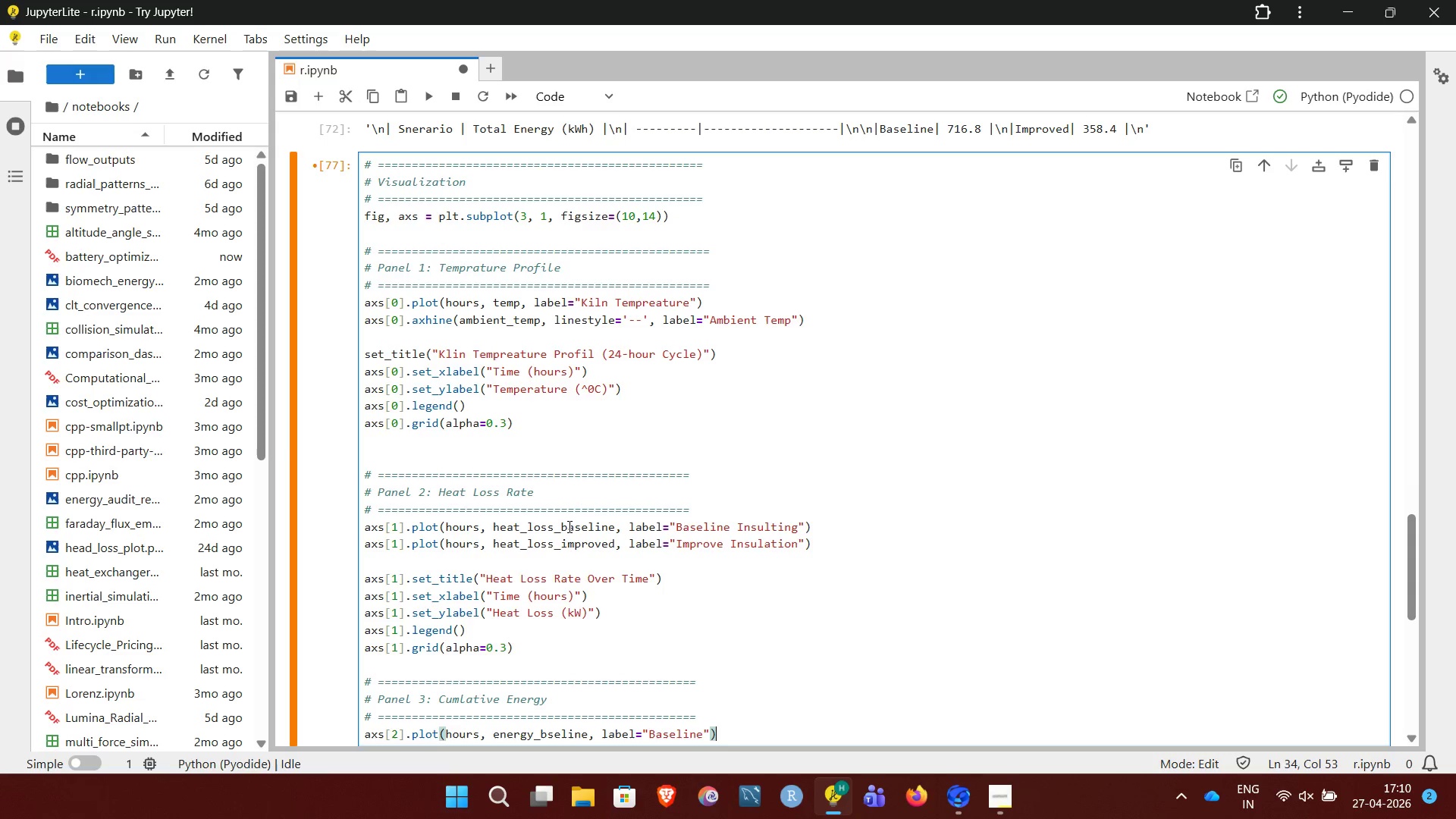 
key(NumpadEnter)
type(axs[2].plot(hours)
 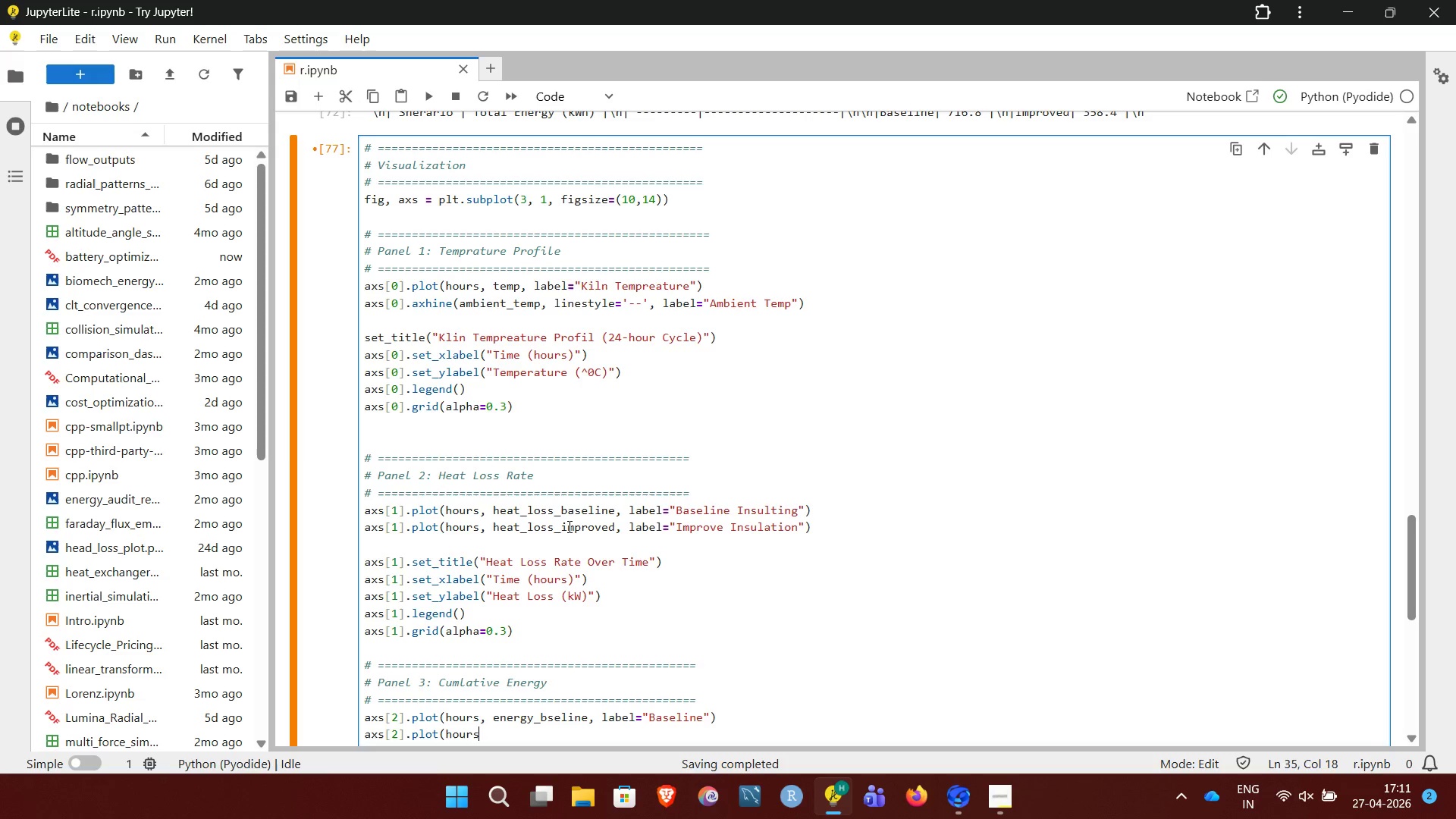 
wait(5.12)
 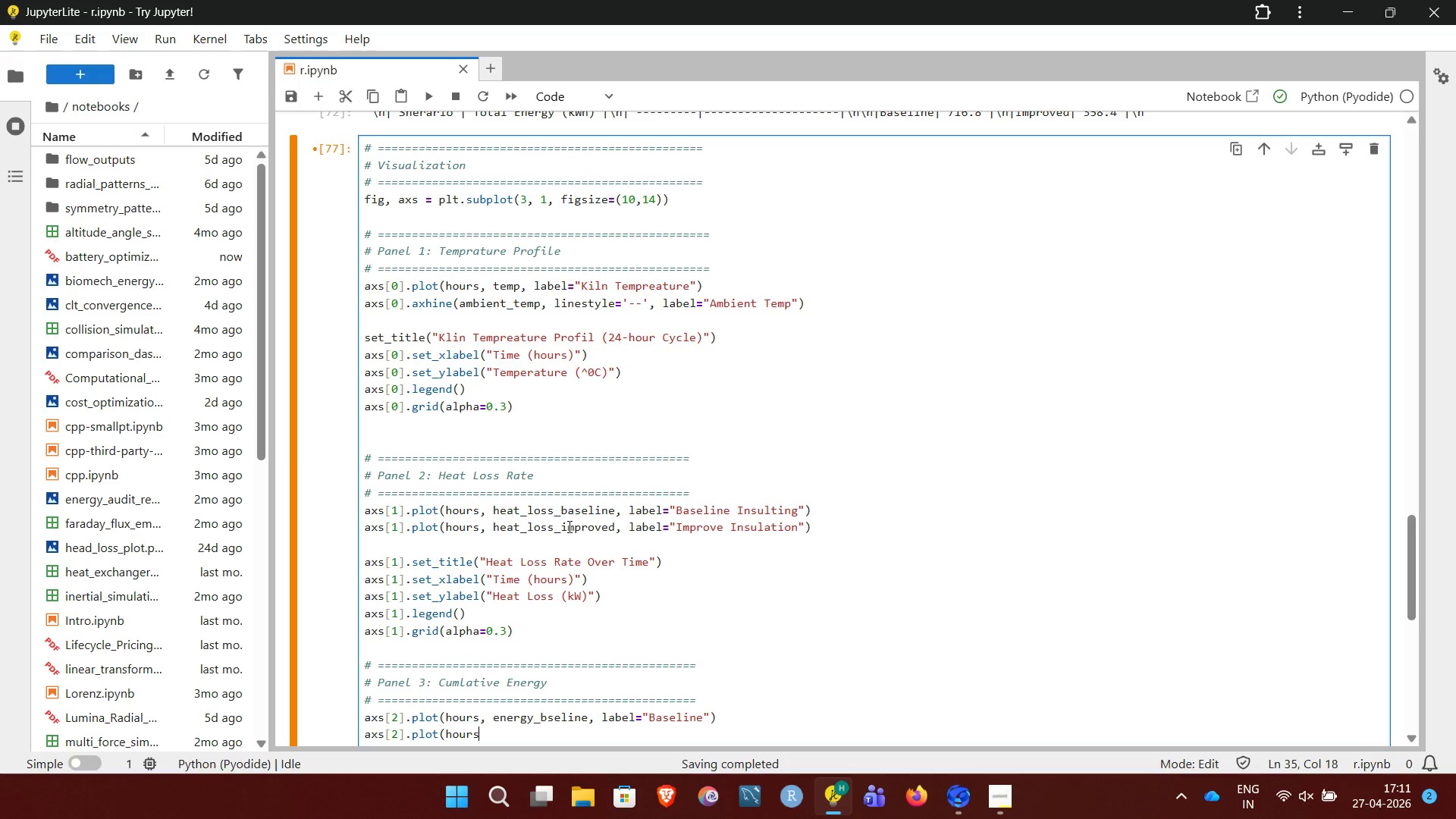 
type(,energy)
 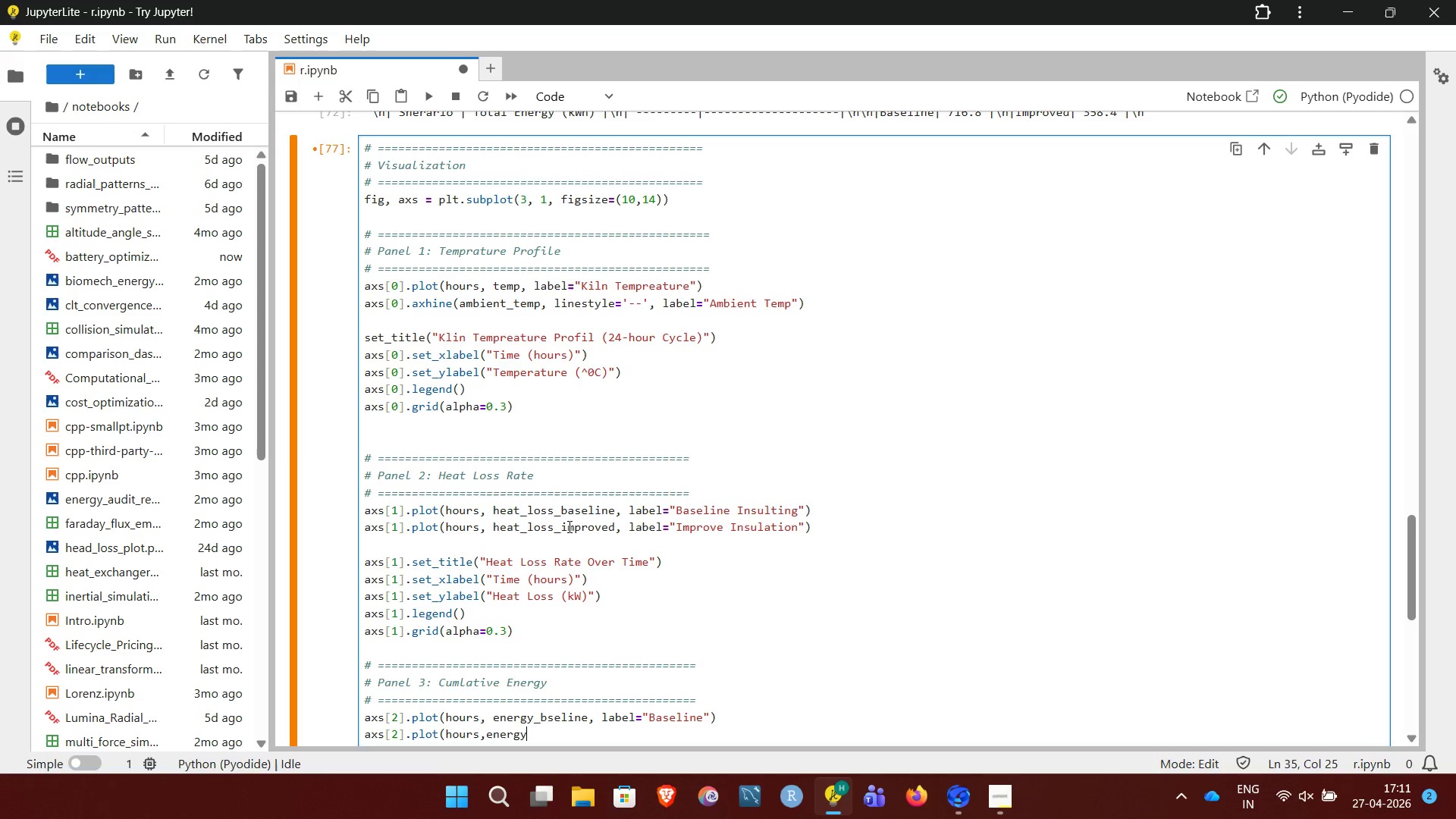 
key(ArrowLeft)
 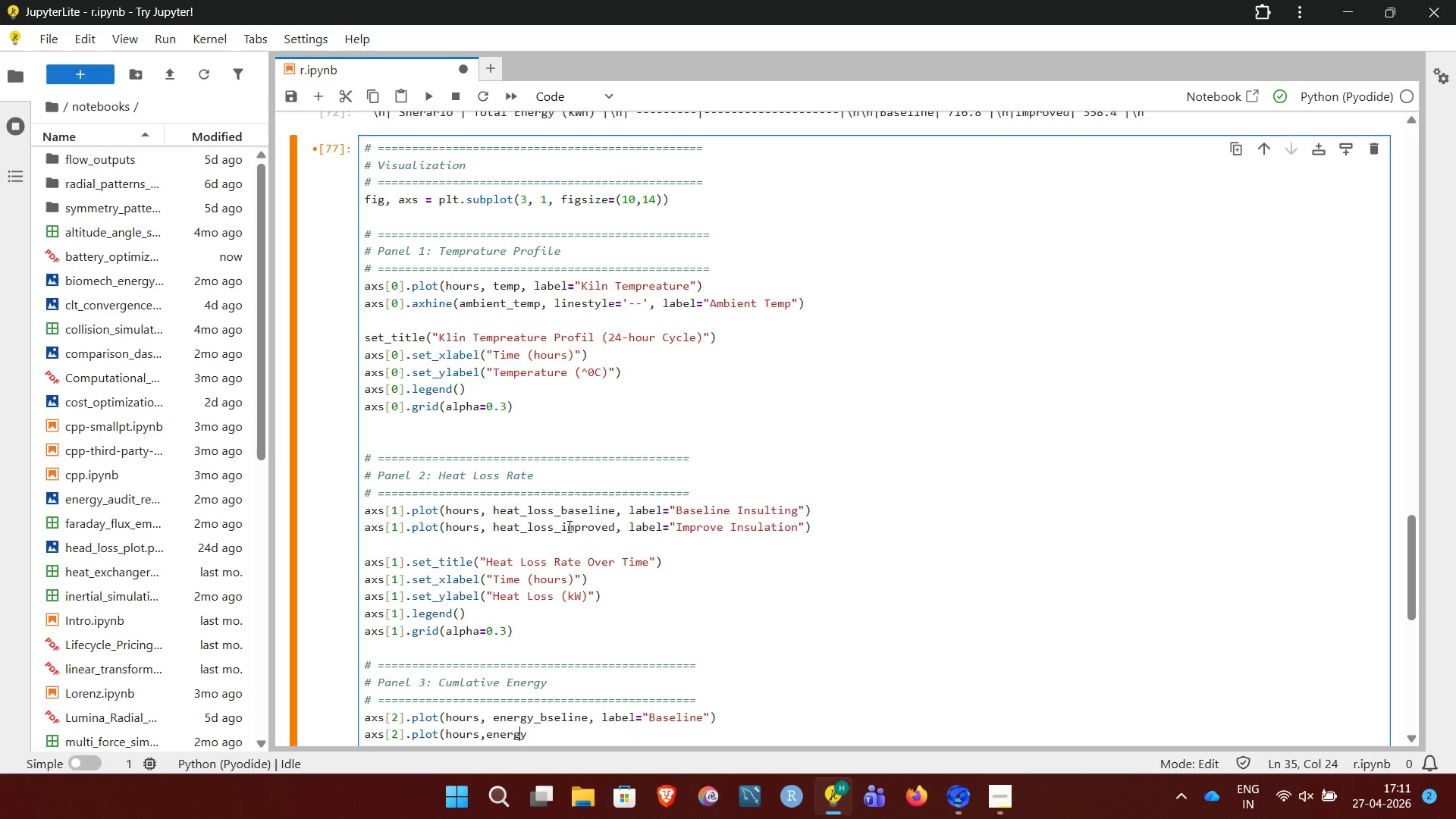 
key(ArrowLeft)
 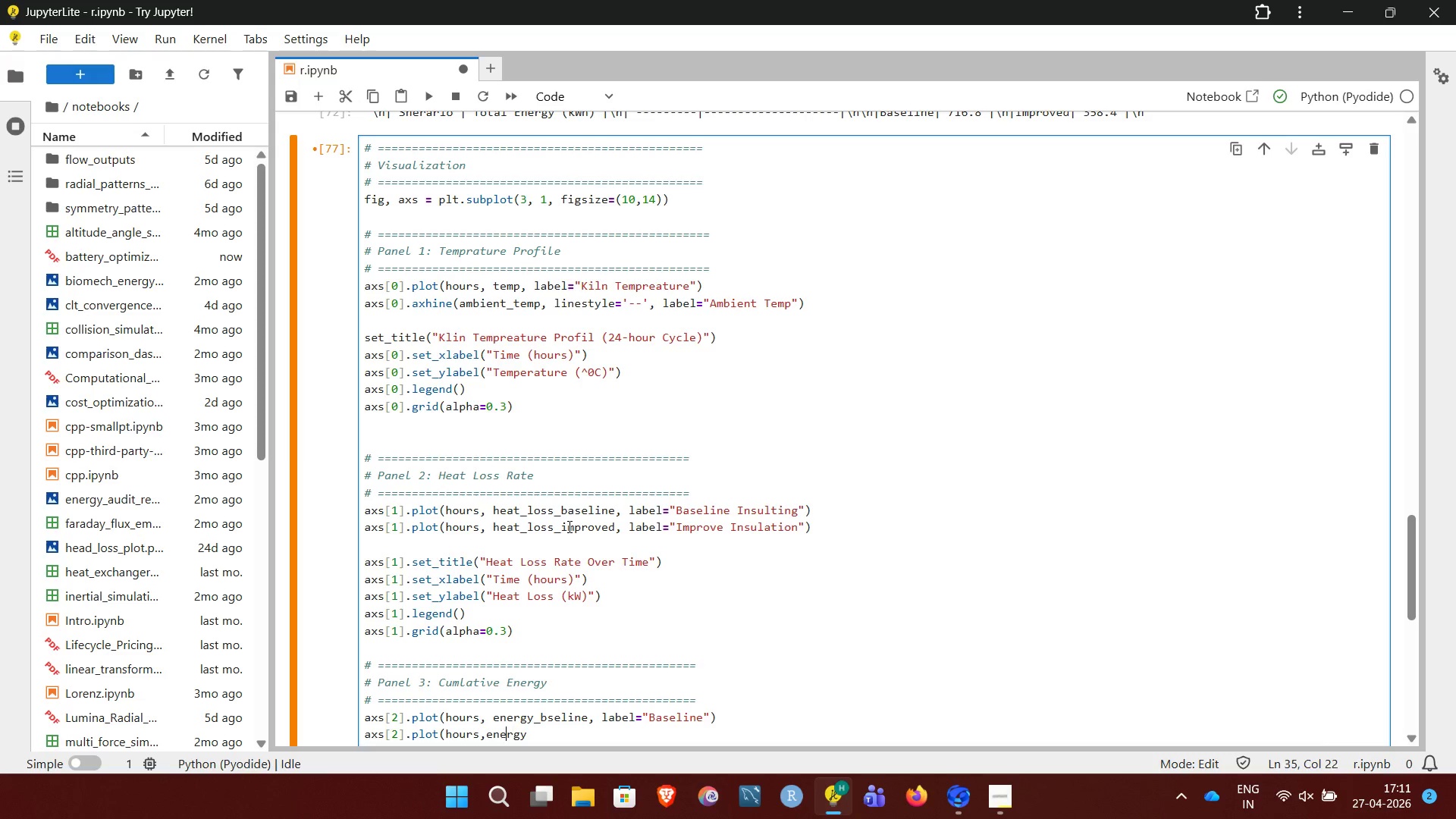 
key(ArrowLeft)
 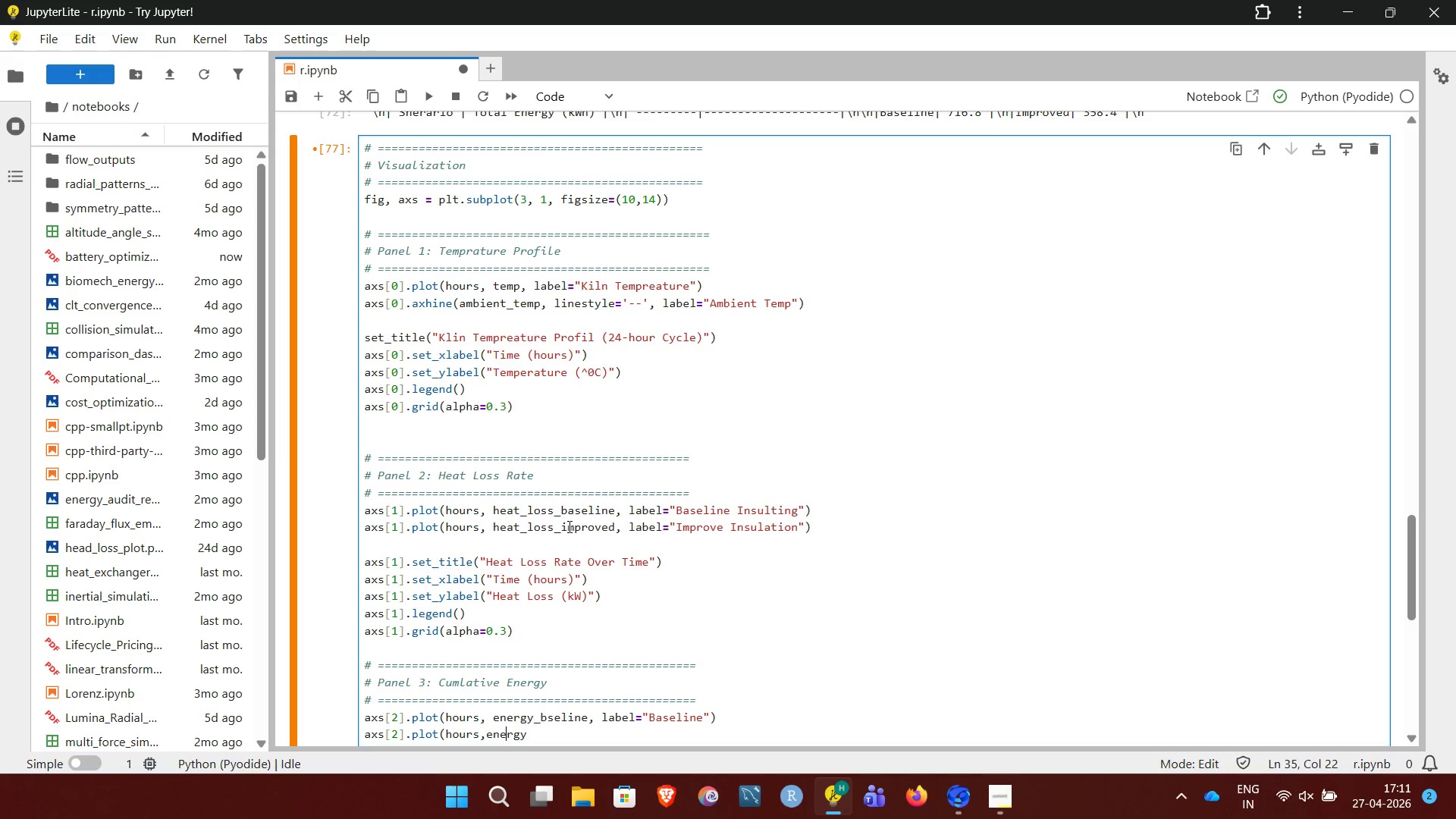 
key(ArrowLeft)
 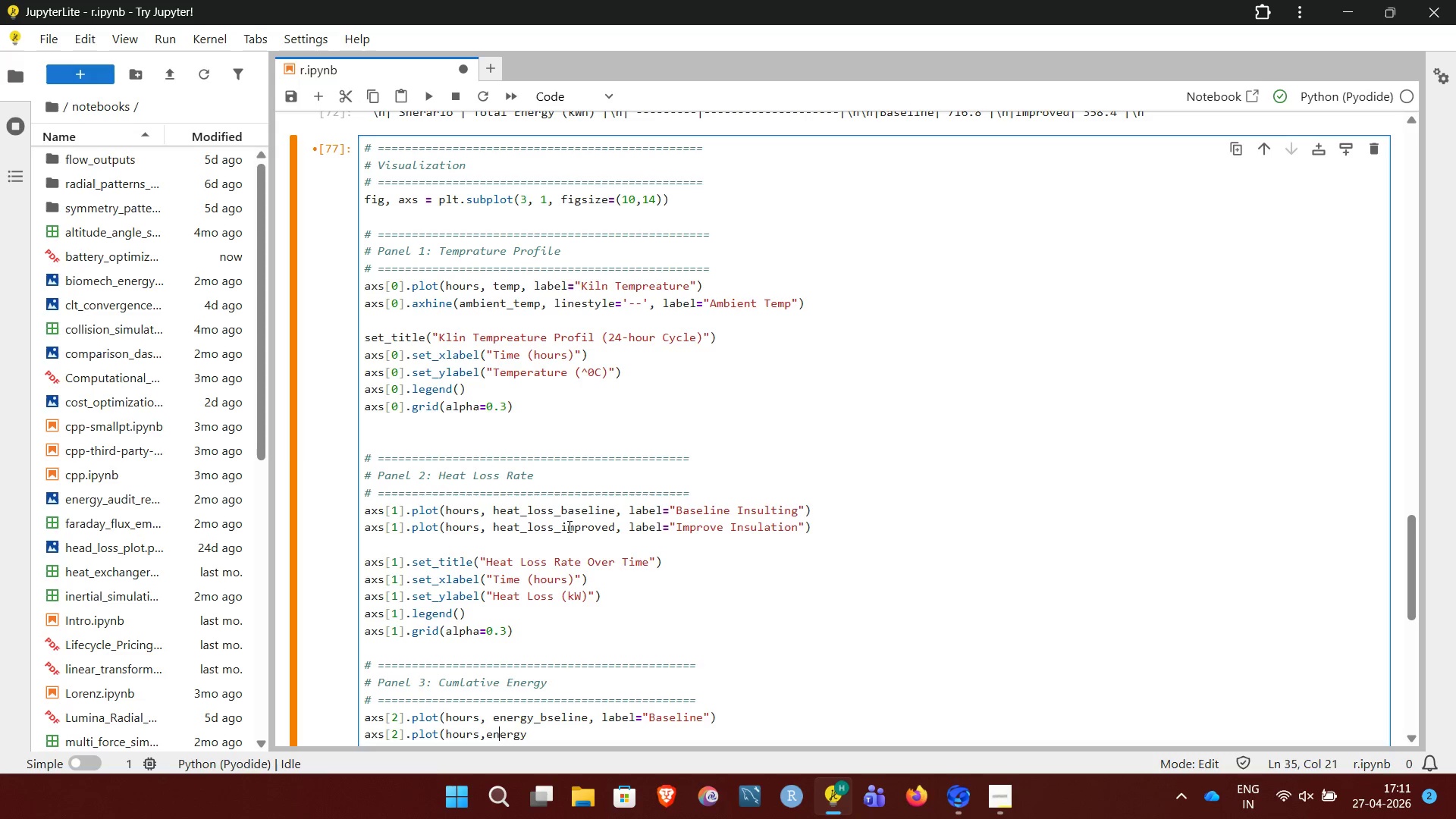 
key(ArrowLeft)
 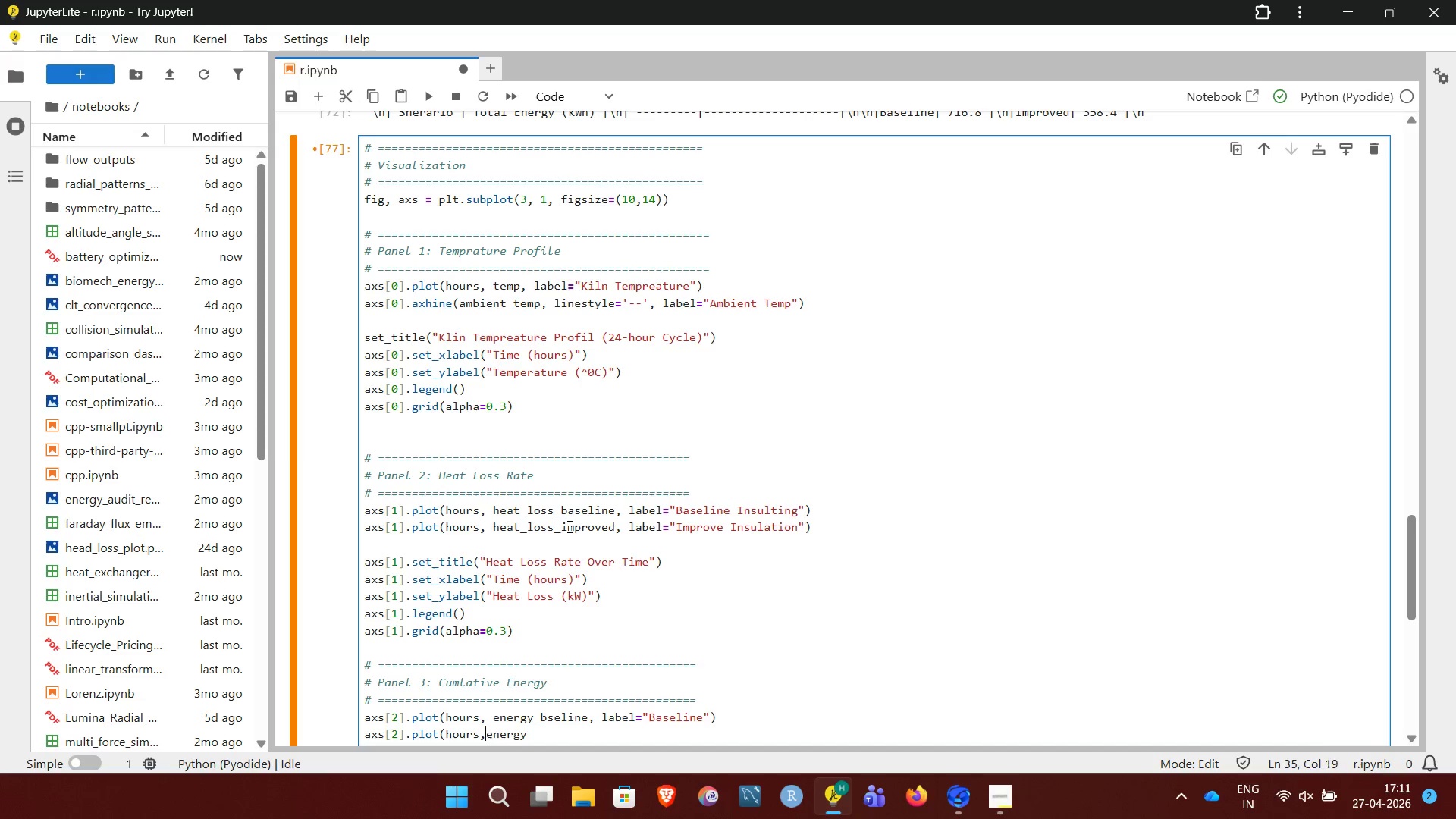 
key(ArrowLeft)
 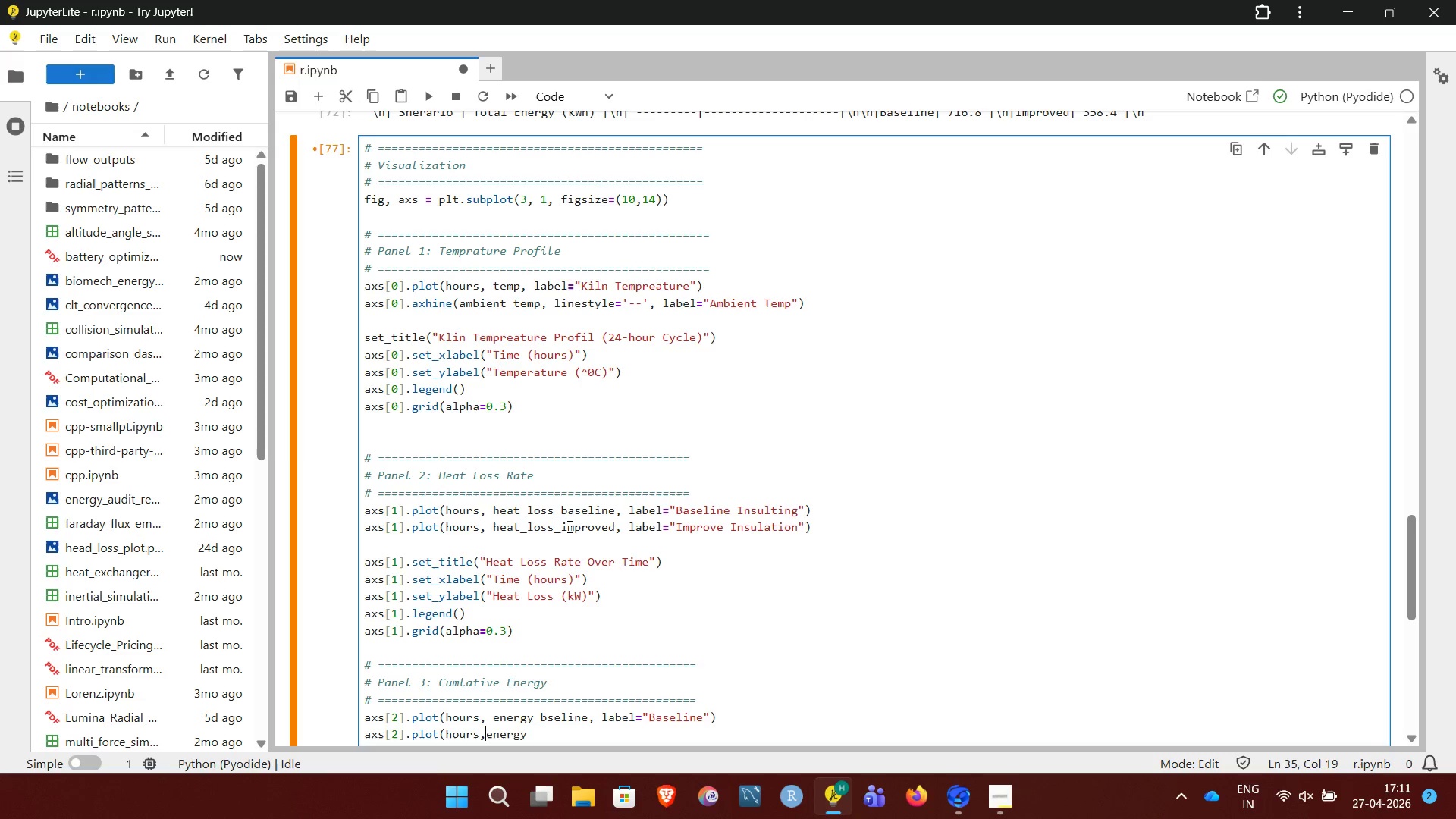 
key(Space)
 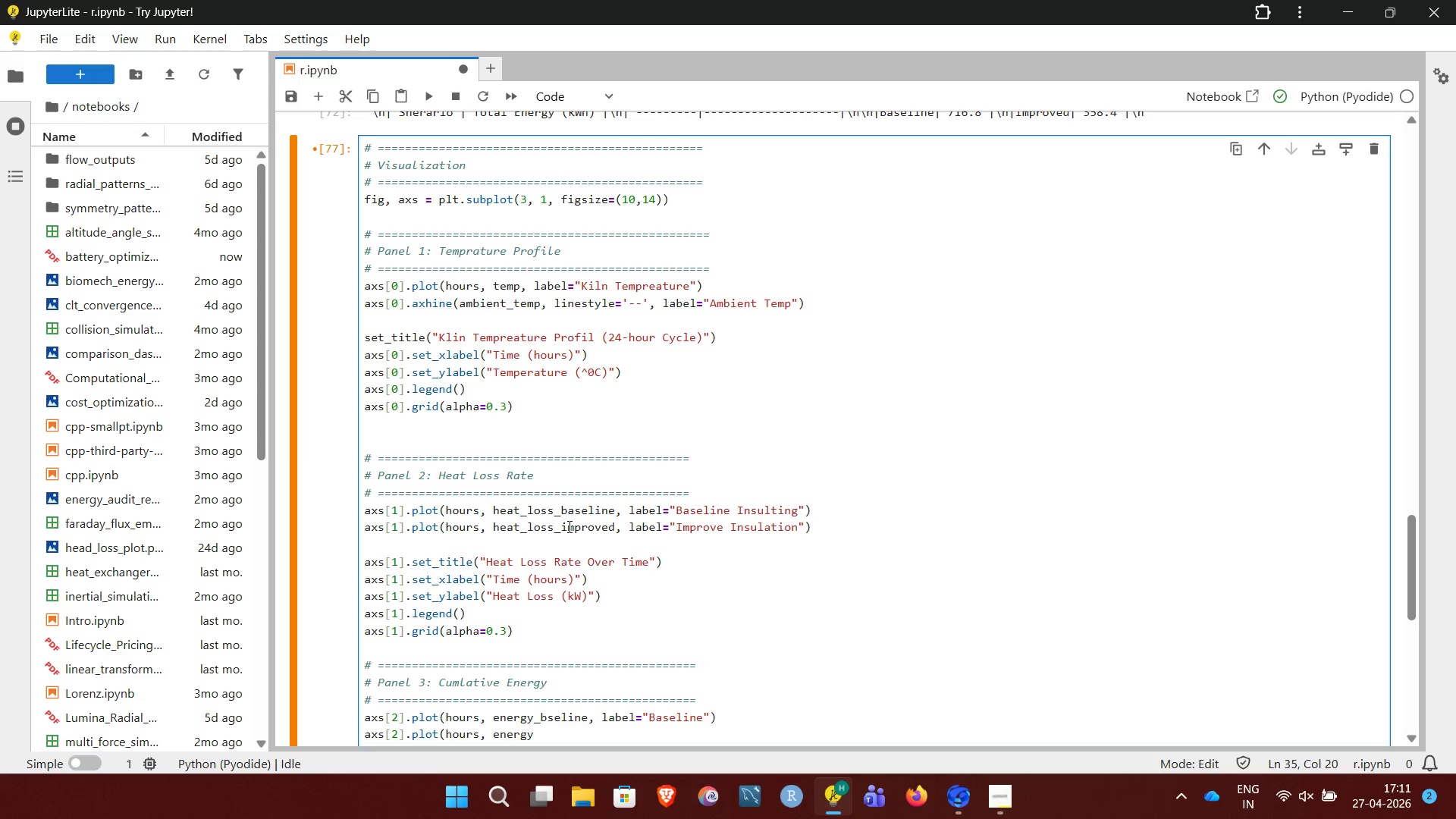 
key(ArrowDown)
 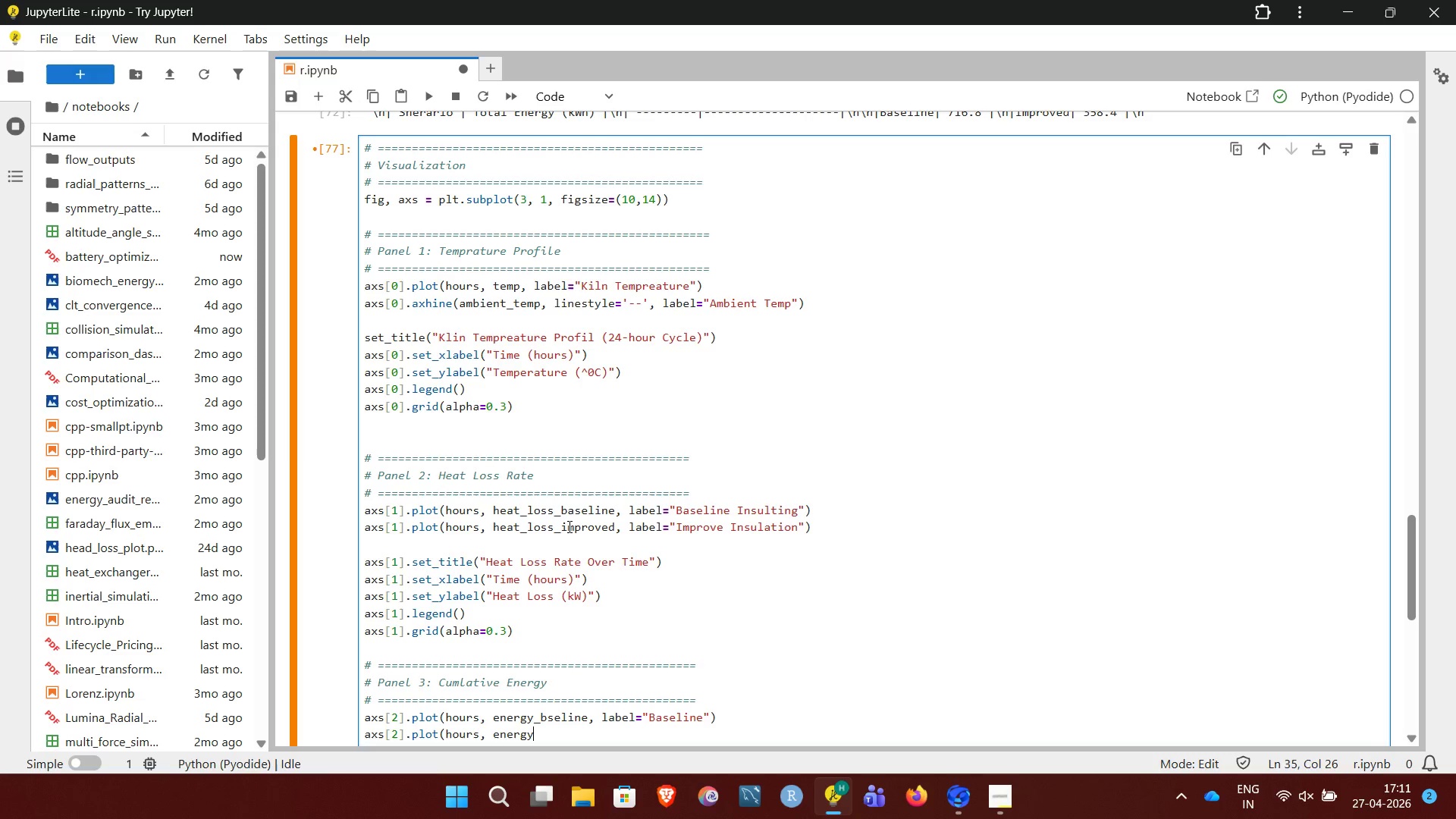 
key(Shift+Minus)
 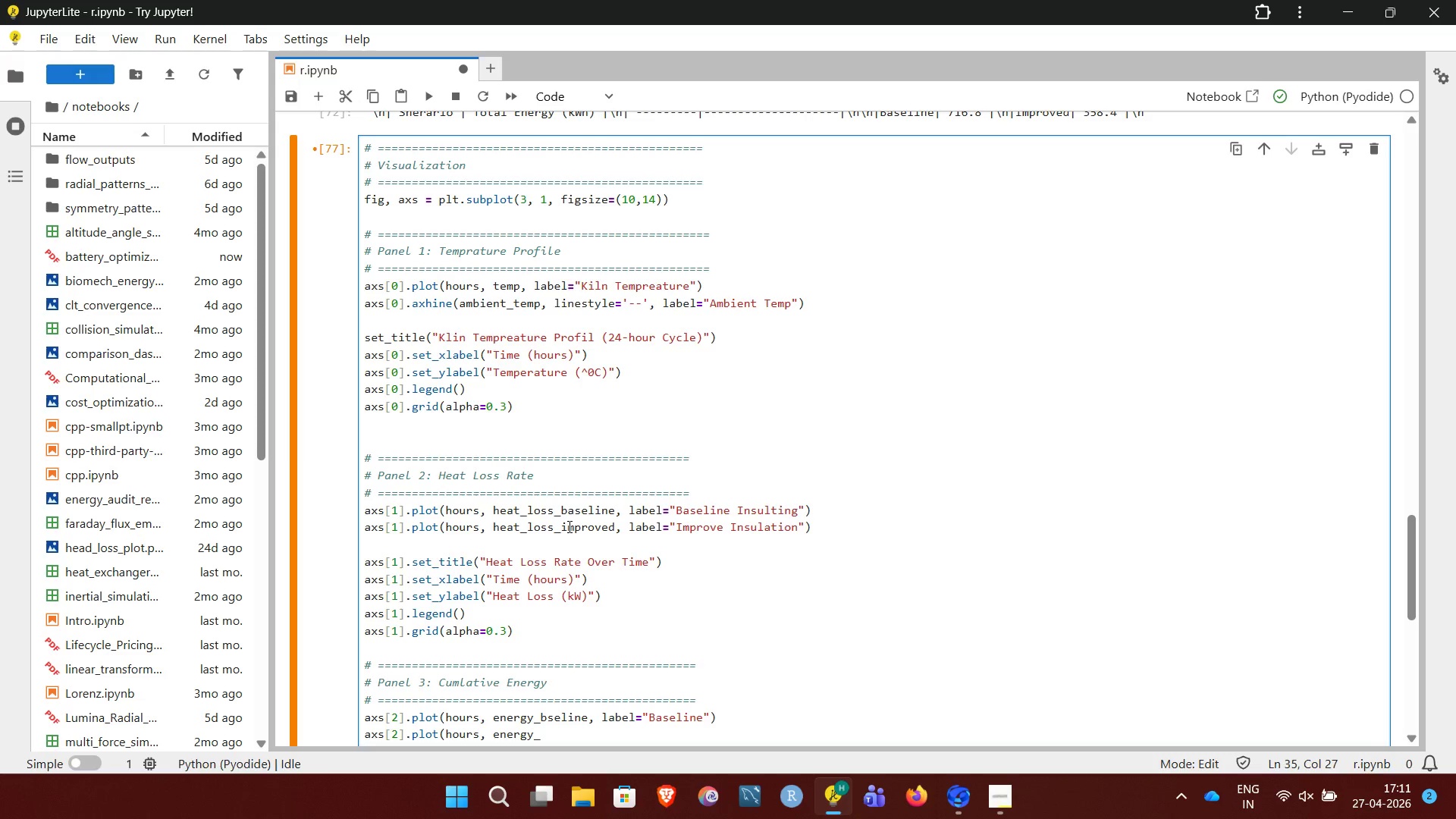 
wait(5.72)
 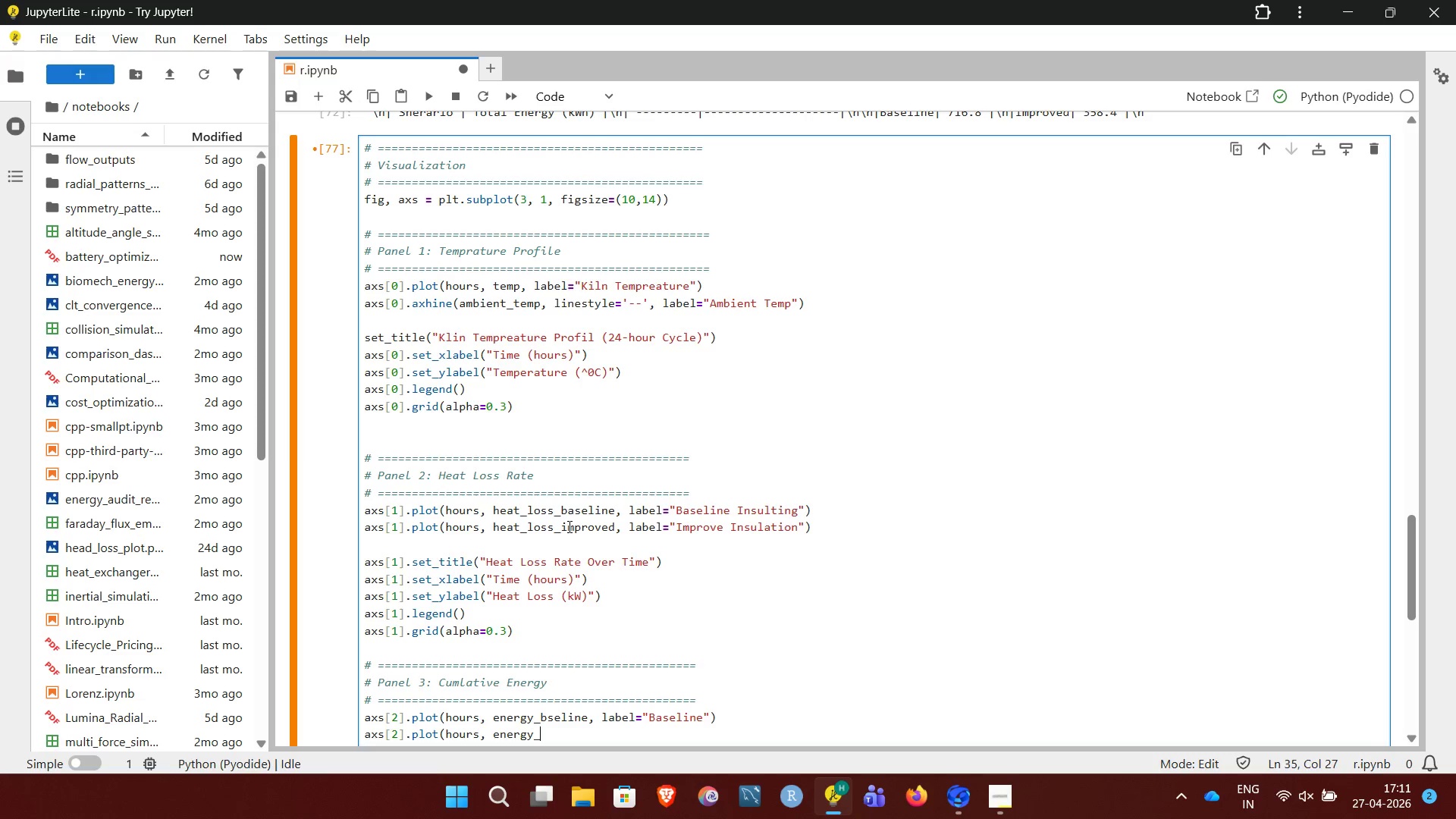 
type(improve)
 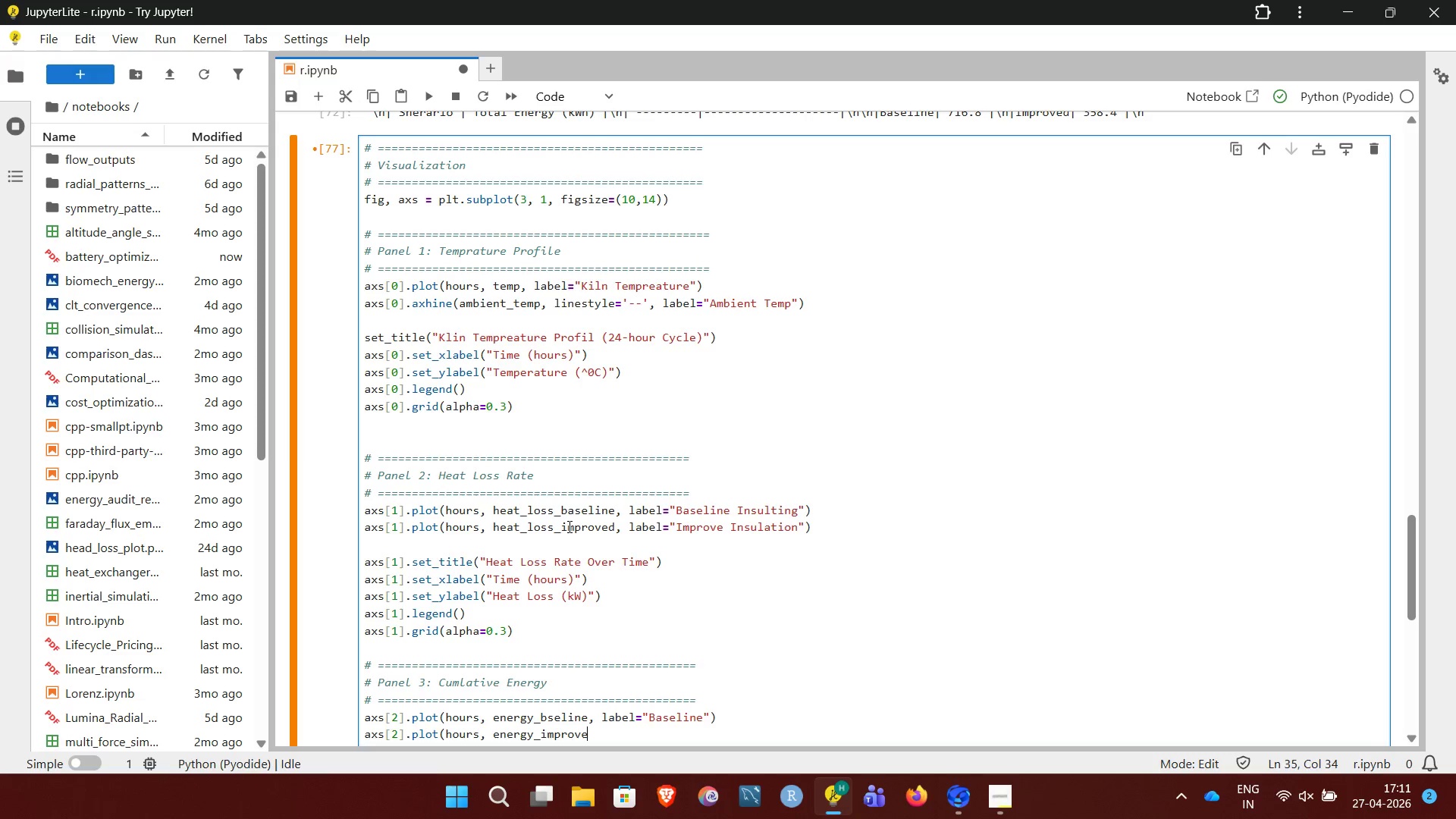 
wait(14.72)
 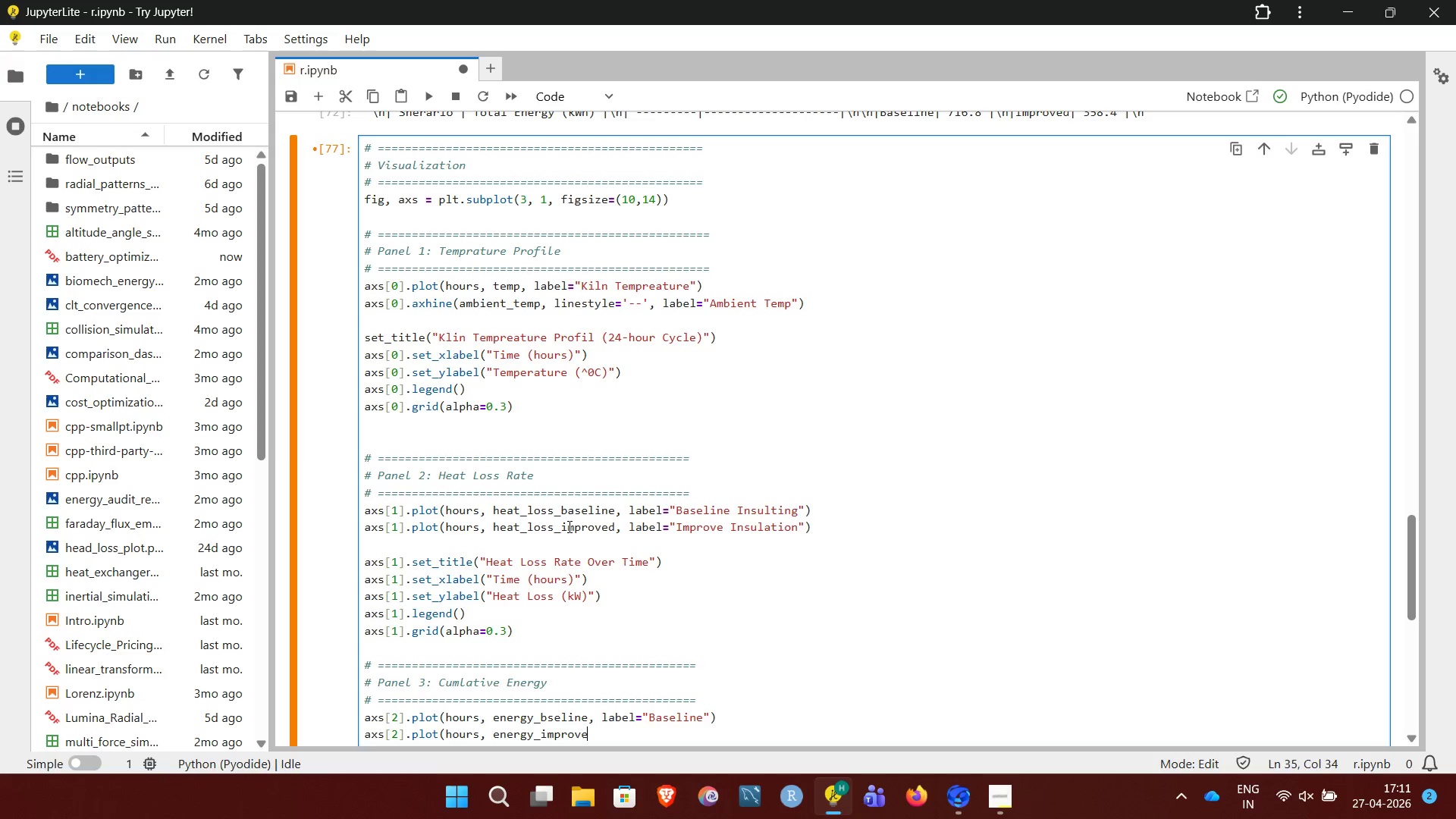 
key(D)
 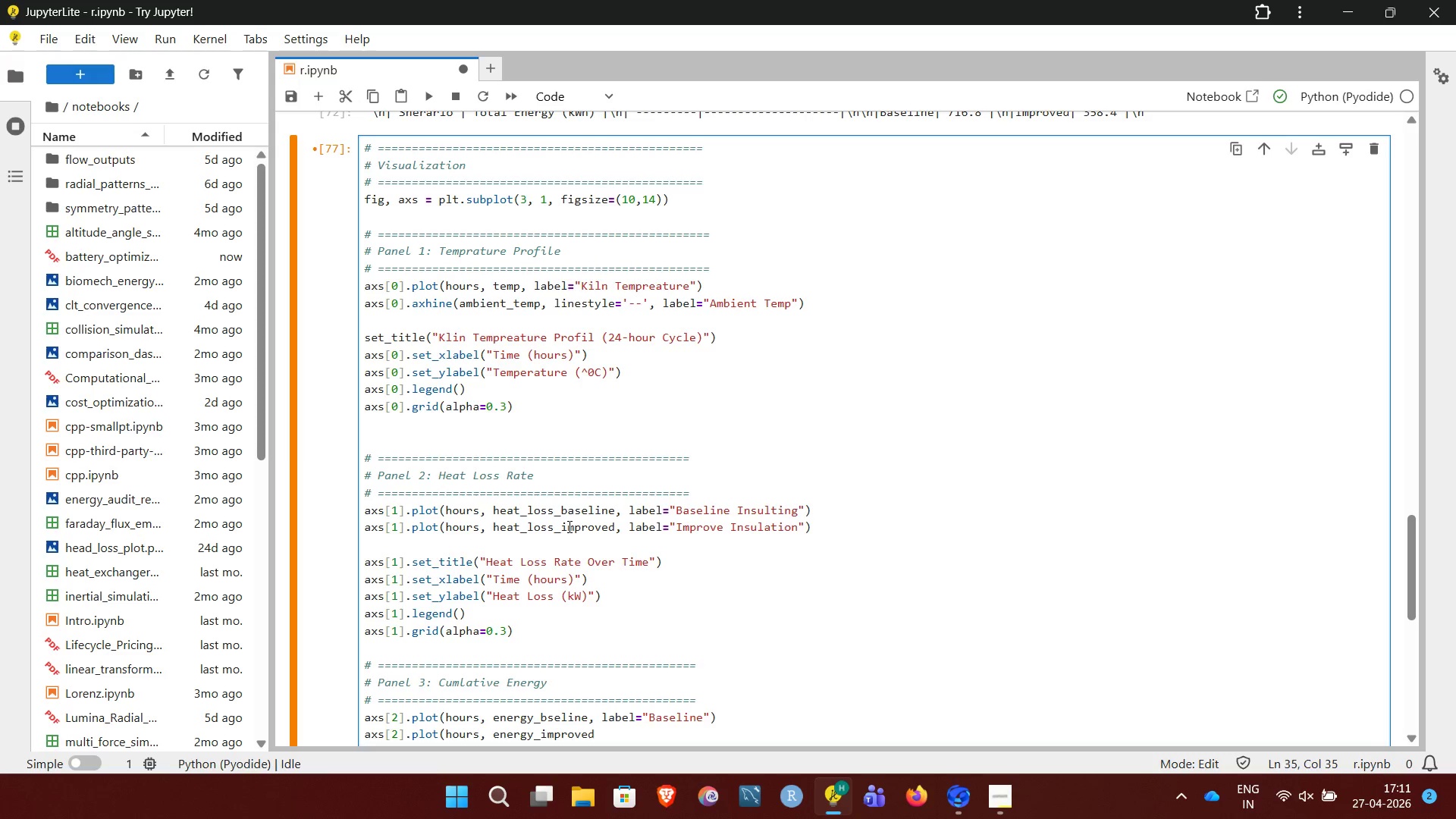 
key(Comma)
 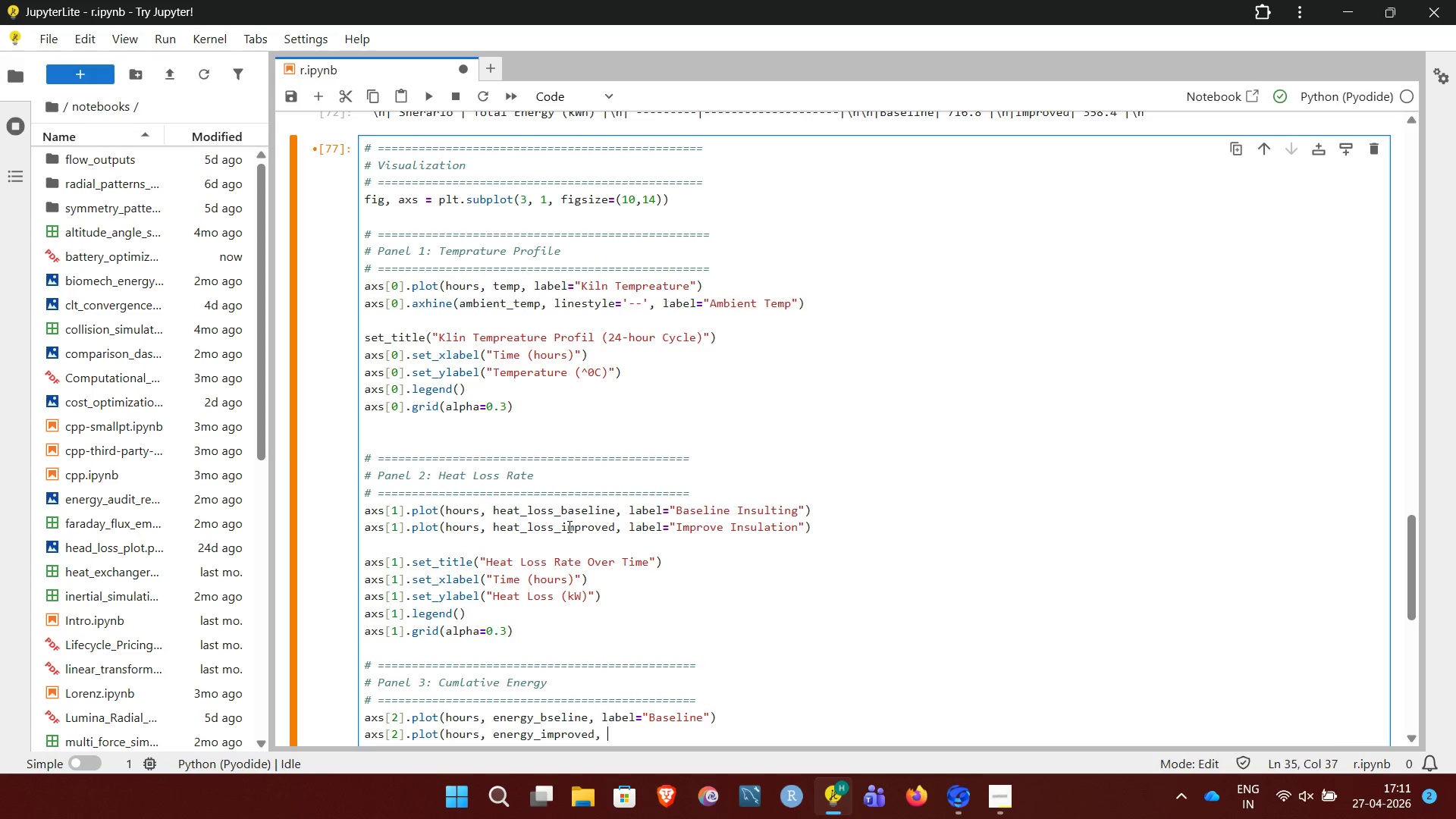 
key(Space)
 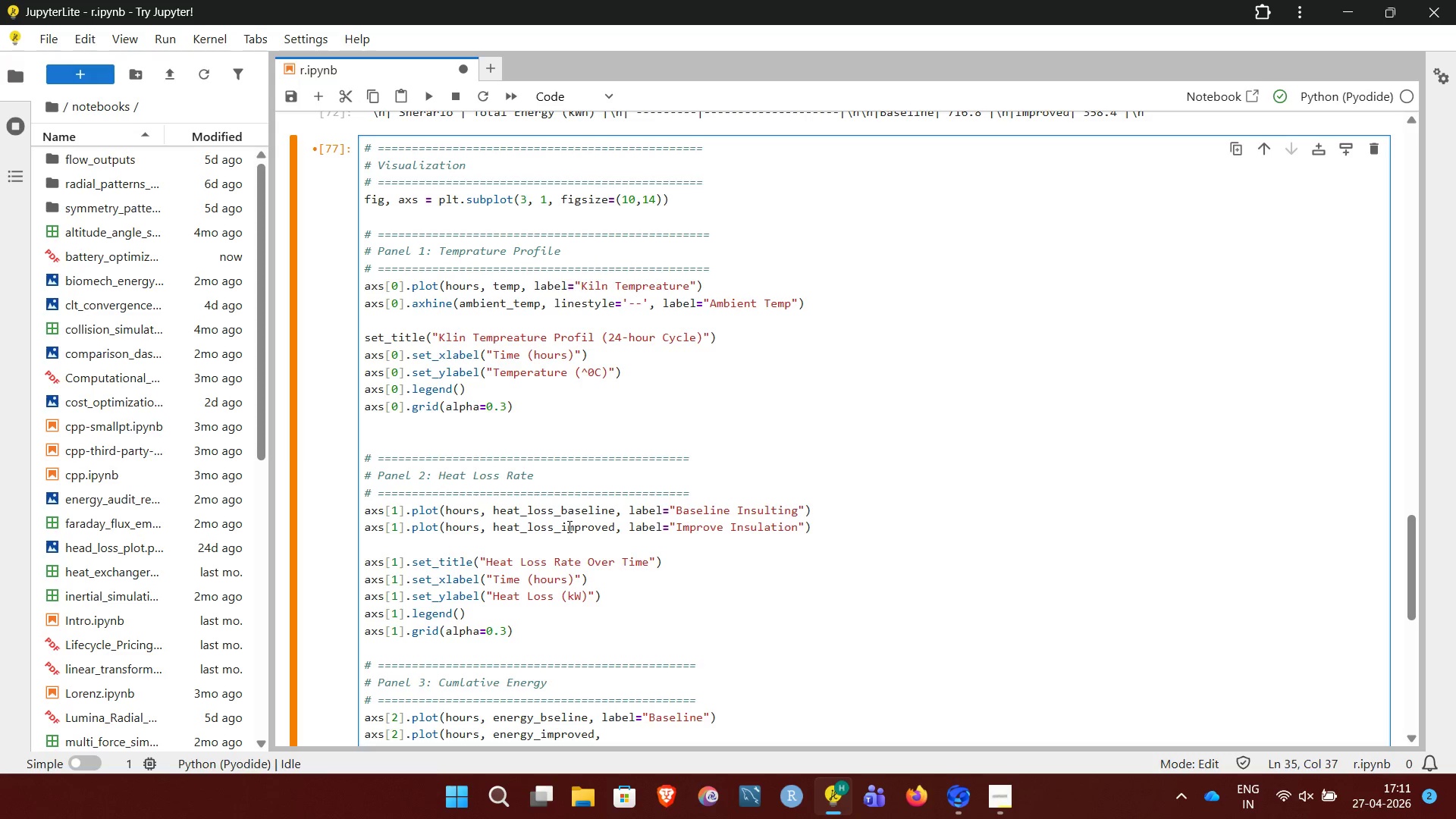 
key(L)
 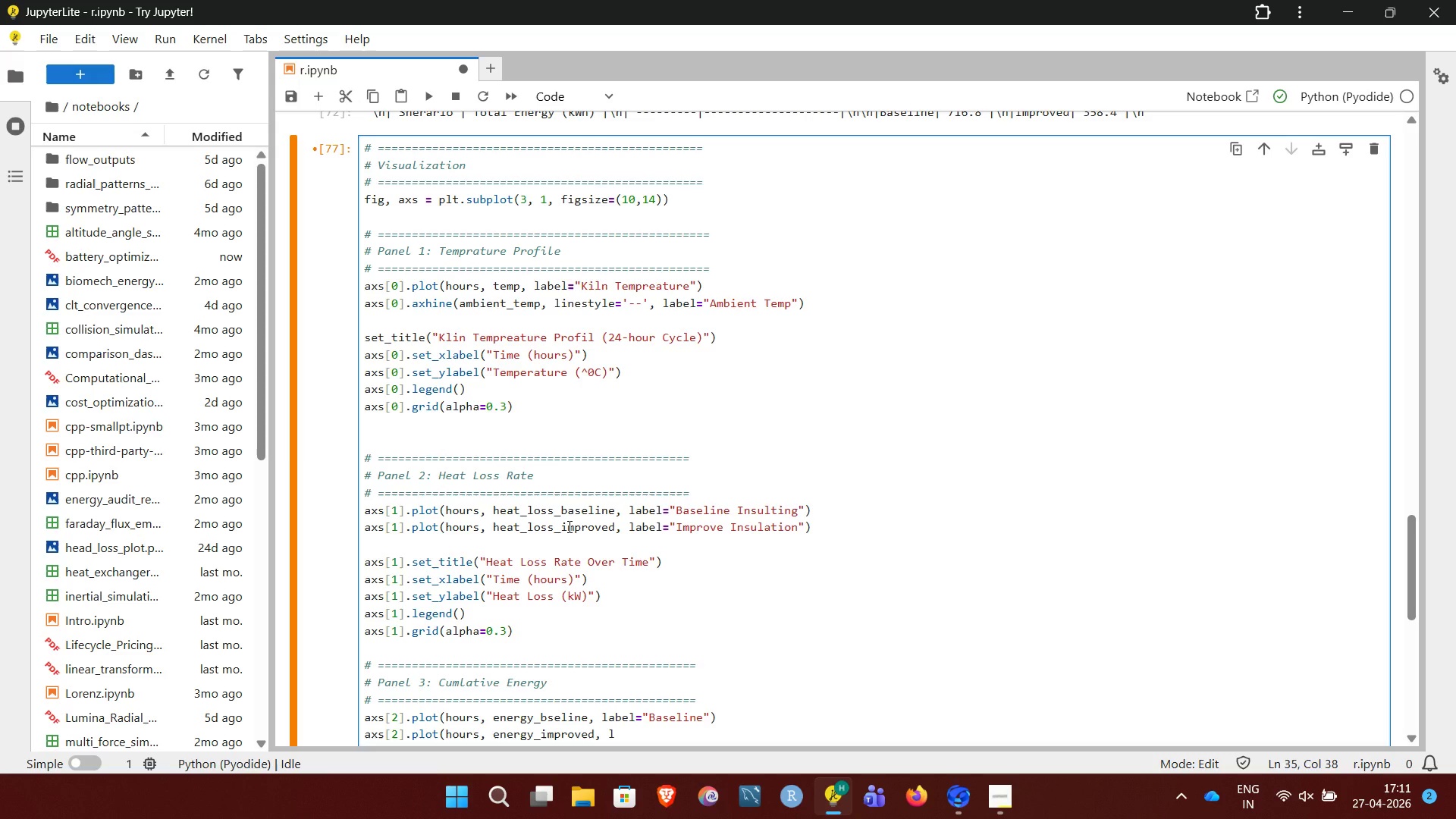 
wait(5.88)
 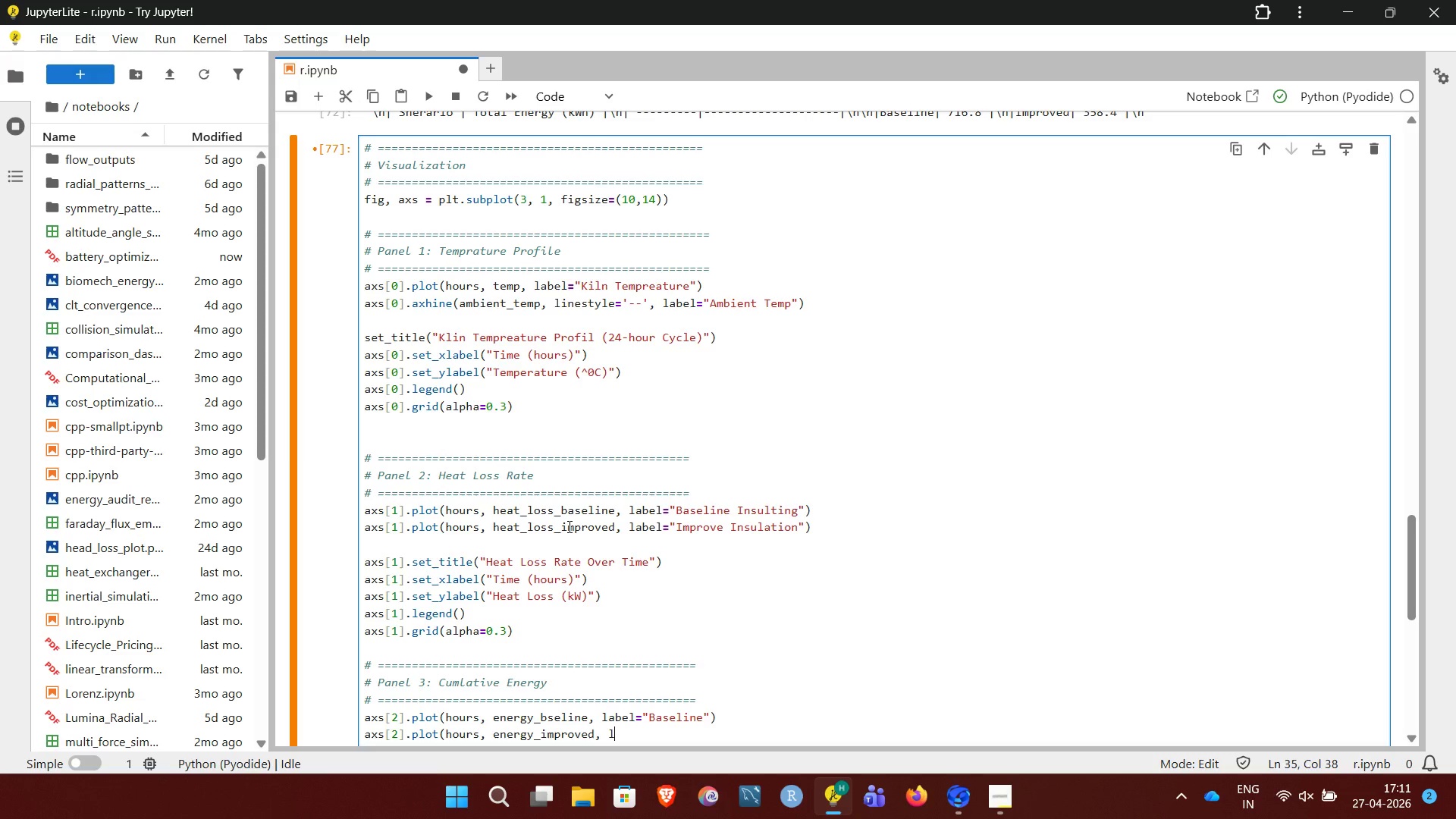 
key(ArrowLeft)
 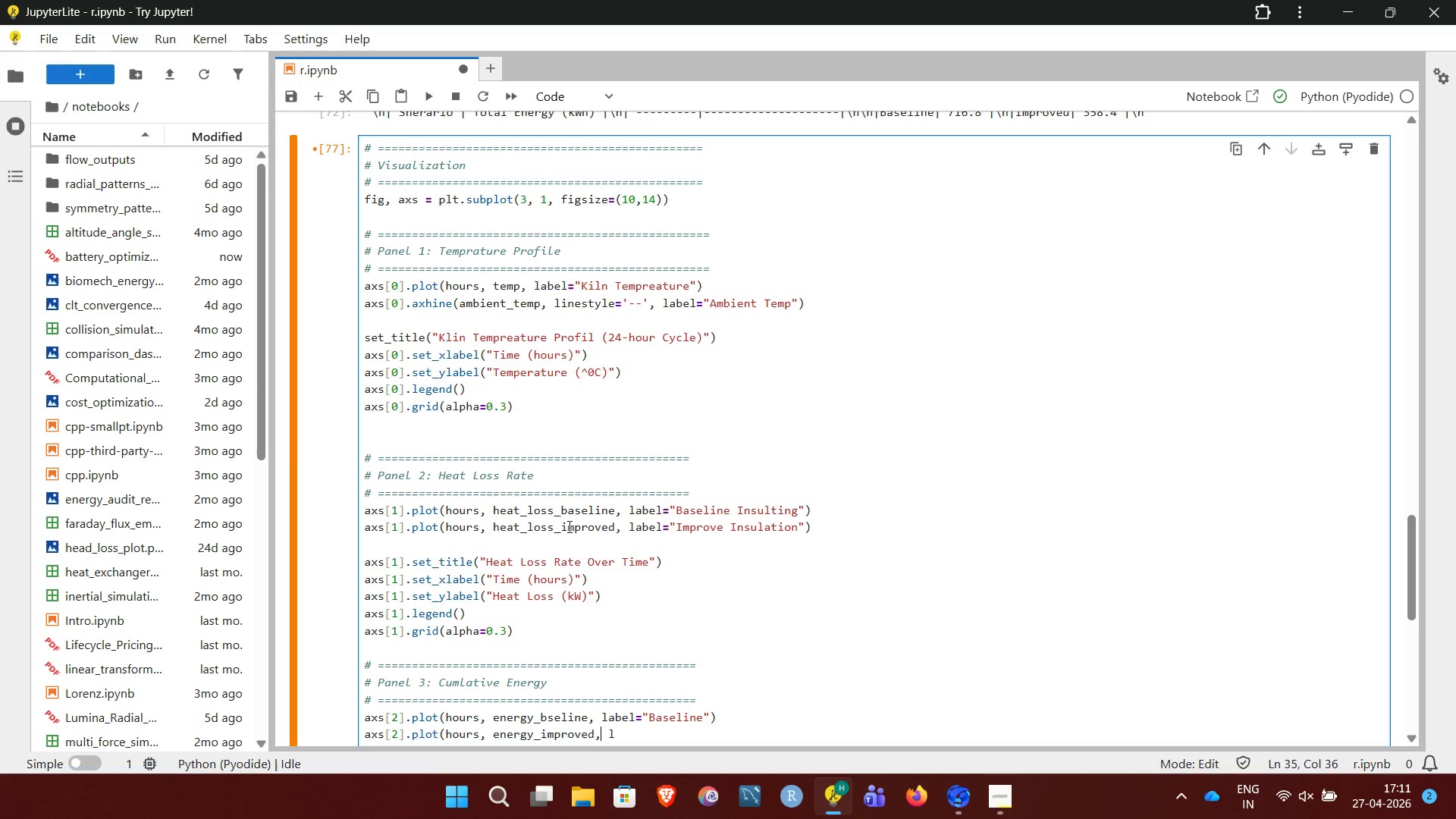 
key(ArrowLeft)
 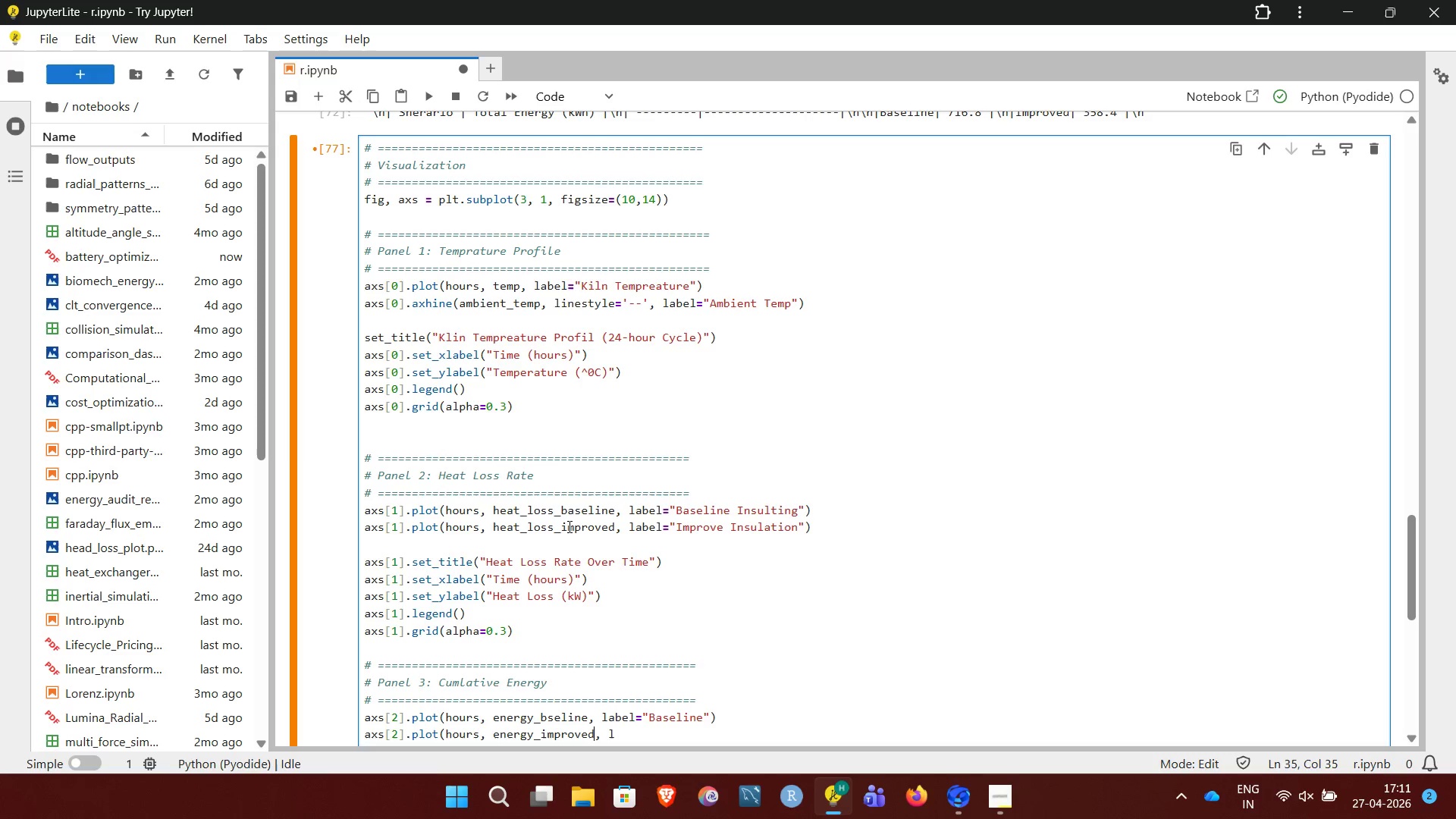 
key(ArrowLeft)
 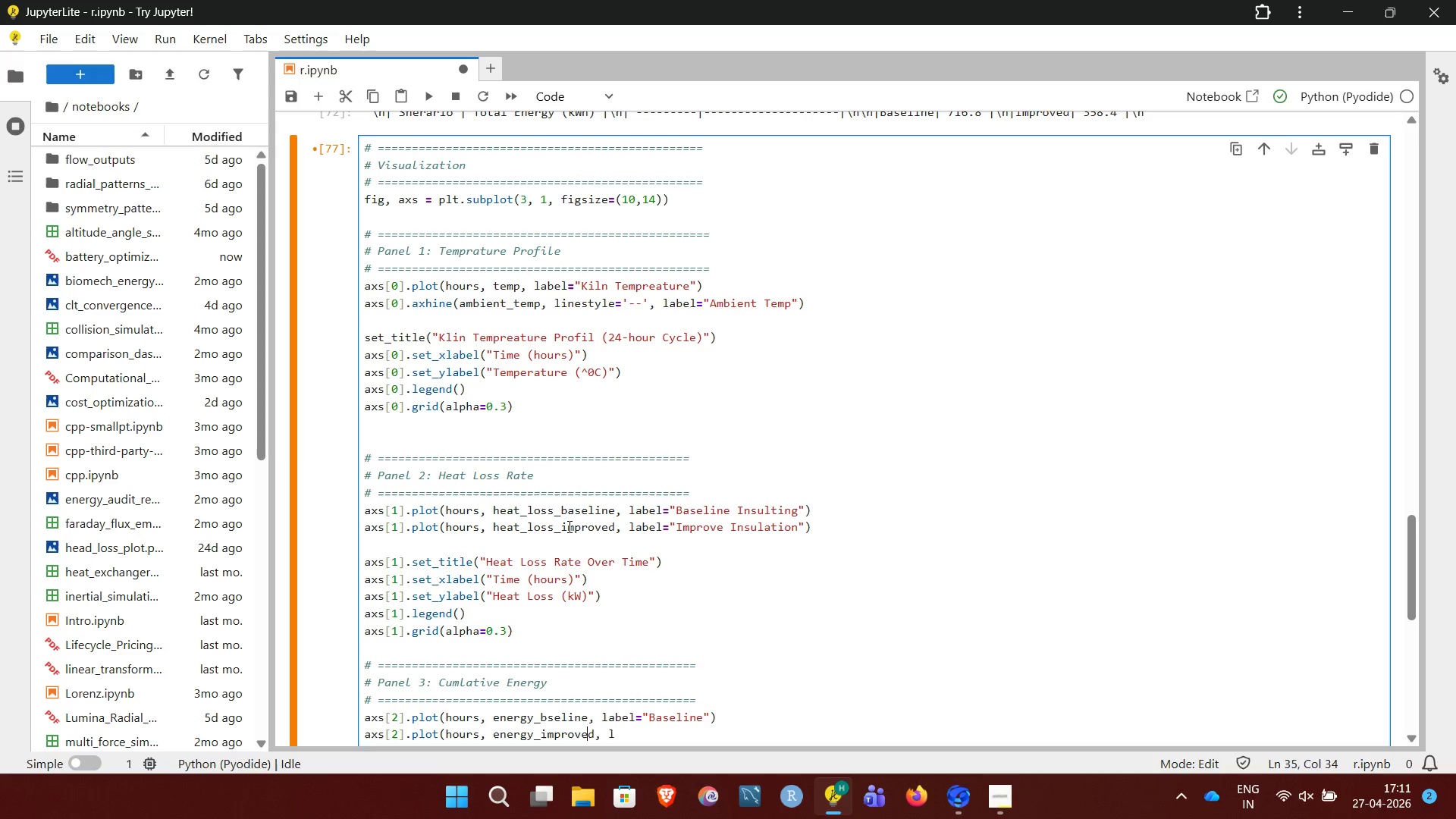 
key(ArrowLeft)
 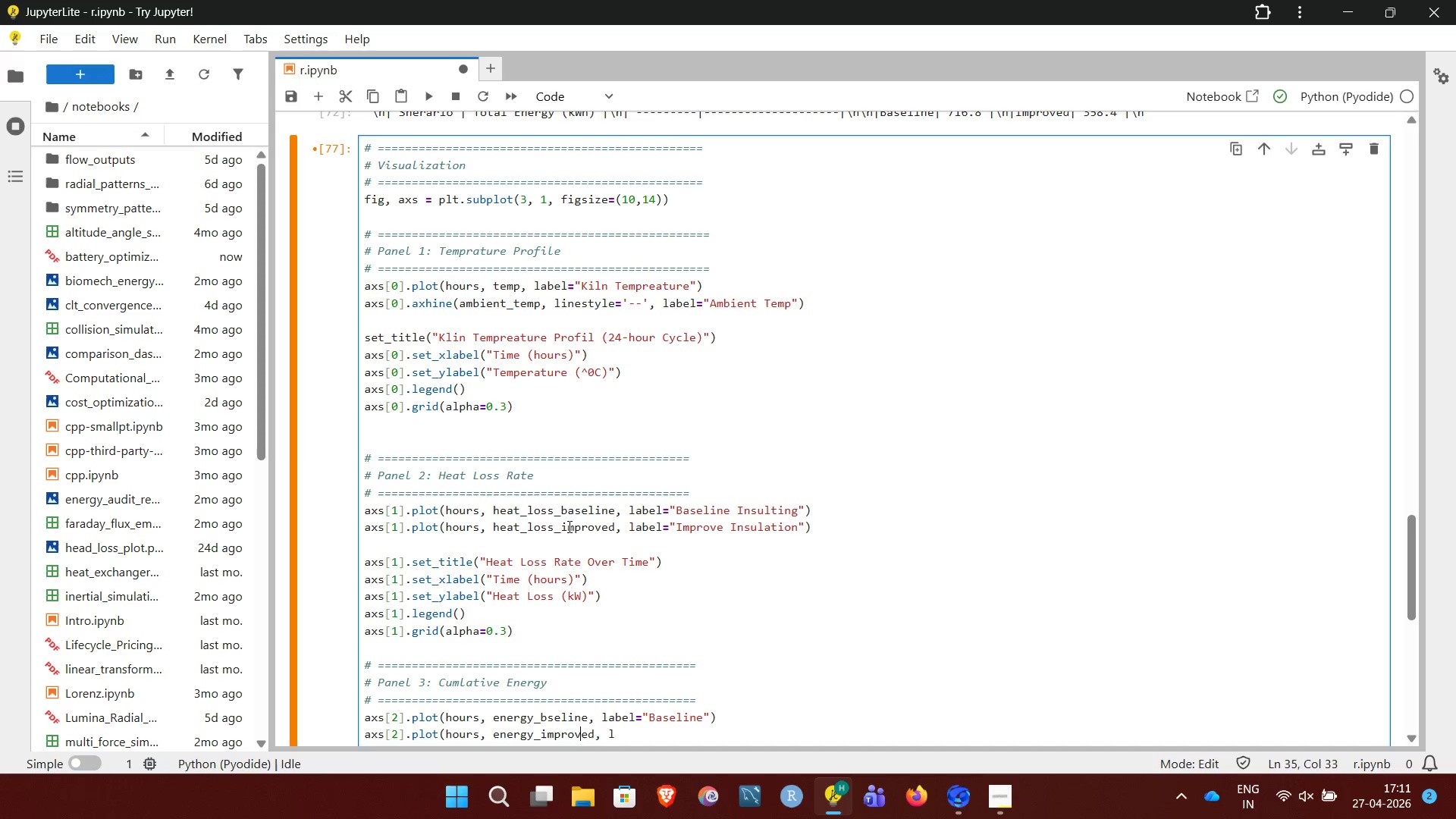 
key(ArrowLeft)
 